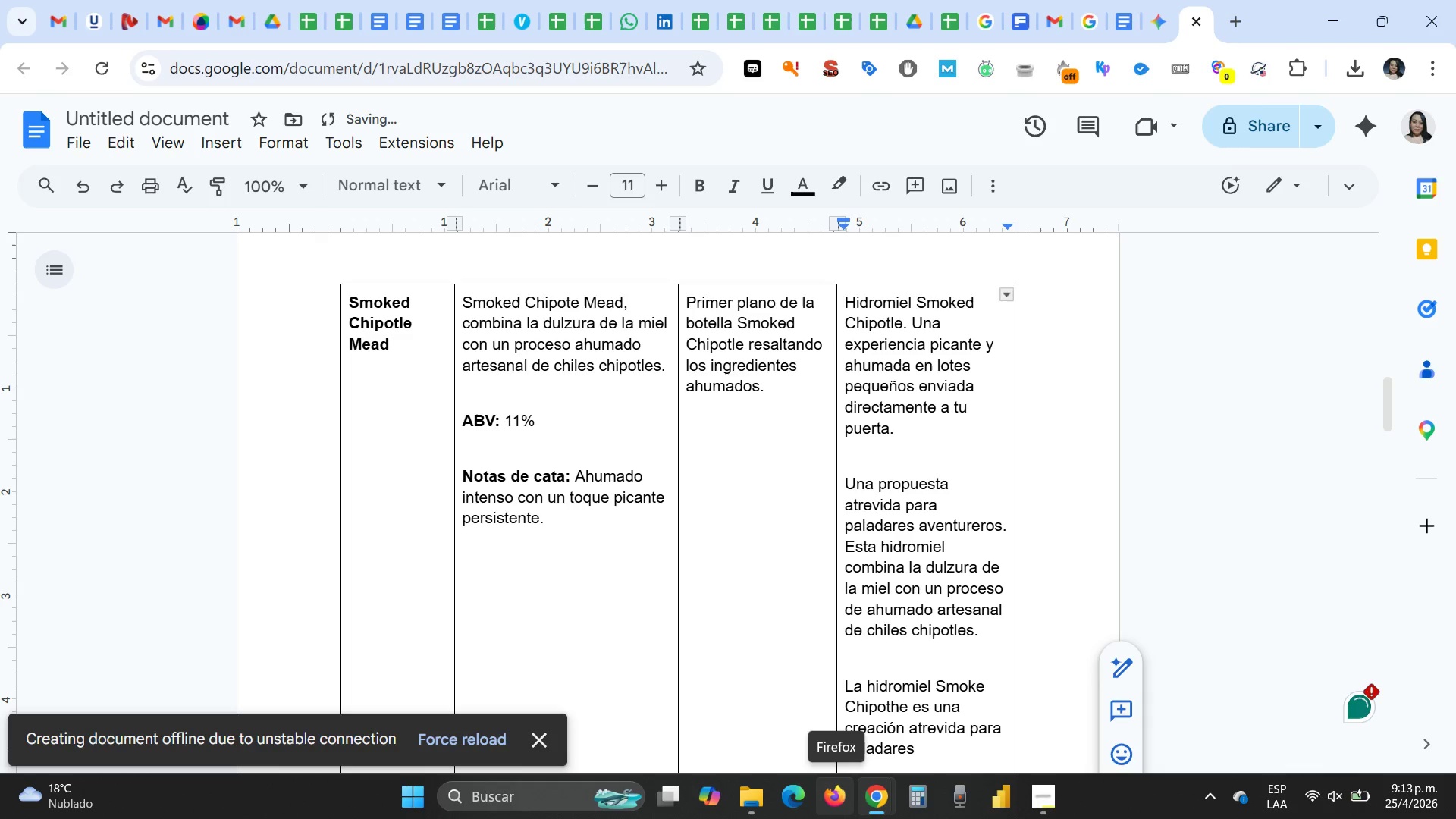 
key(ArrowDown)
 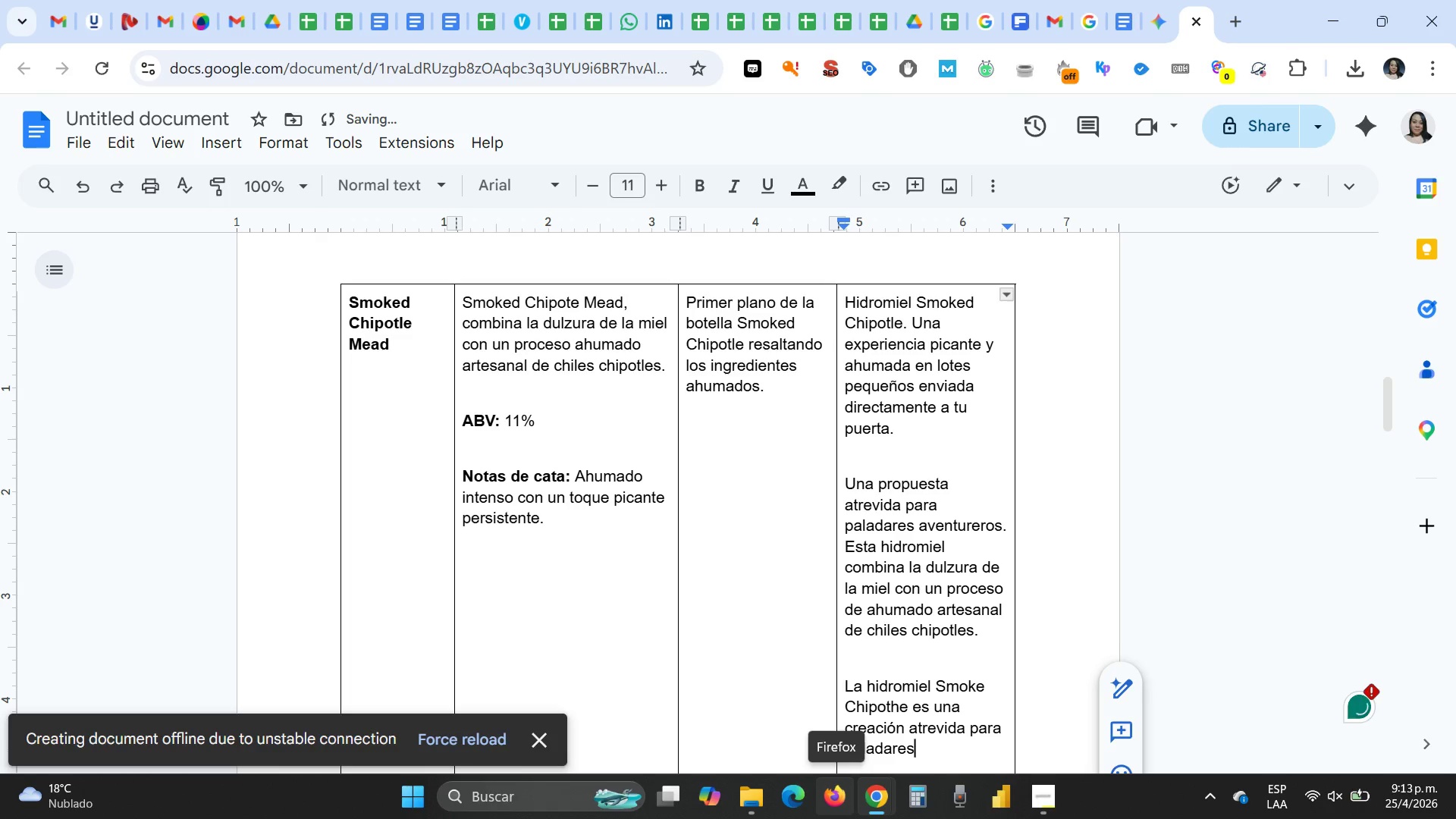 
type( aventureros. )
 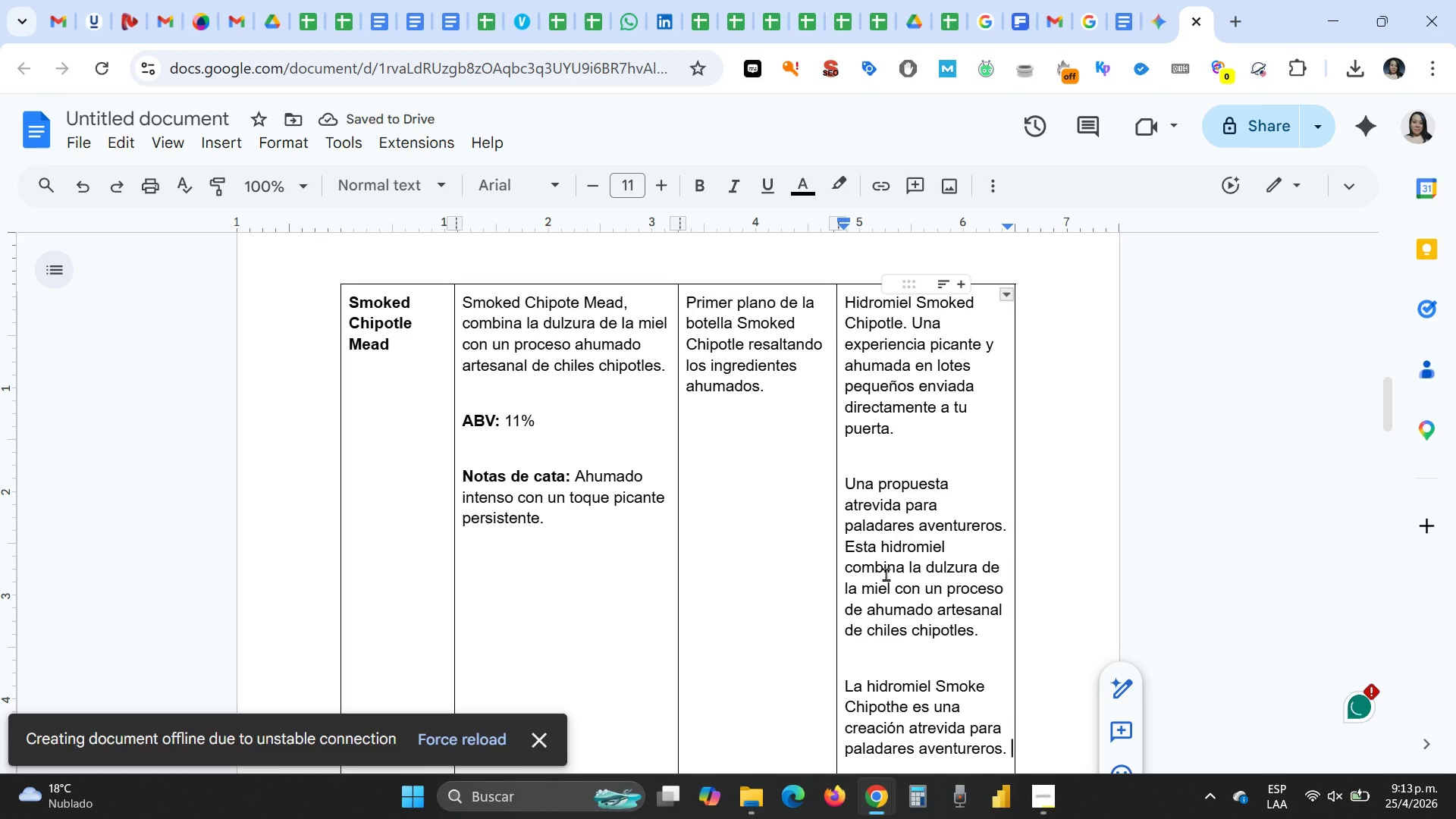 
scroll: coordinate [886, 574], scroll_direction: up, amount: 1.0
 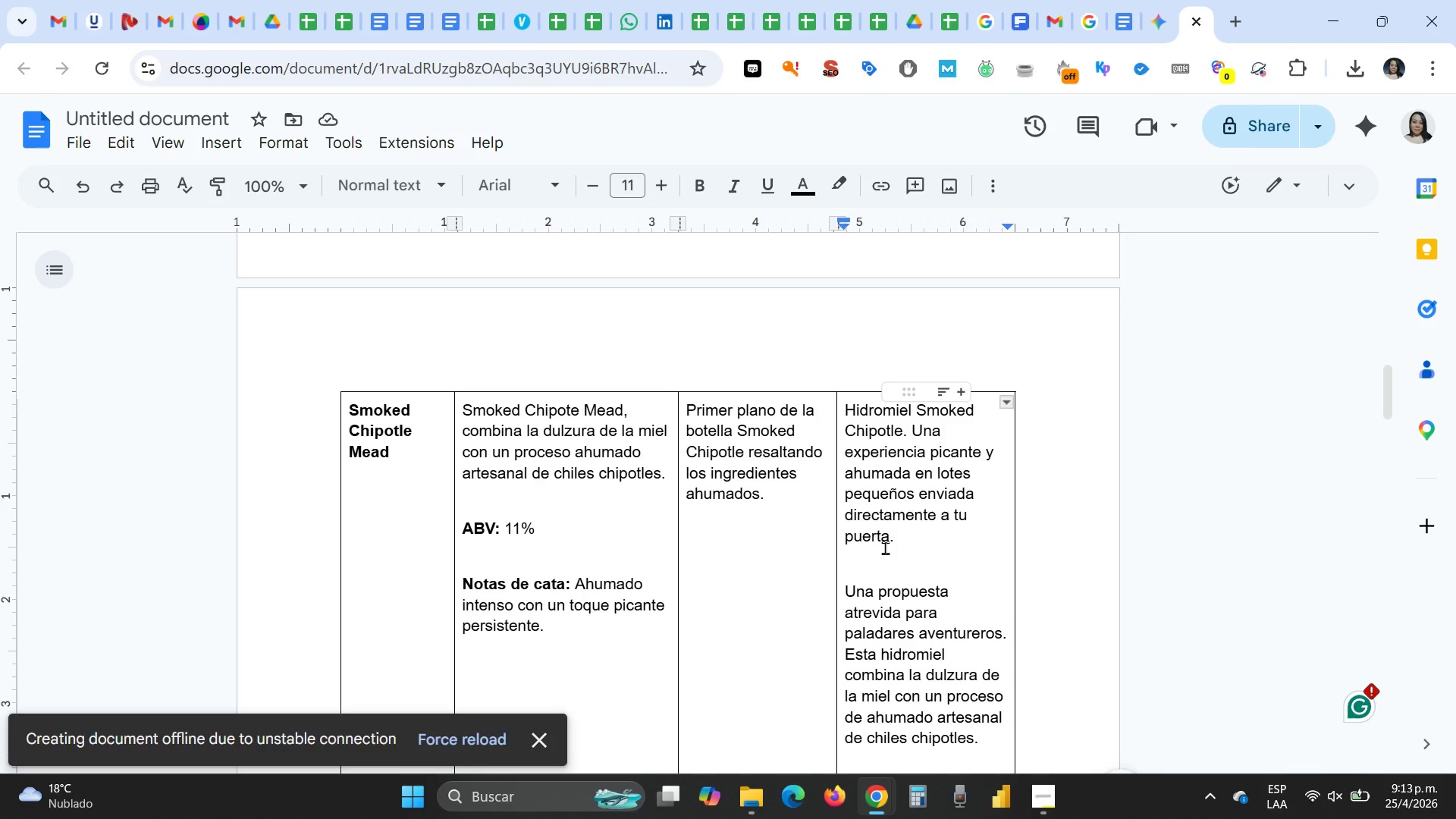 
scroll: coordinate [885, 548], scroll_direction: down, amount: 1.0
 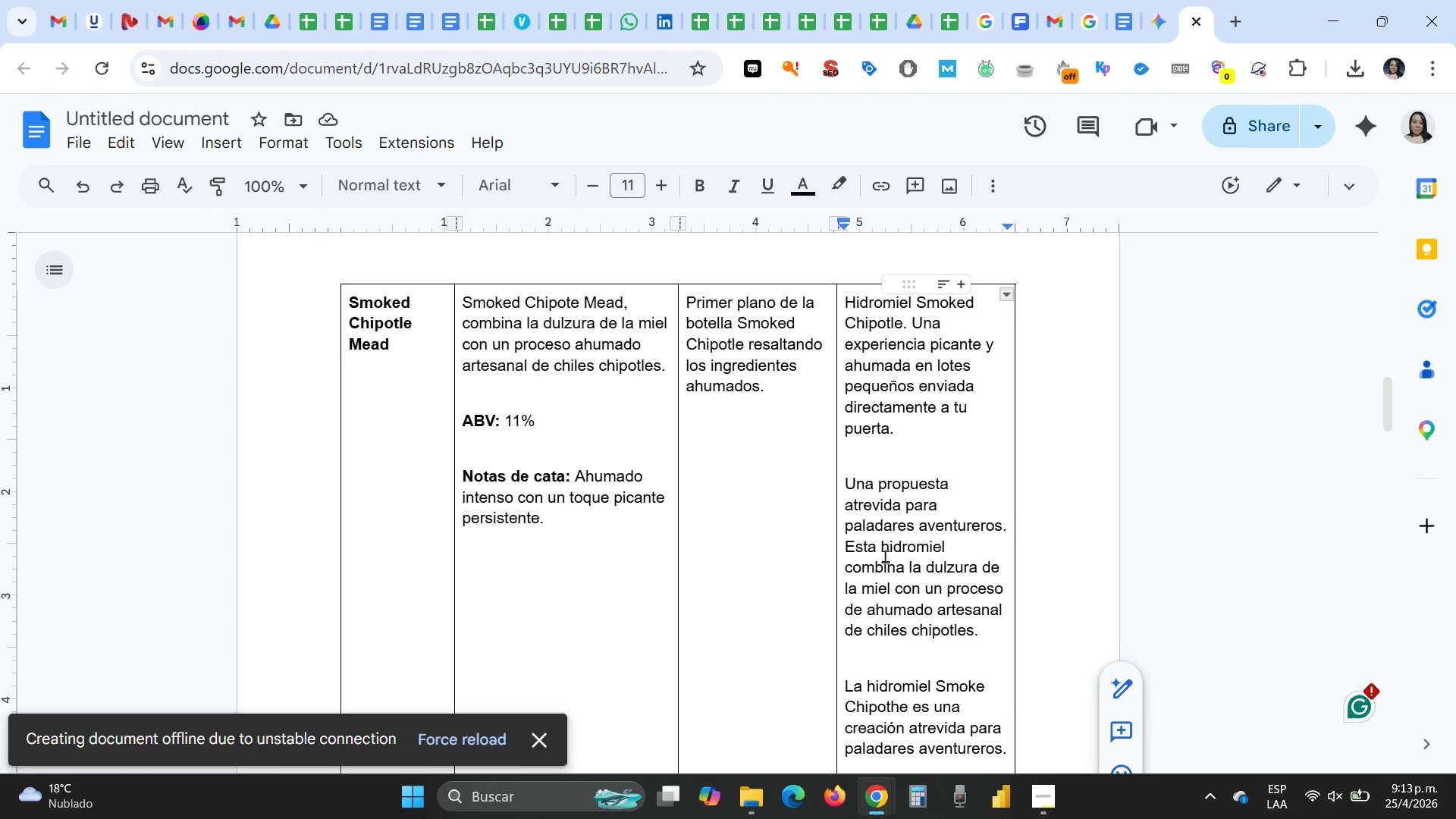 
type(Un )
key(Backspace)
key(Backspace)
key(Backspace)
key(Backspace)
type( Ofrece una experiencia picante y ahumada)
 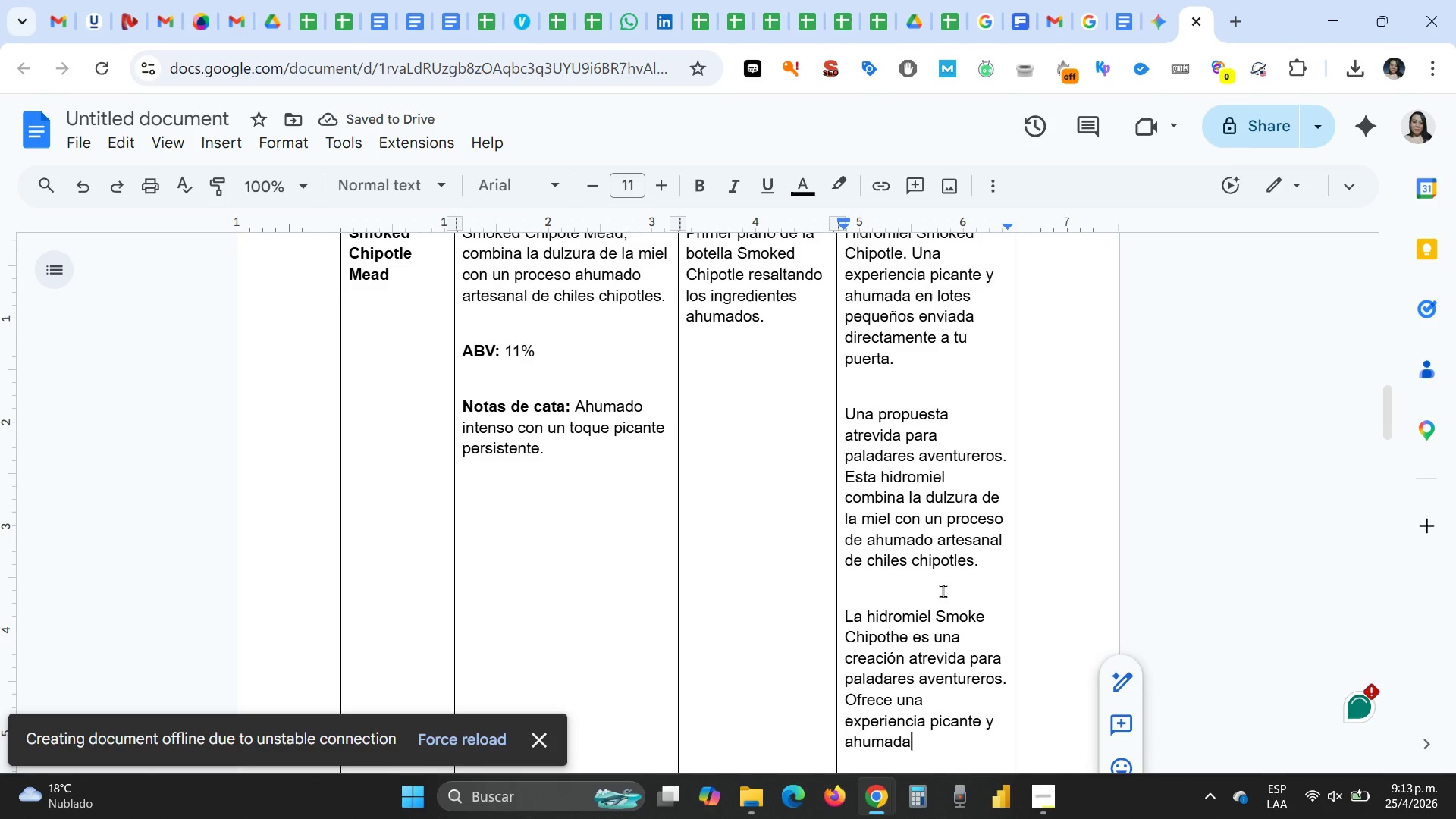 
key(Space)
 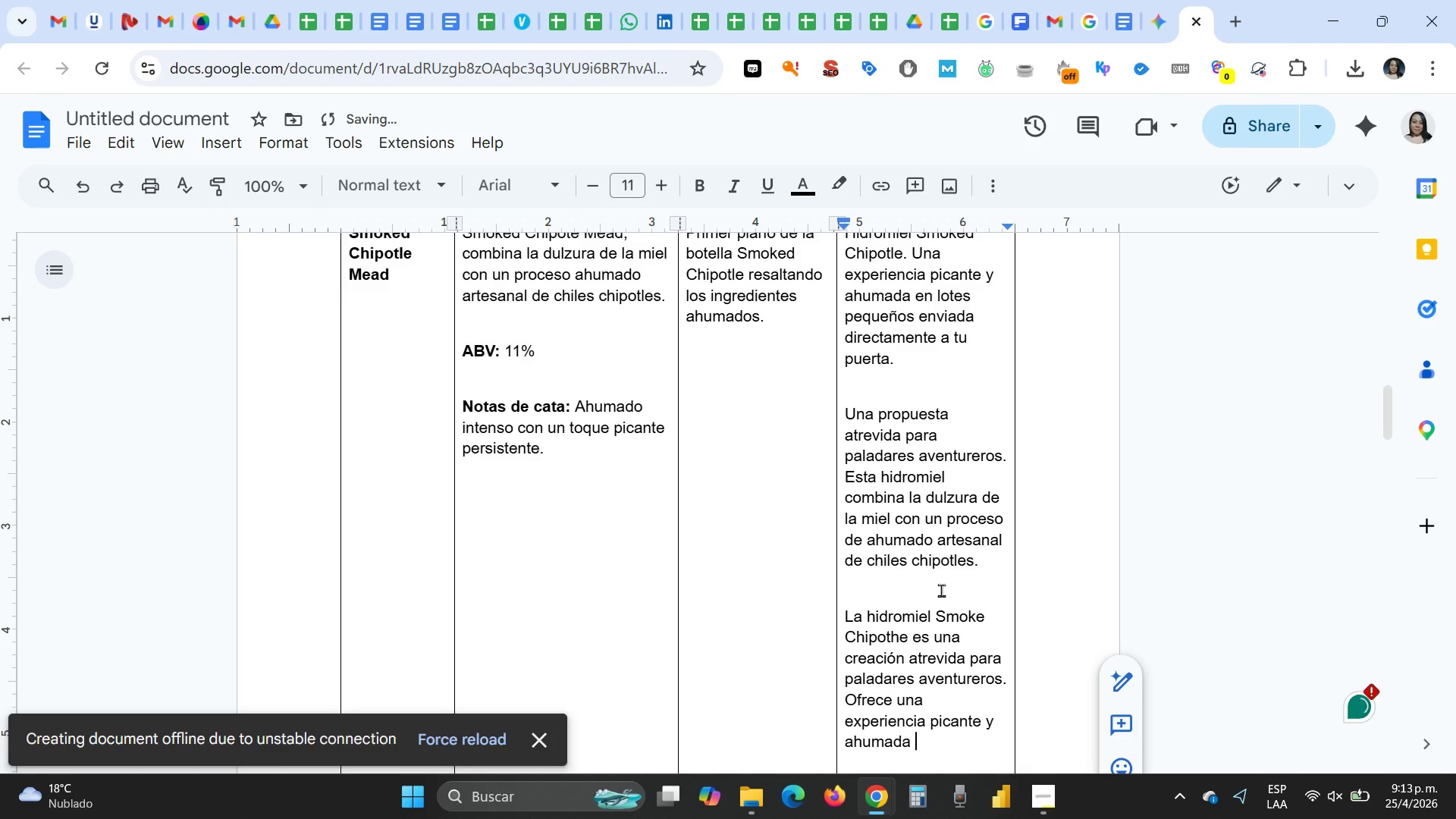 
scroll: coordinate [941, 593], scroll_direction: down, amount: 1.0
 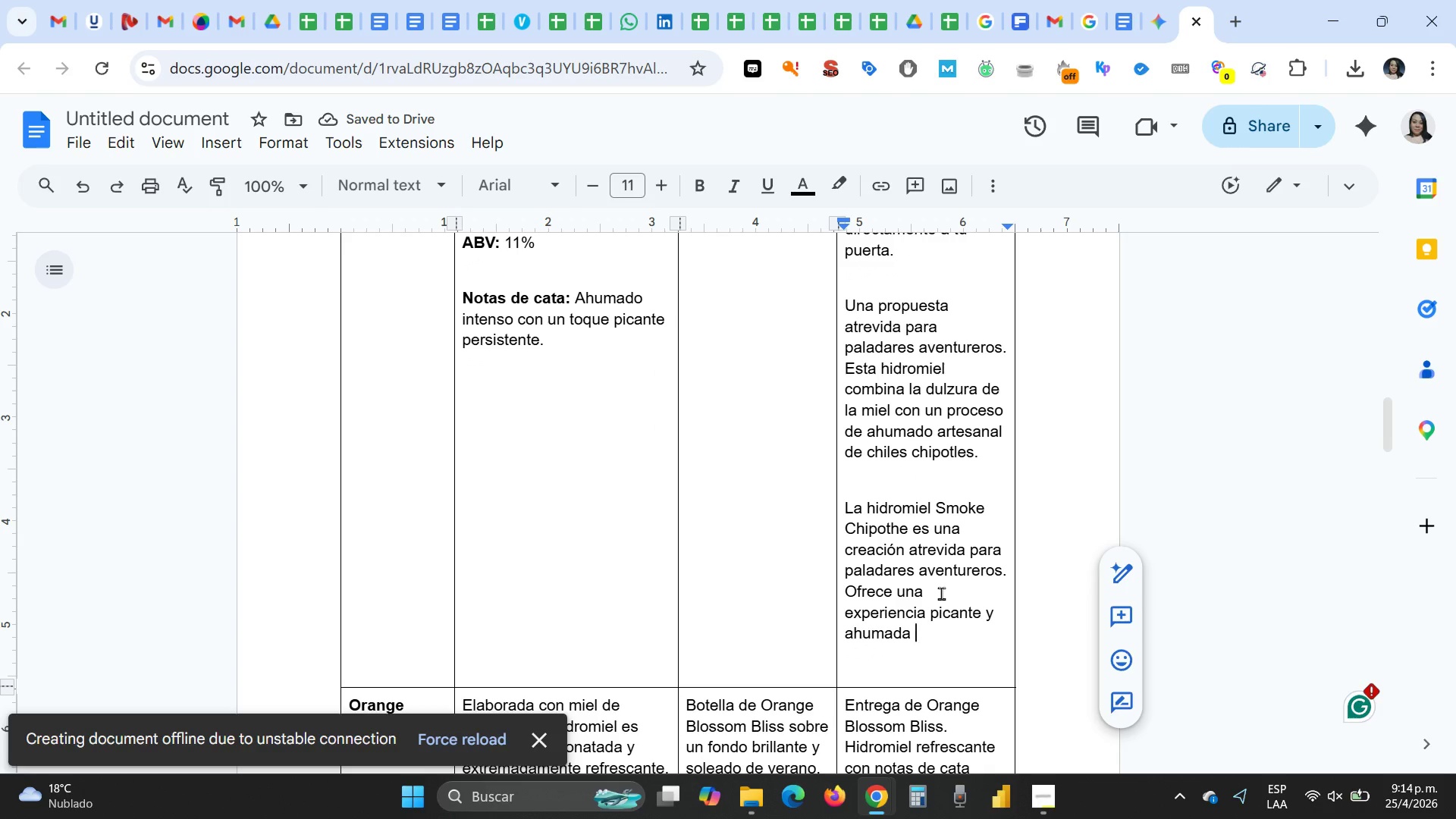 
scroll: coordinate [941, 593], scroll_direction: up, amount: 1.0
 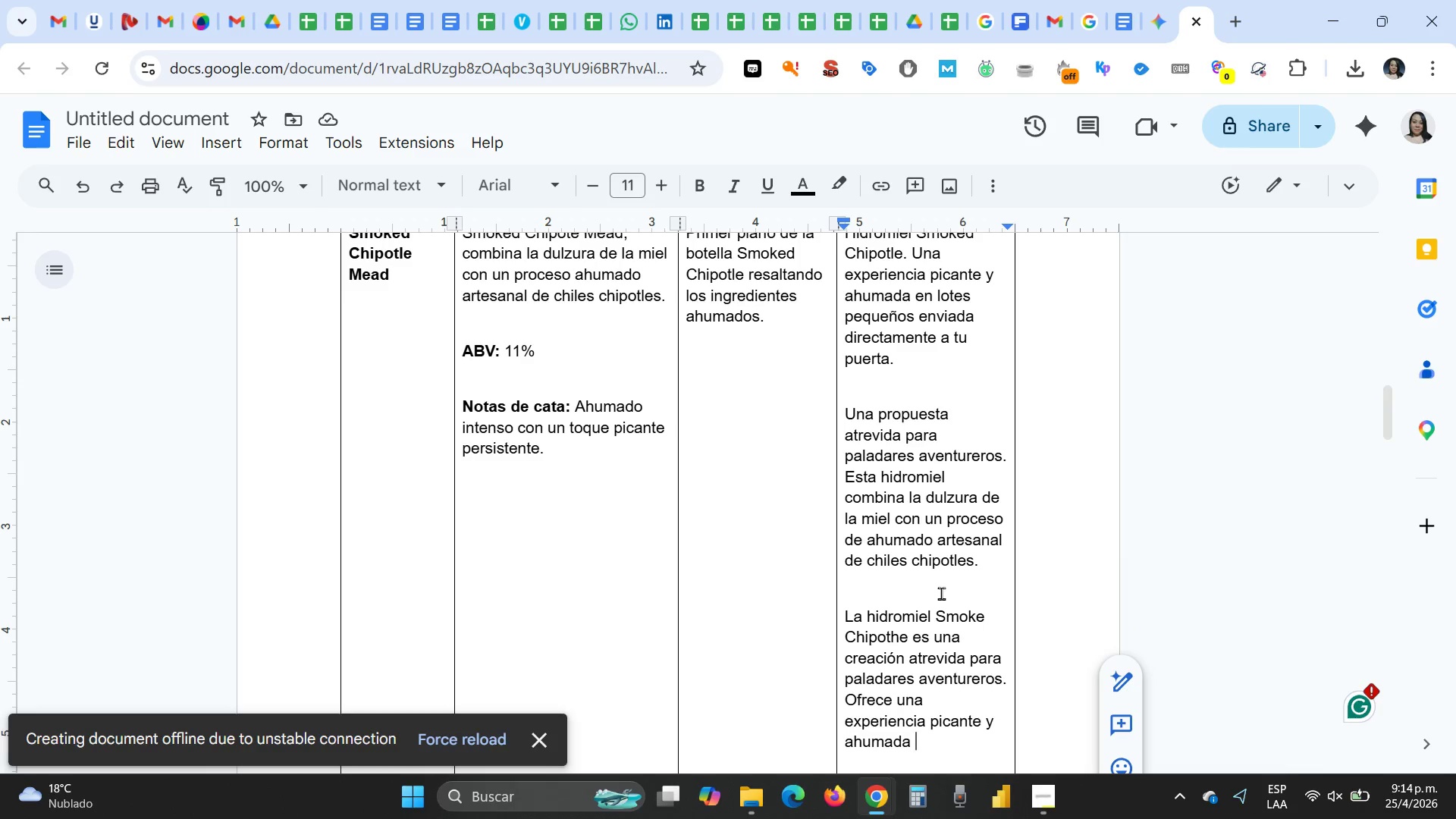 
wait(5.75)
 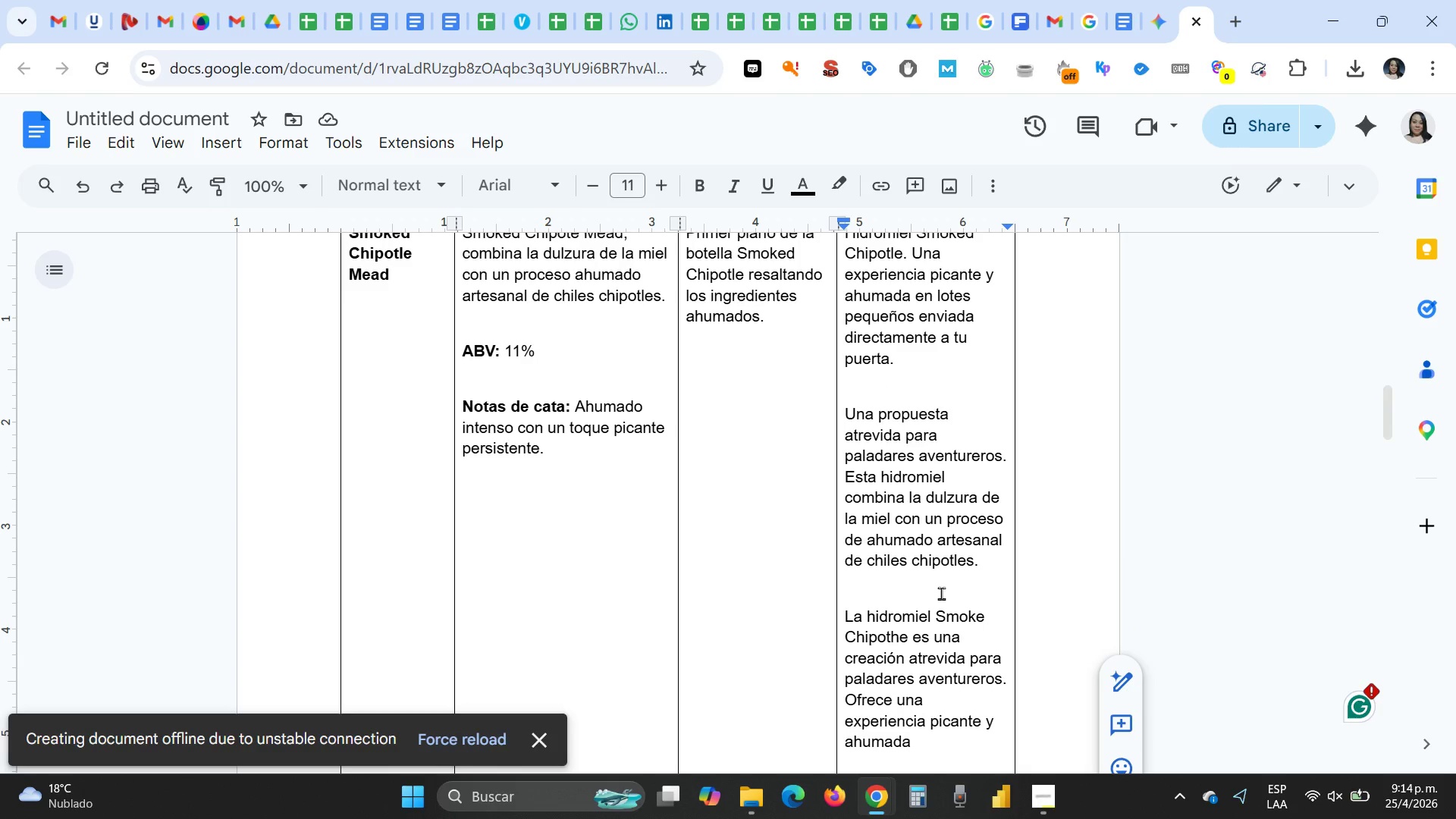 
scroll: coordinate [941, 593], scroll_direction: down, amount: 1.0
 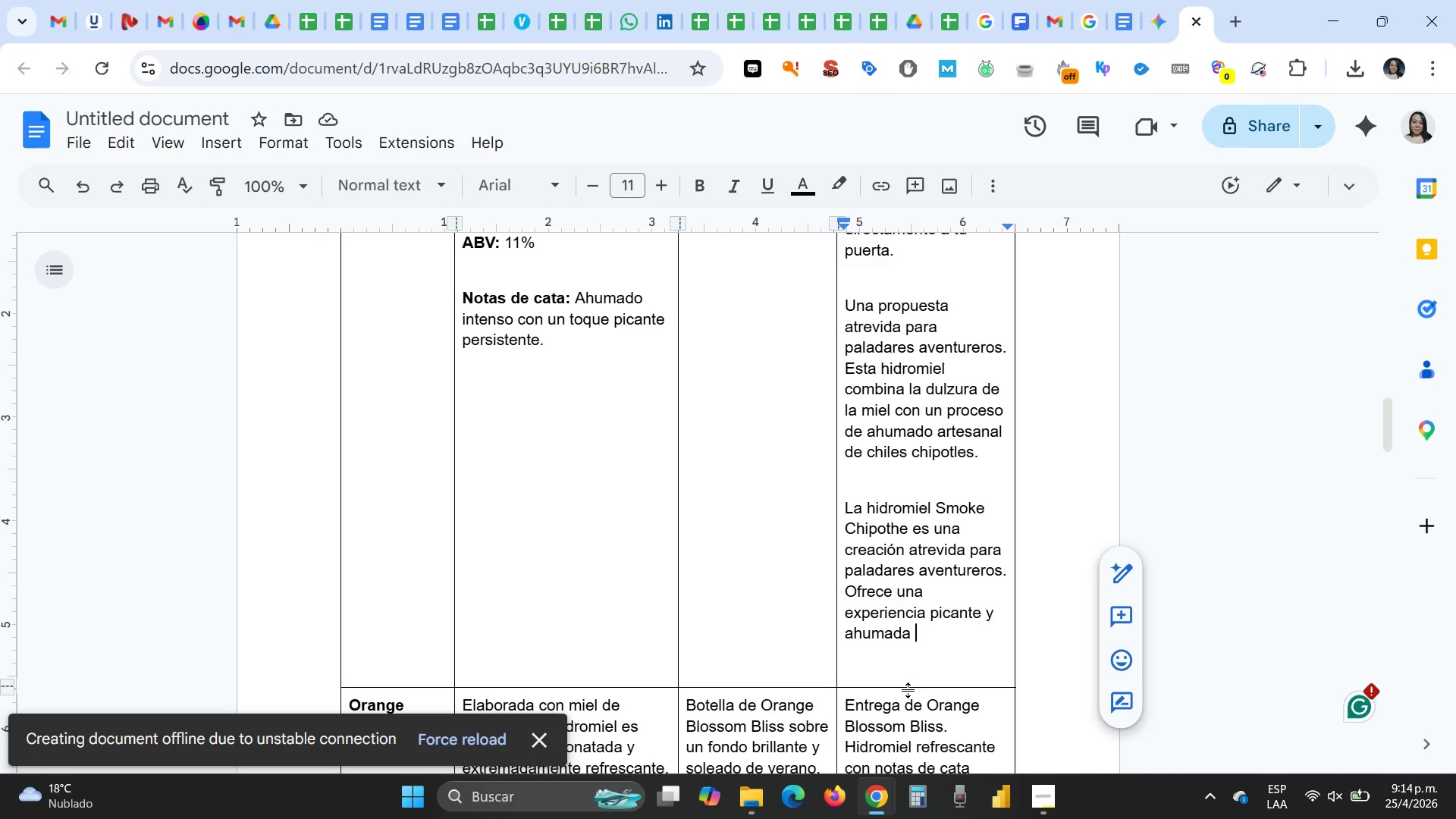 
wait(20.07)
 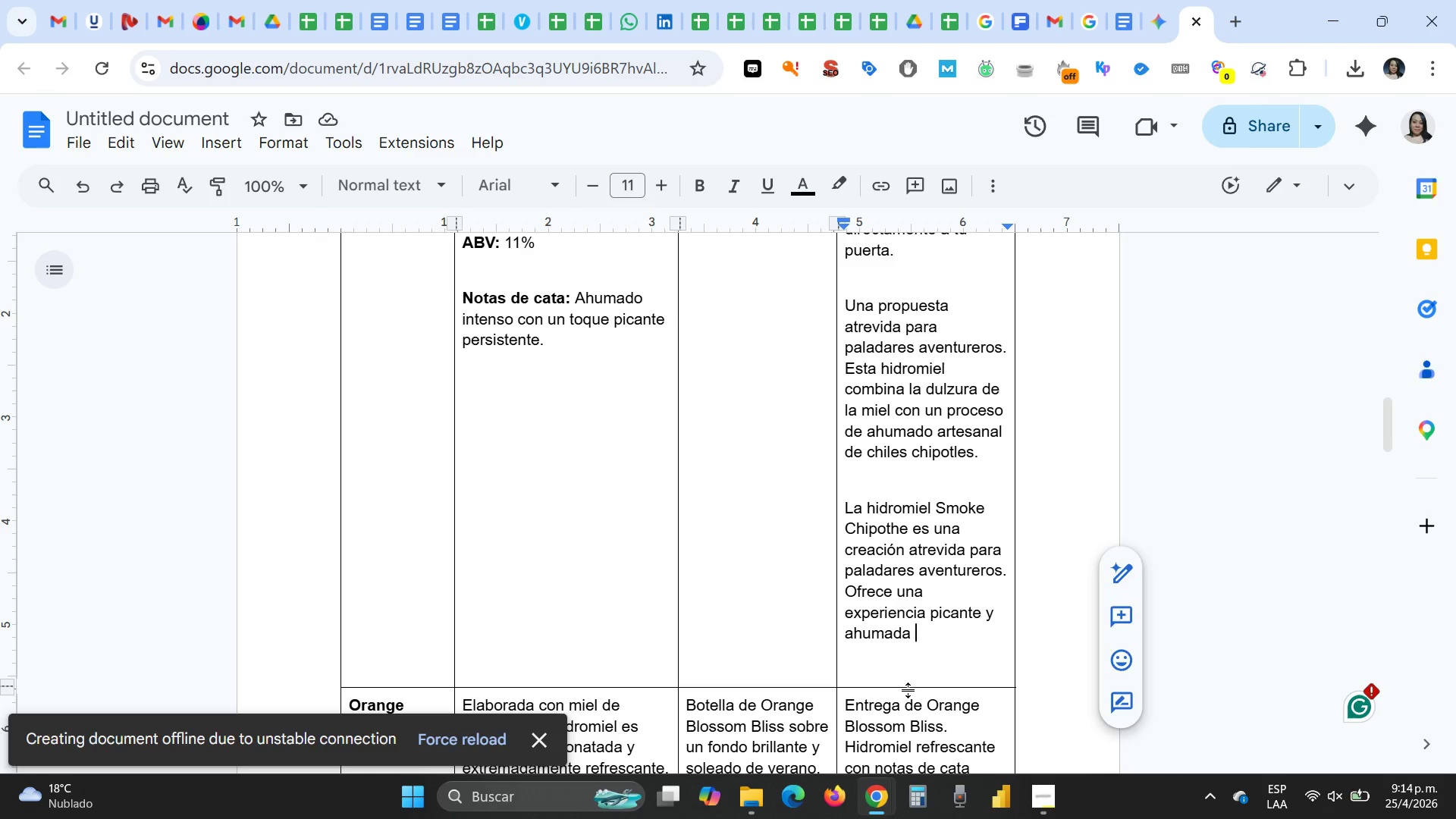 
type(de chiles chipotles.)
 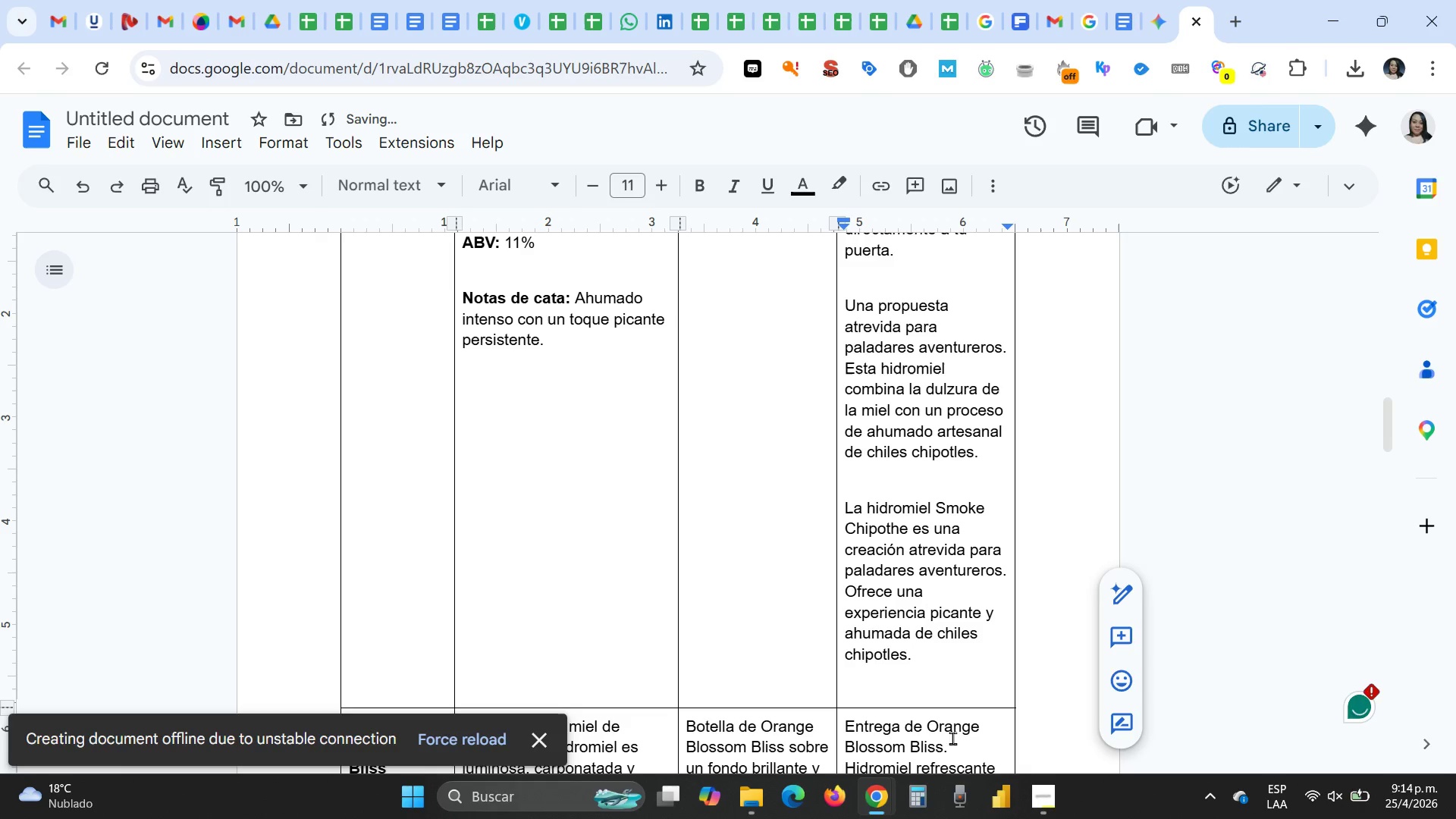 
left_click_drag(start_coordinate=[940, 664], to_coordinate=[847, 507])
 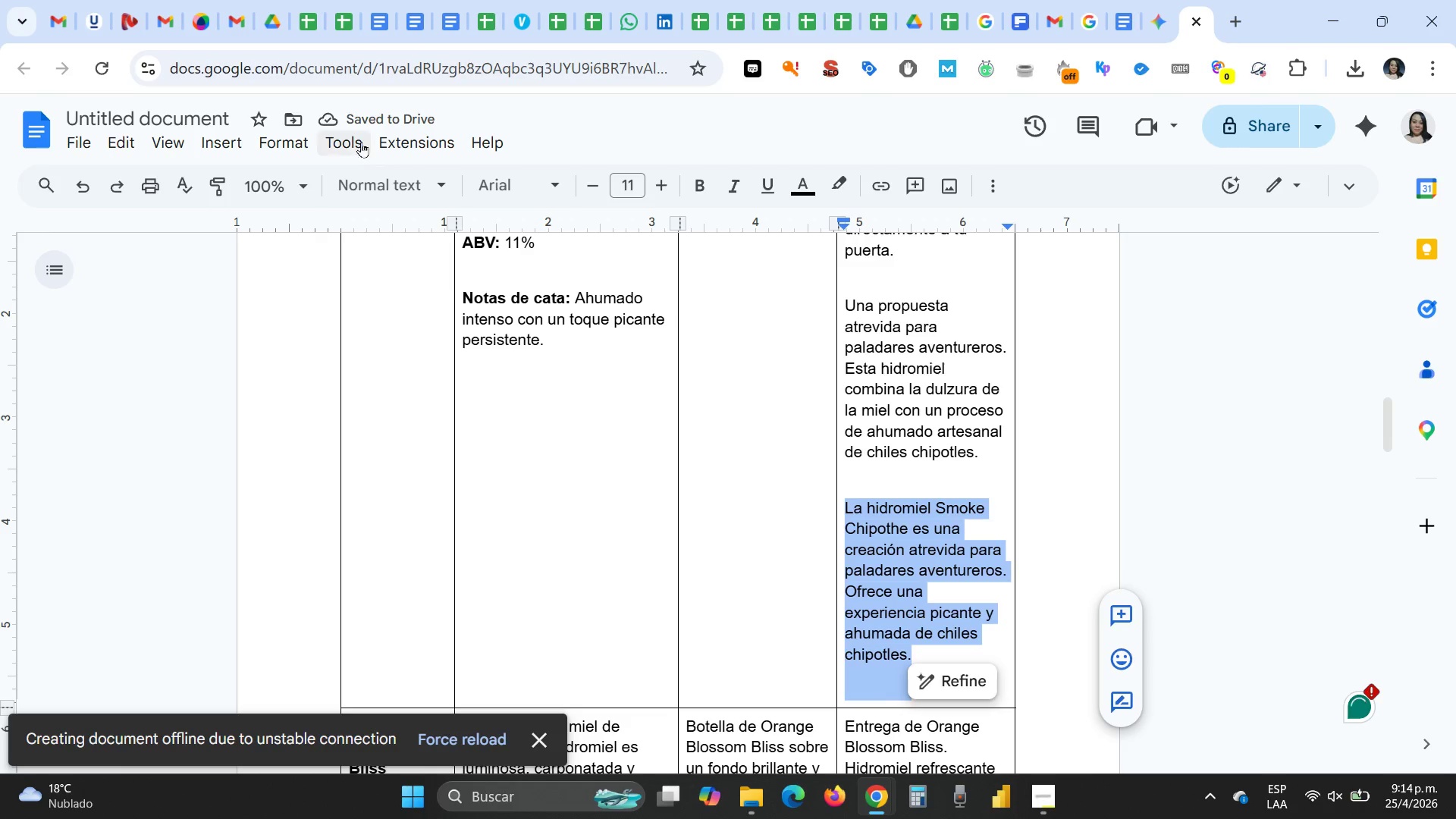 
left_click([353, 143])
 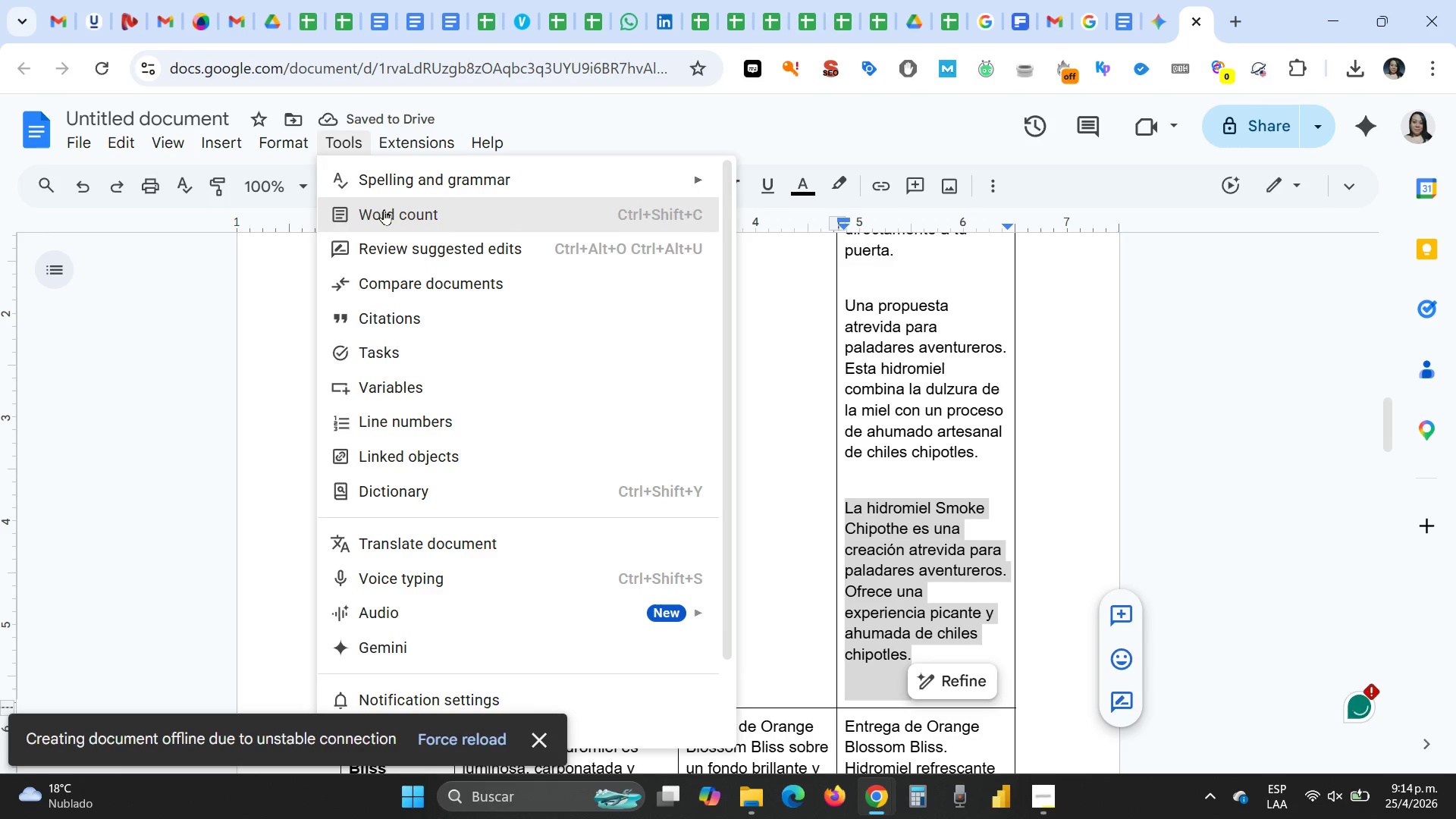 
left_click([385, 212])
 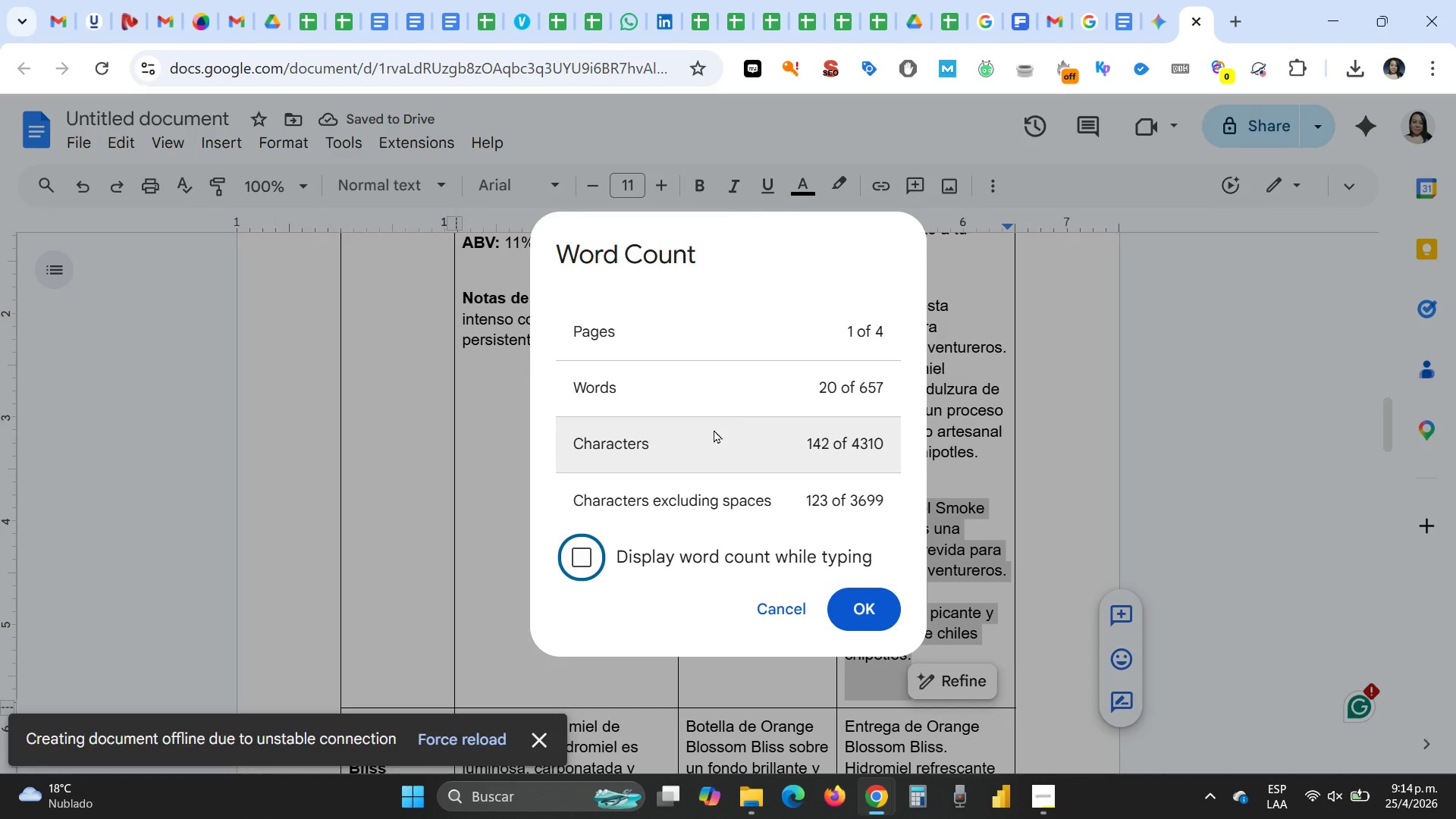 
key(Escape)
 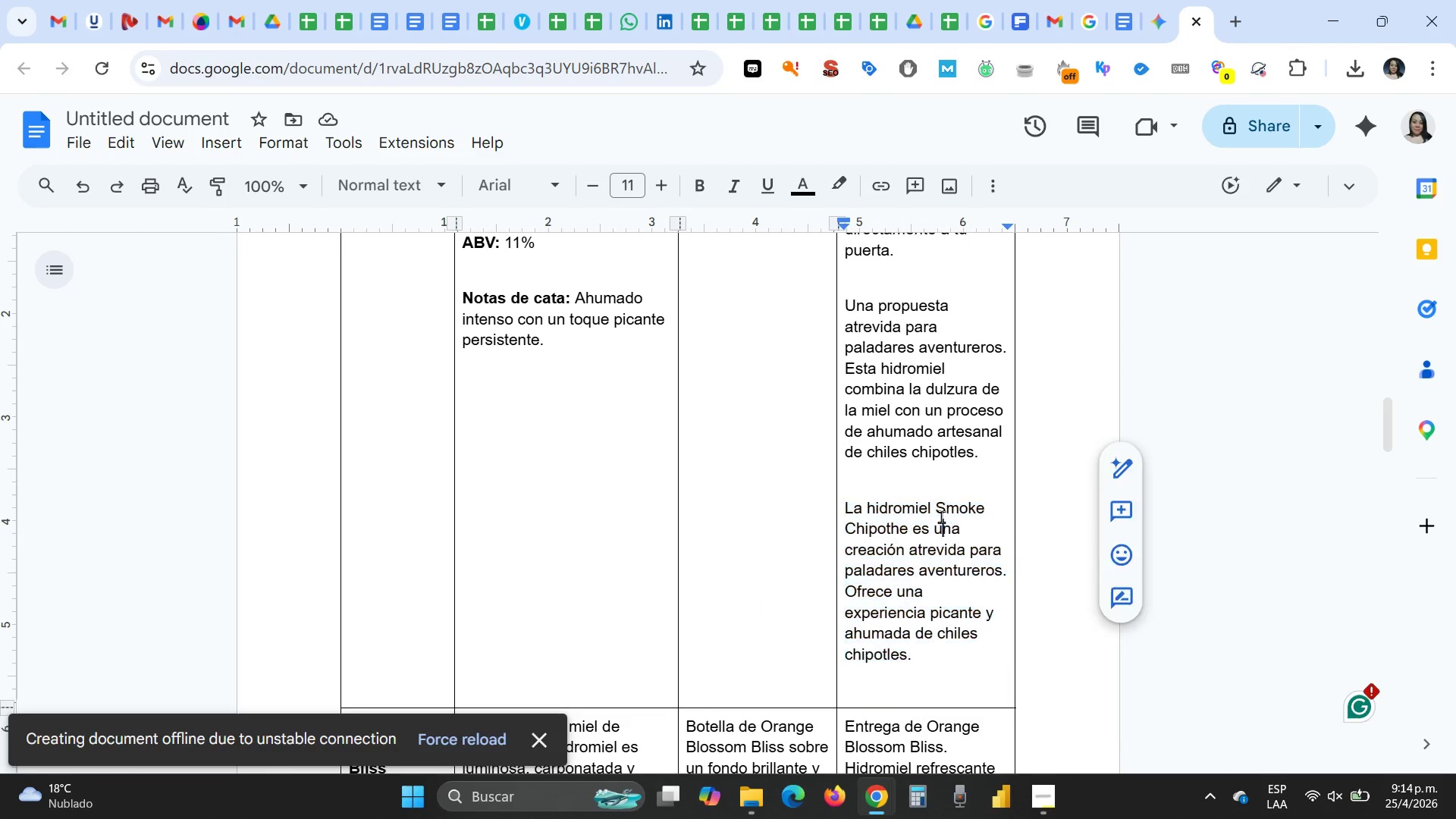 
scroll: coordinate [941, 516], scroll_direction: up, amount: 1.0
 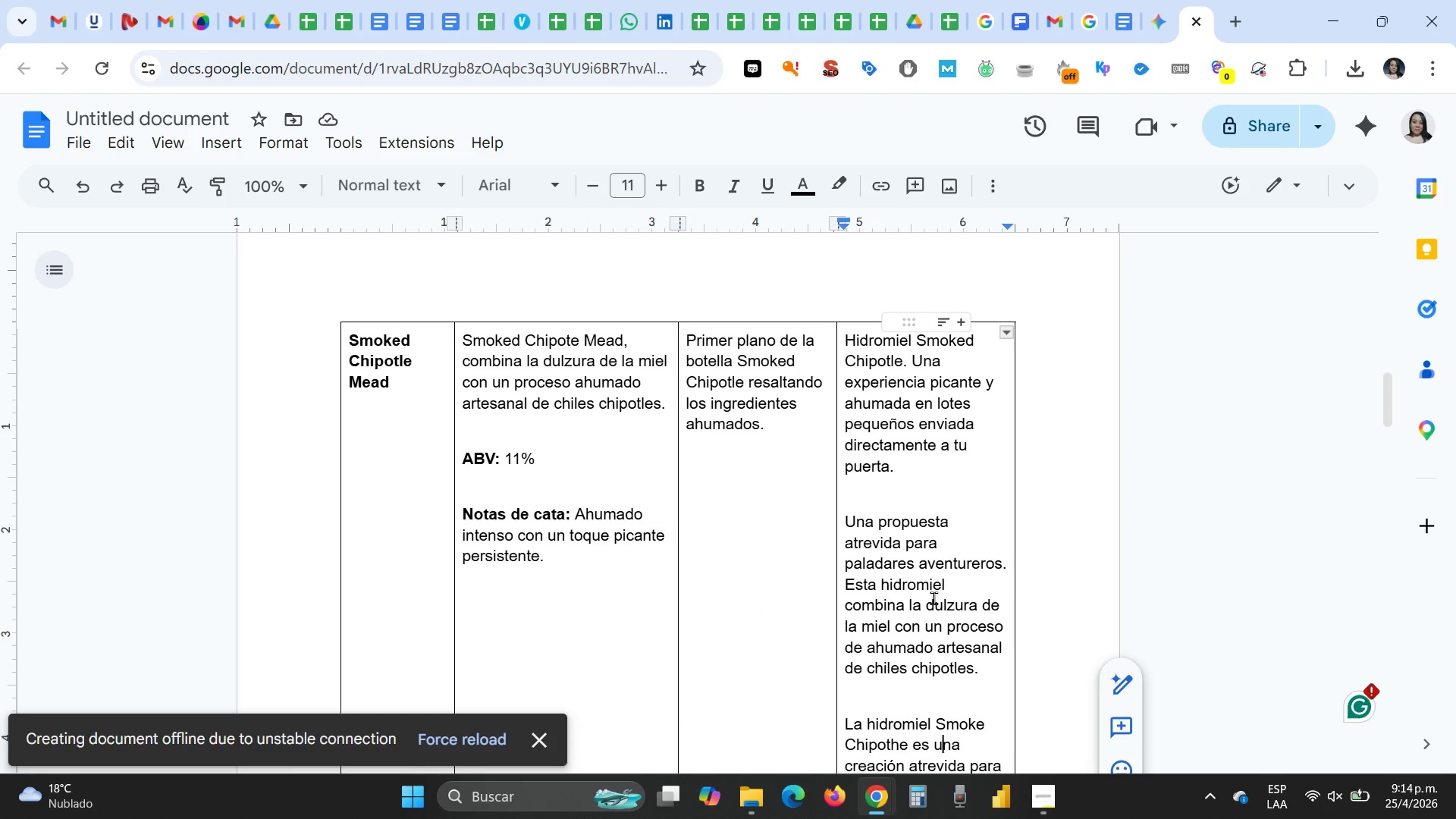 
scroll: coordinate [934, 598], scroll_direction: down, amount: 2.0
 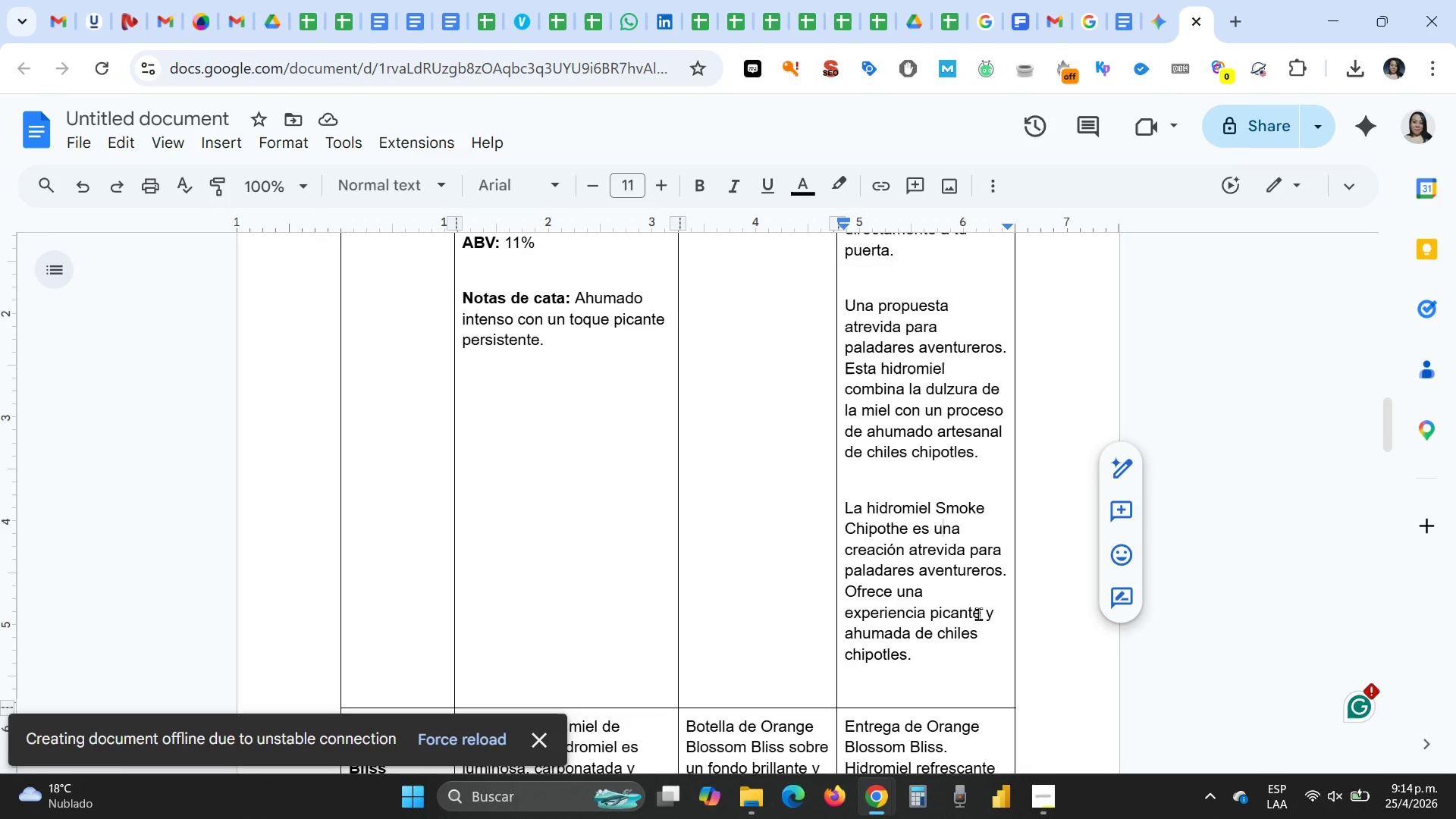 
wait(6.99)
 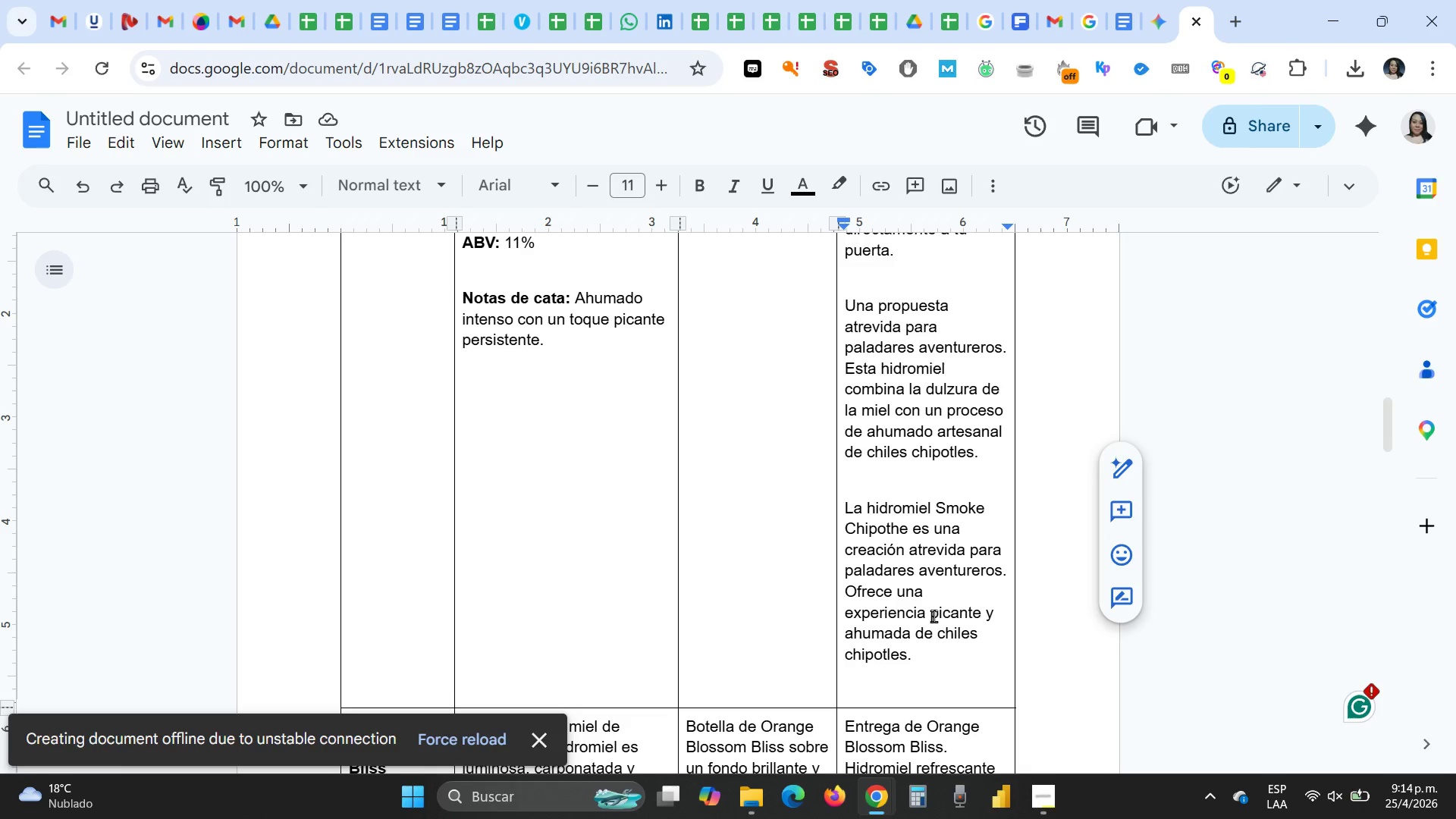 
left_click([937, 615])
 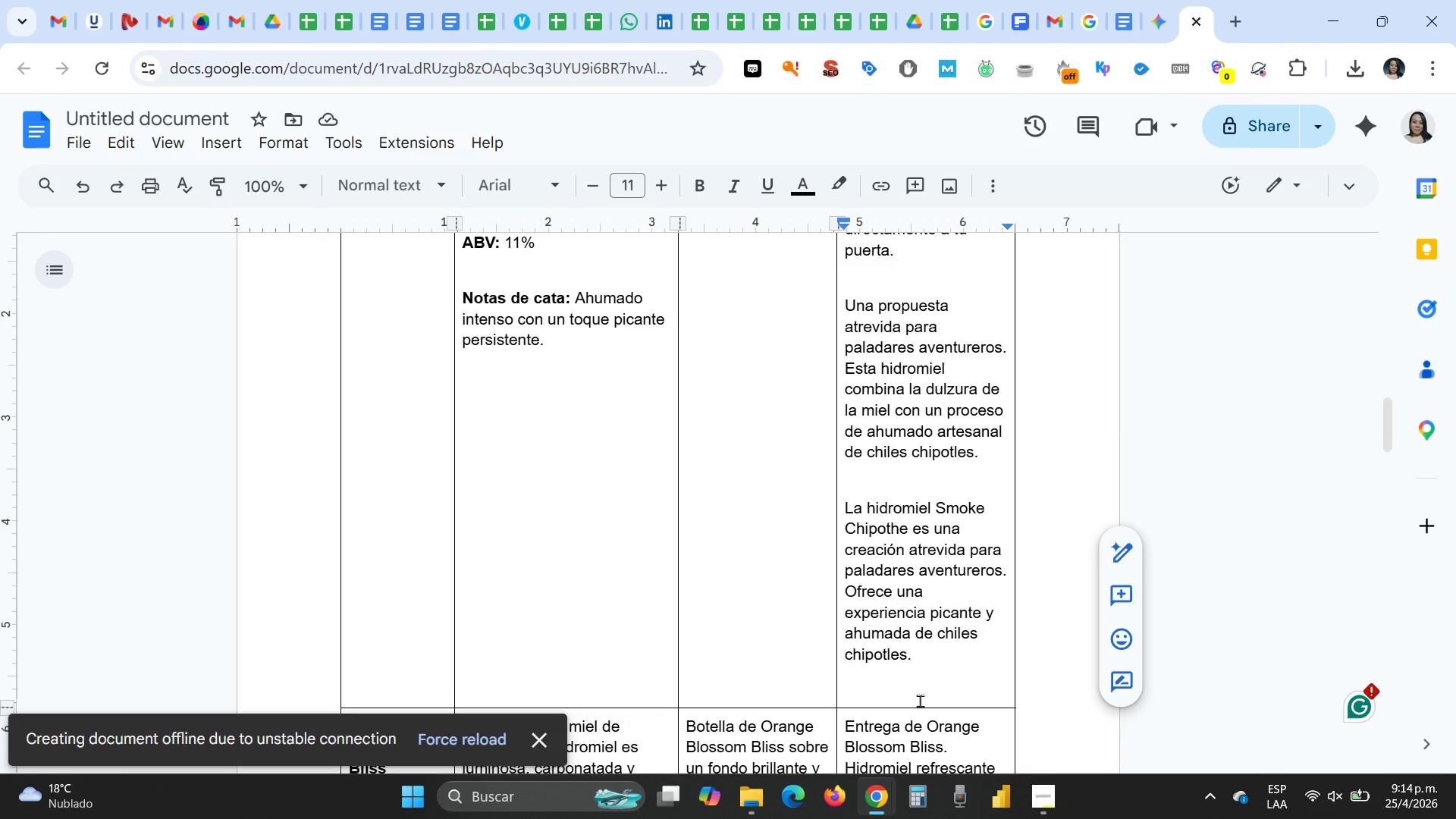 
key(ArrowLeft)
 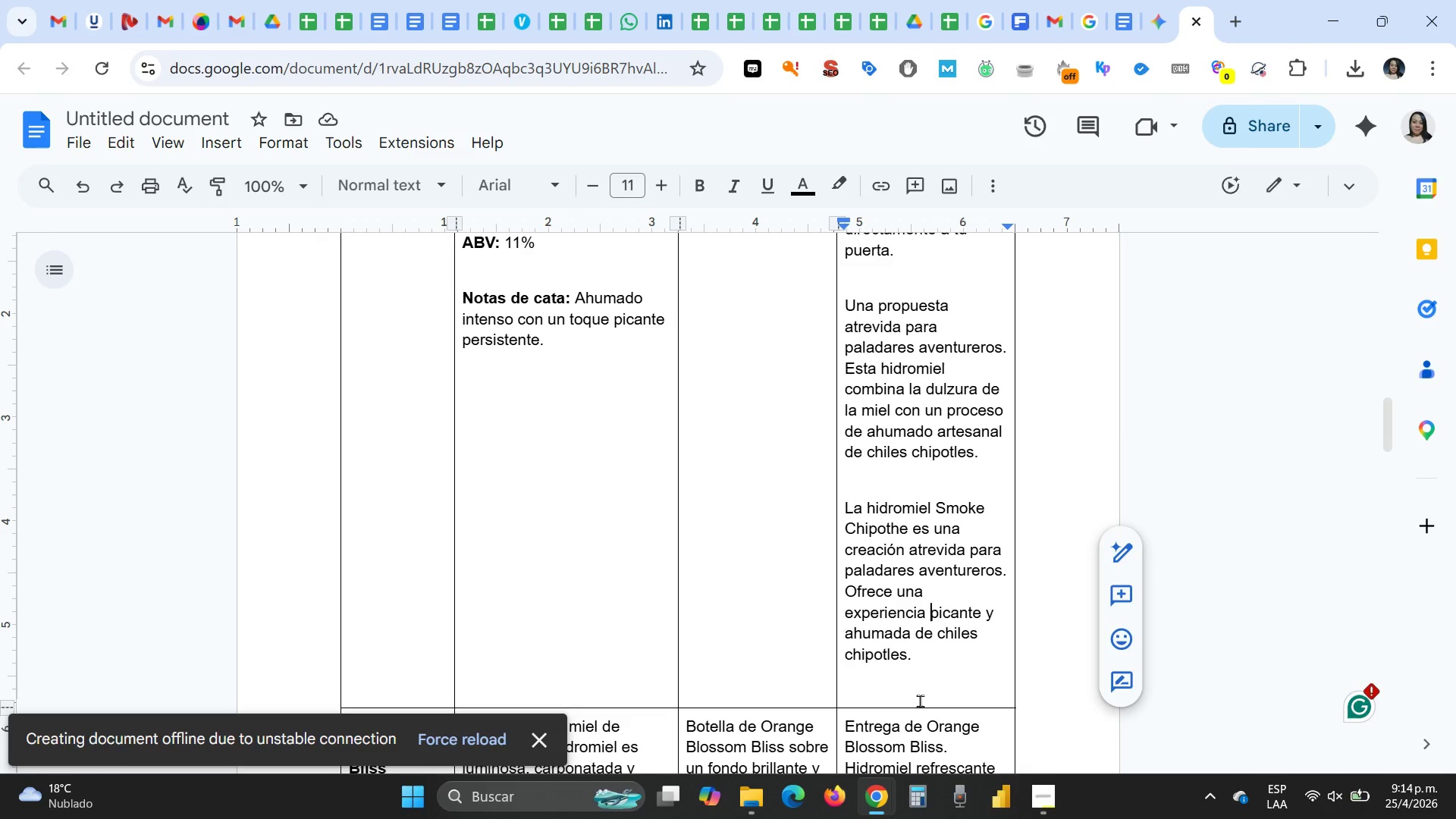 
type(dulce, )
 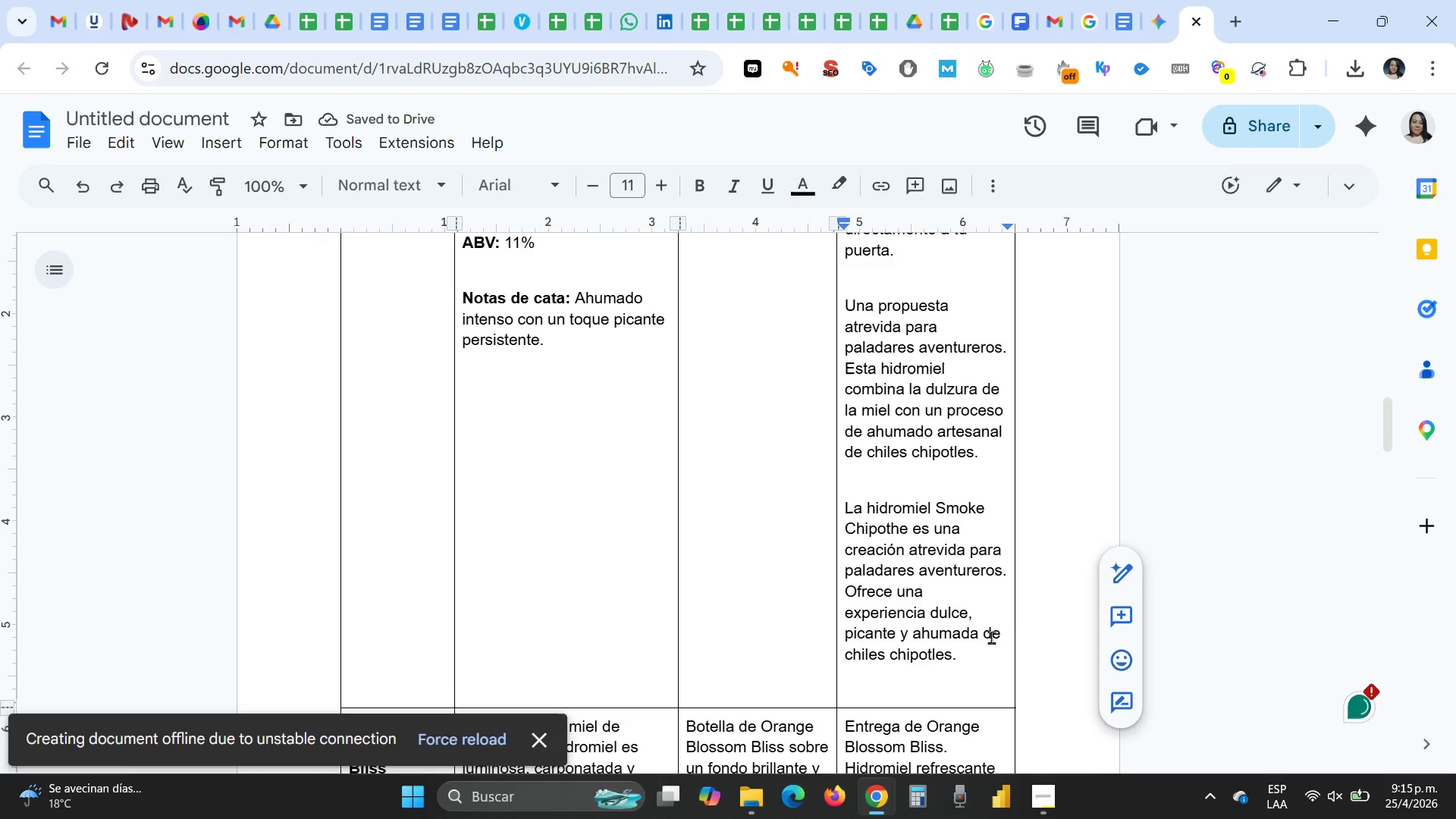 
left_click_drag(start_coordinate=[975, 658], to_coordinate=[844, 504])
 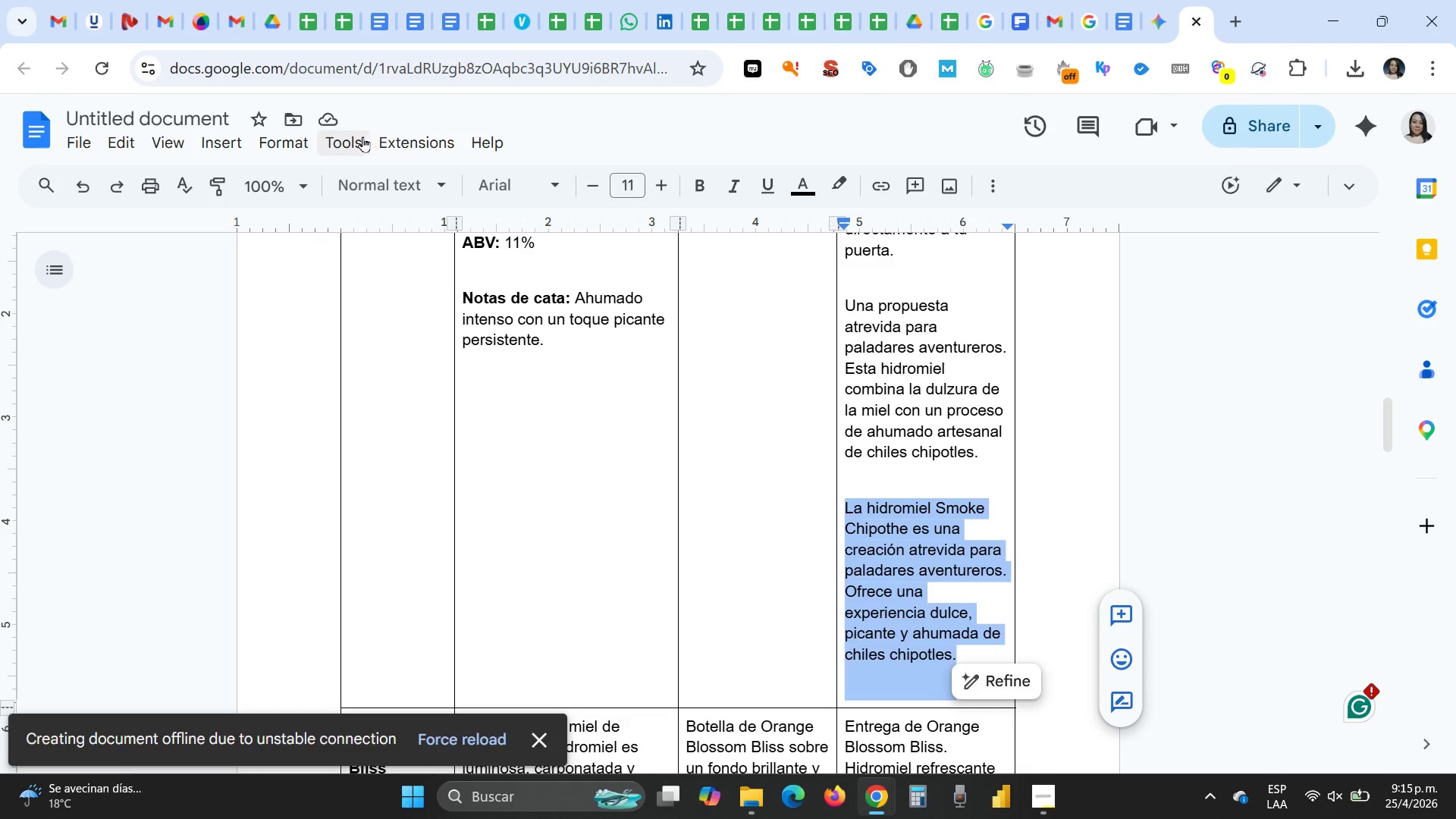 
left_click([352, 143])
 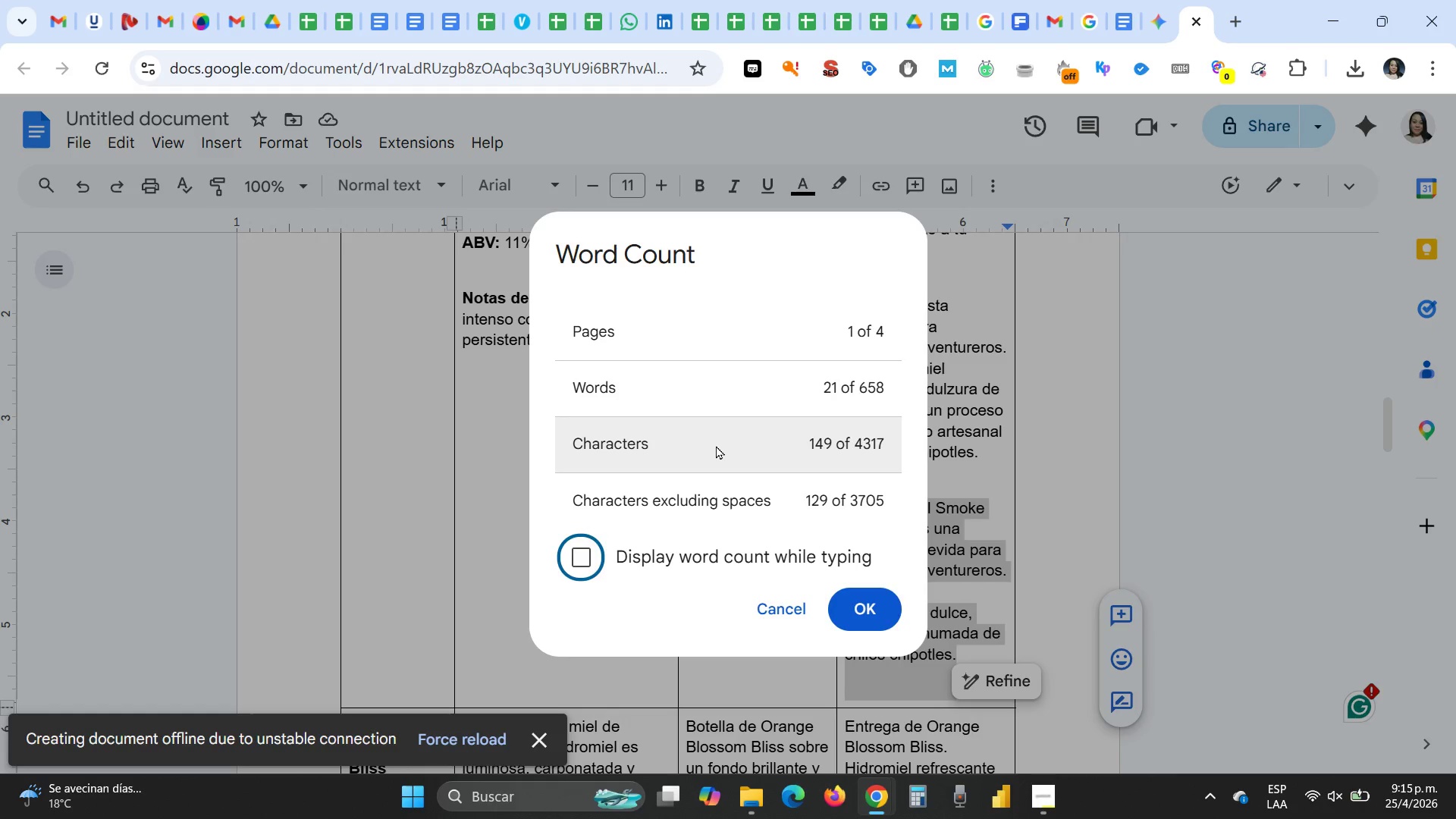 
key(Escape)
 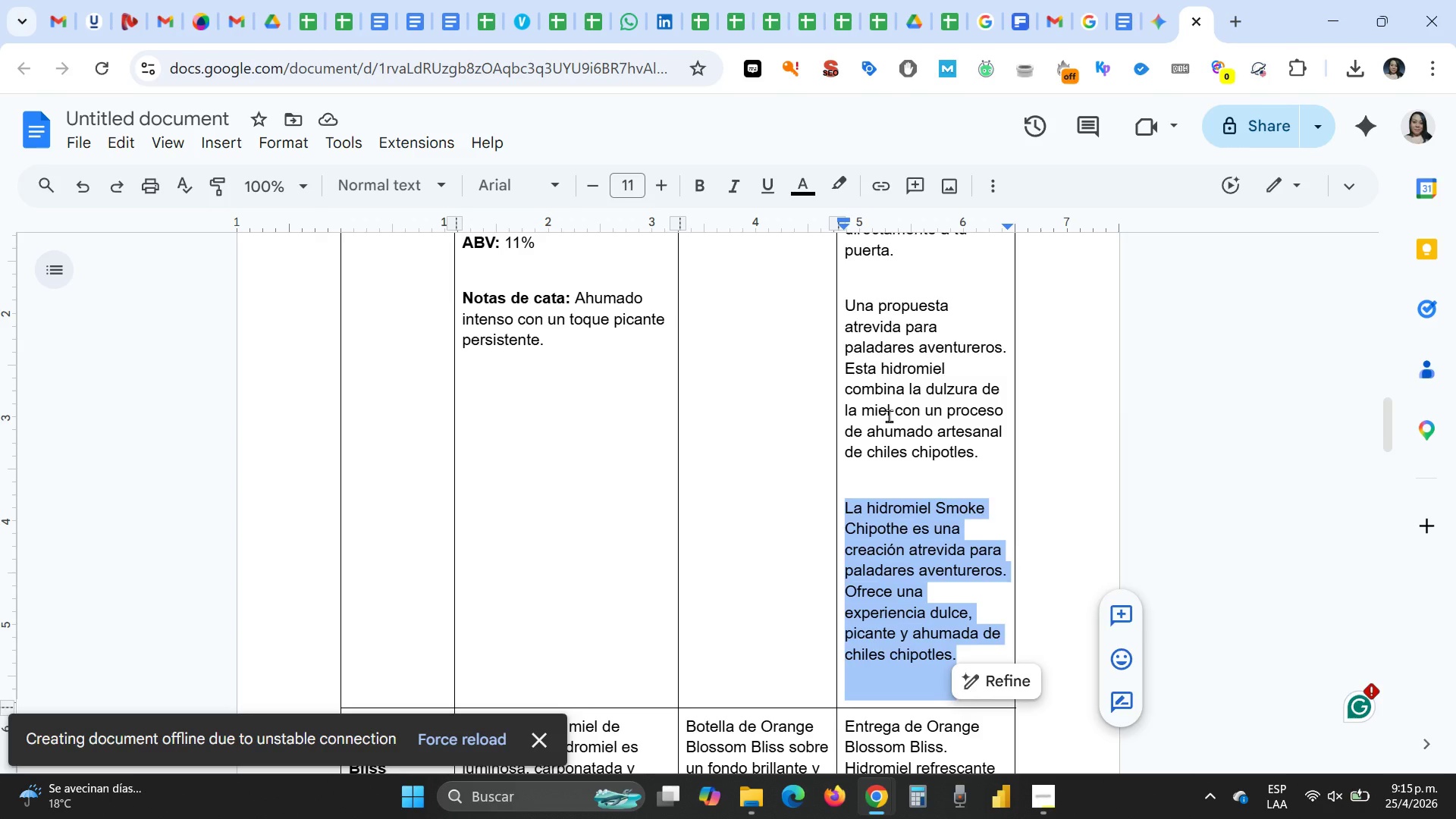 
scroll: coordinate [889, 416], scroll_direction: up, amount: 2.0
 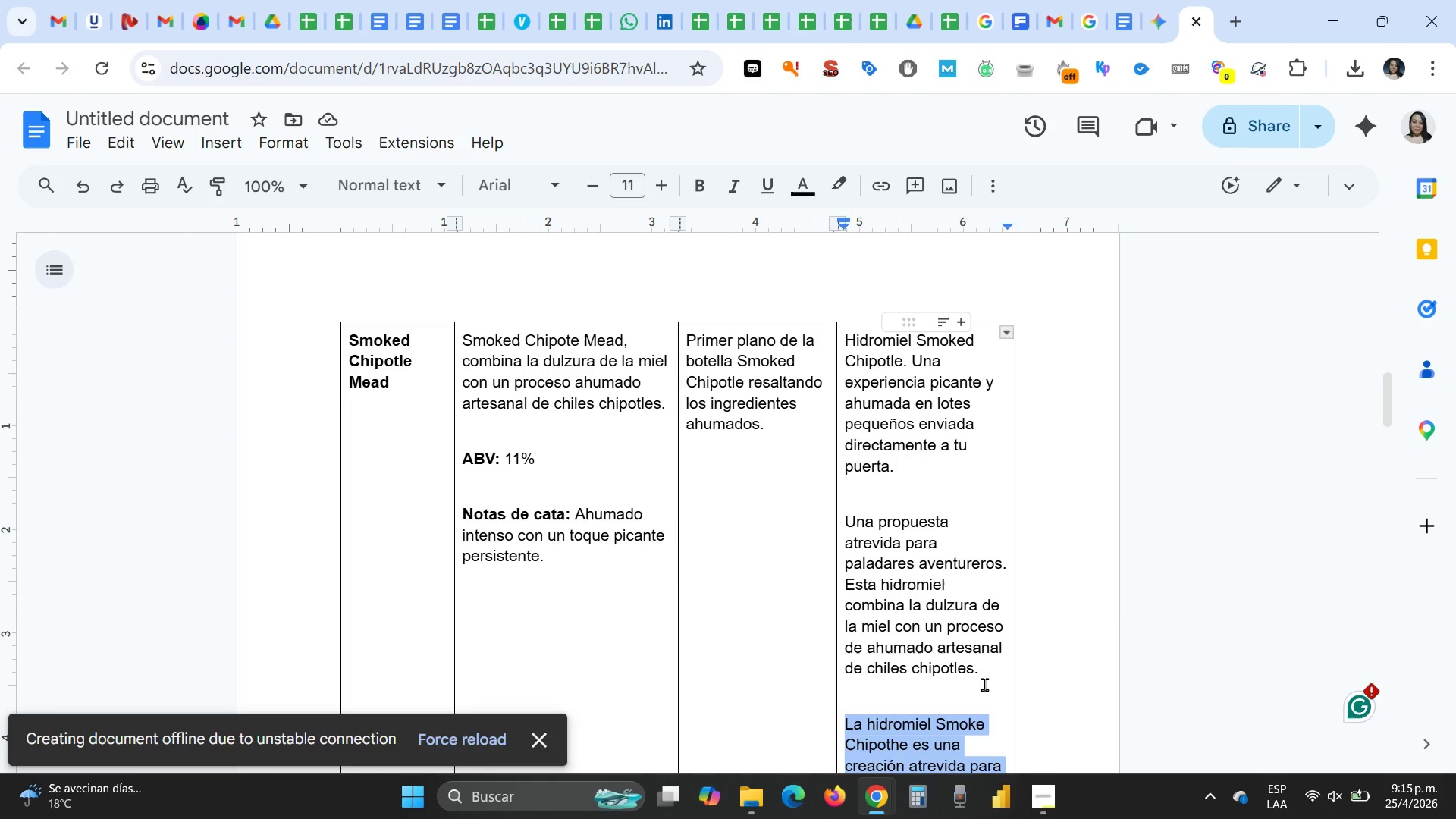 
left_click_drag(start_coordinate=[992, 673], to_coordinate=[846, 348])
 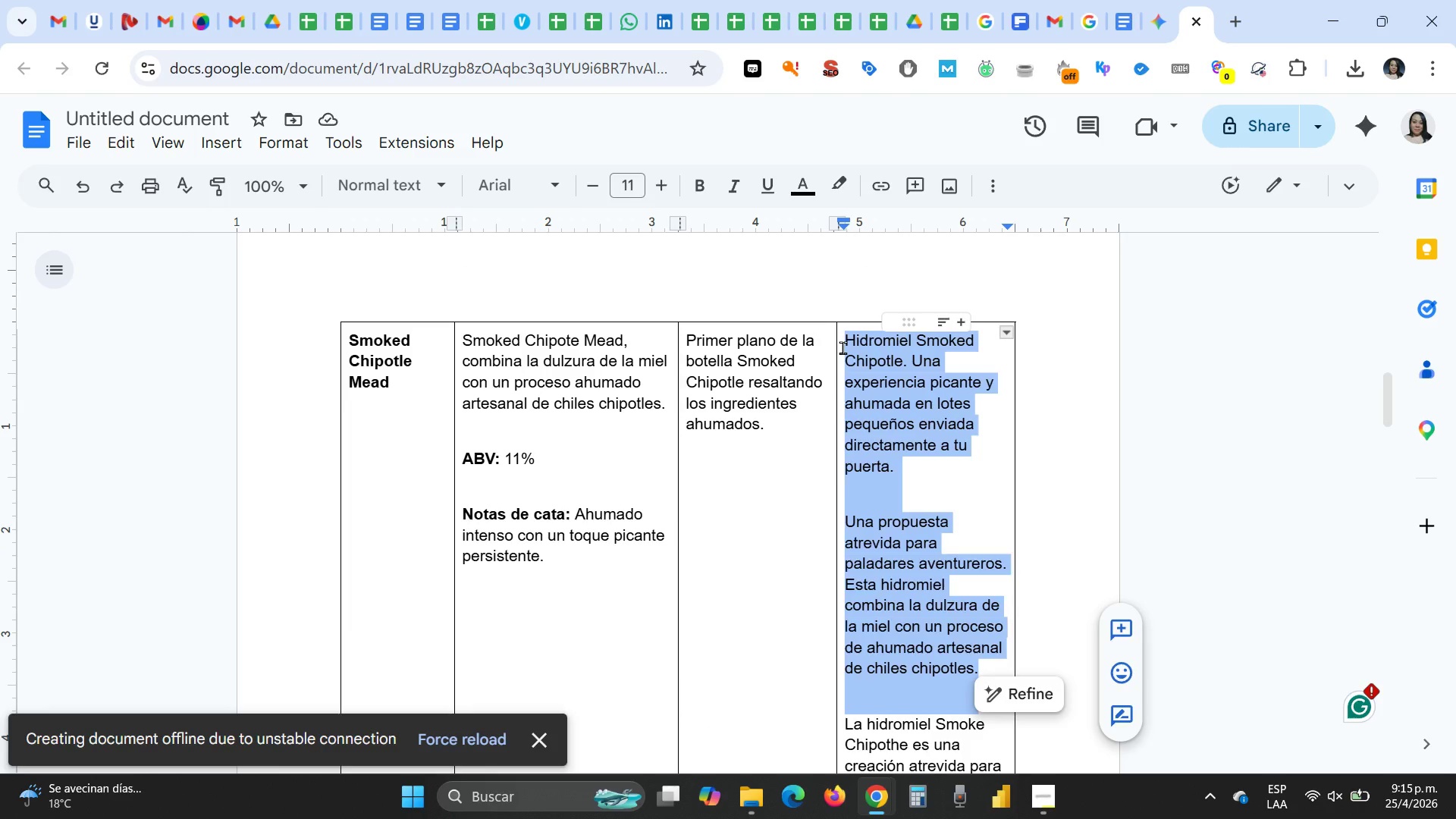 
key(Delete)
 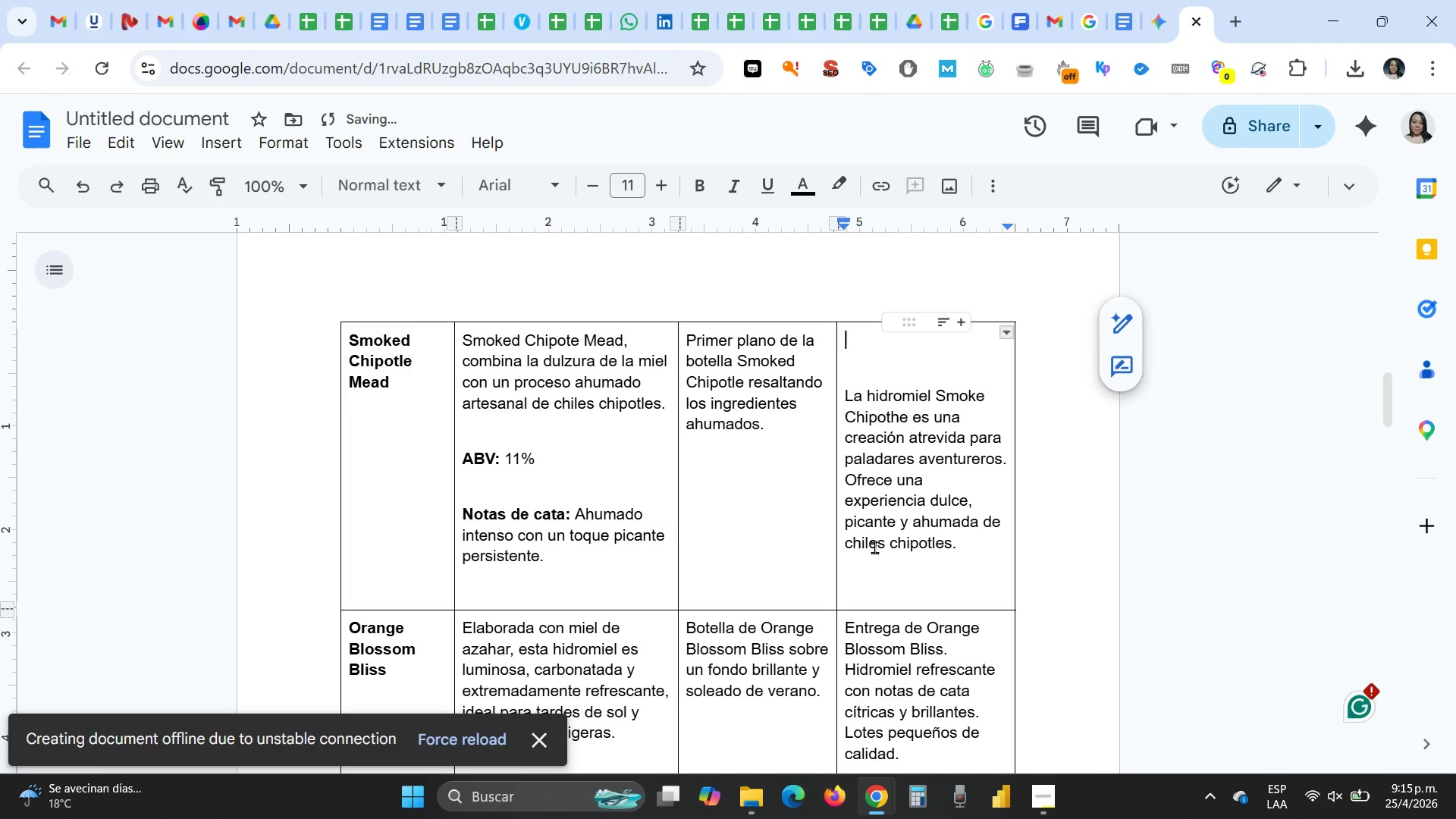 
key(Delete)
 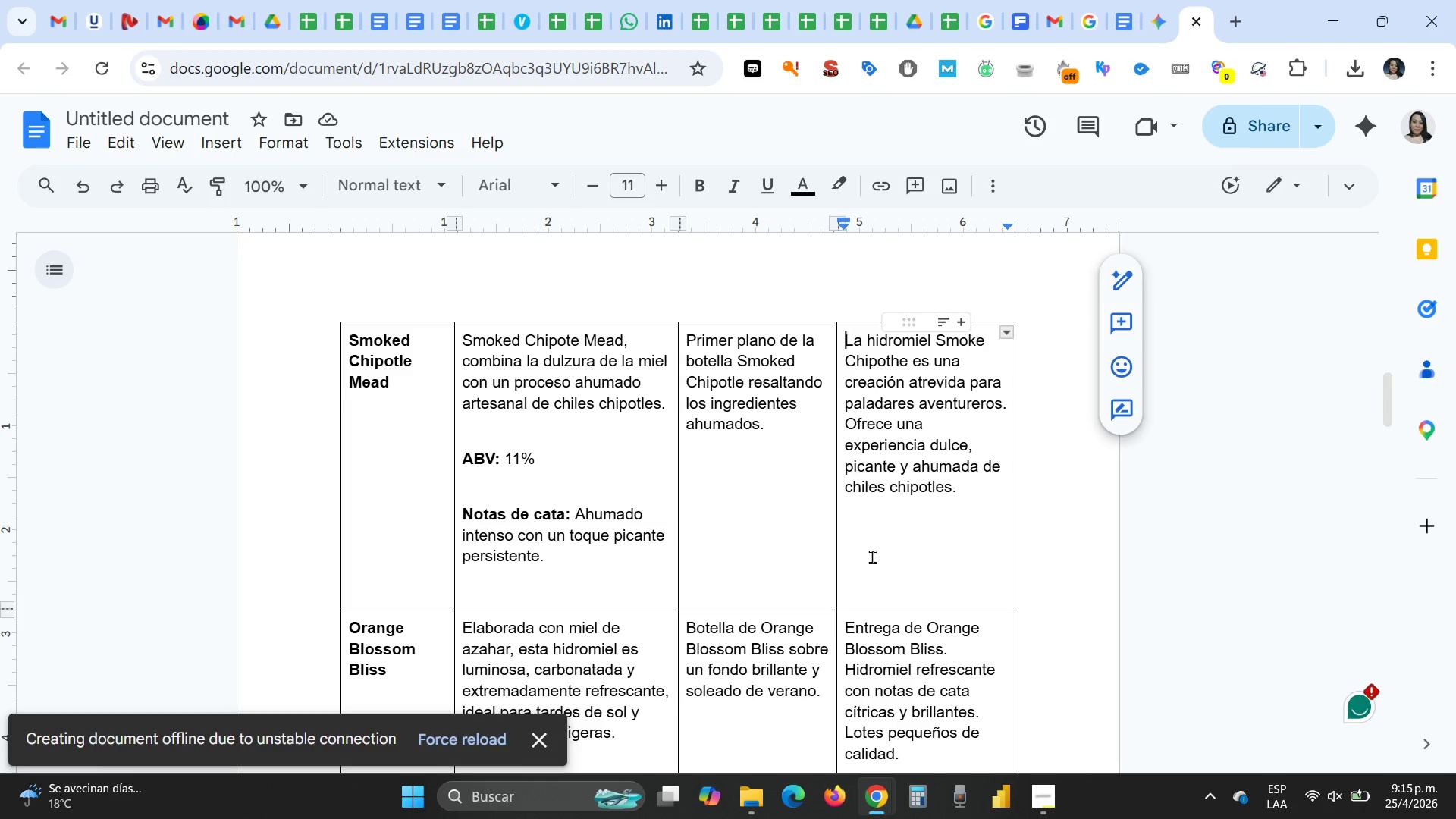 
wait(7.78)
 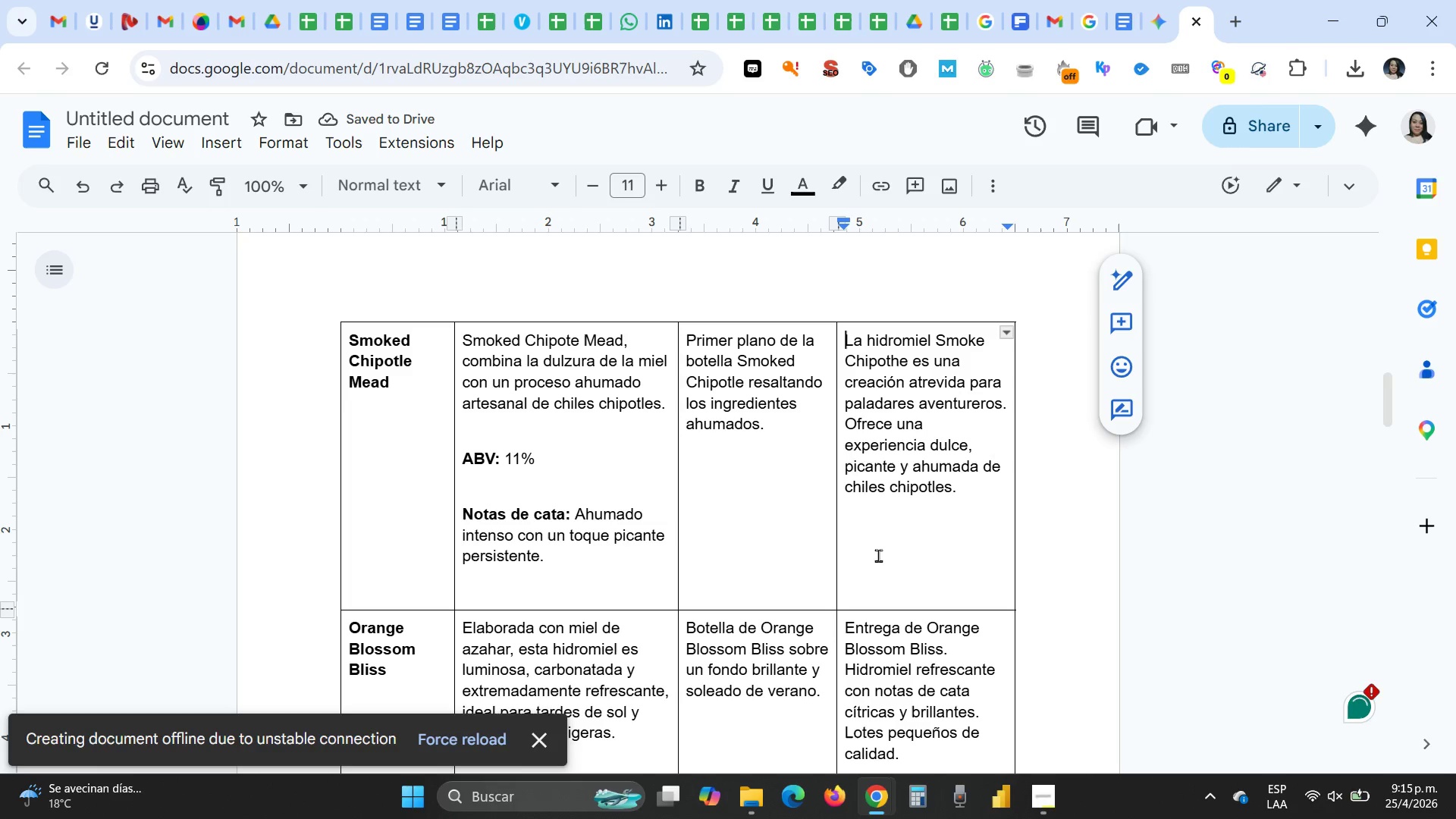 
scroll: coordinate [859, 532], scroll_direction: down, amount: 2.0
 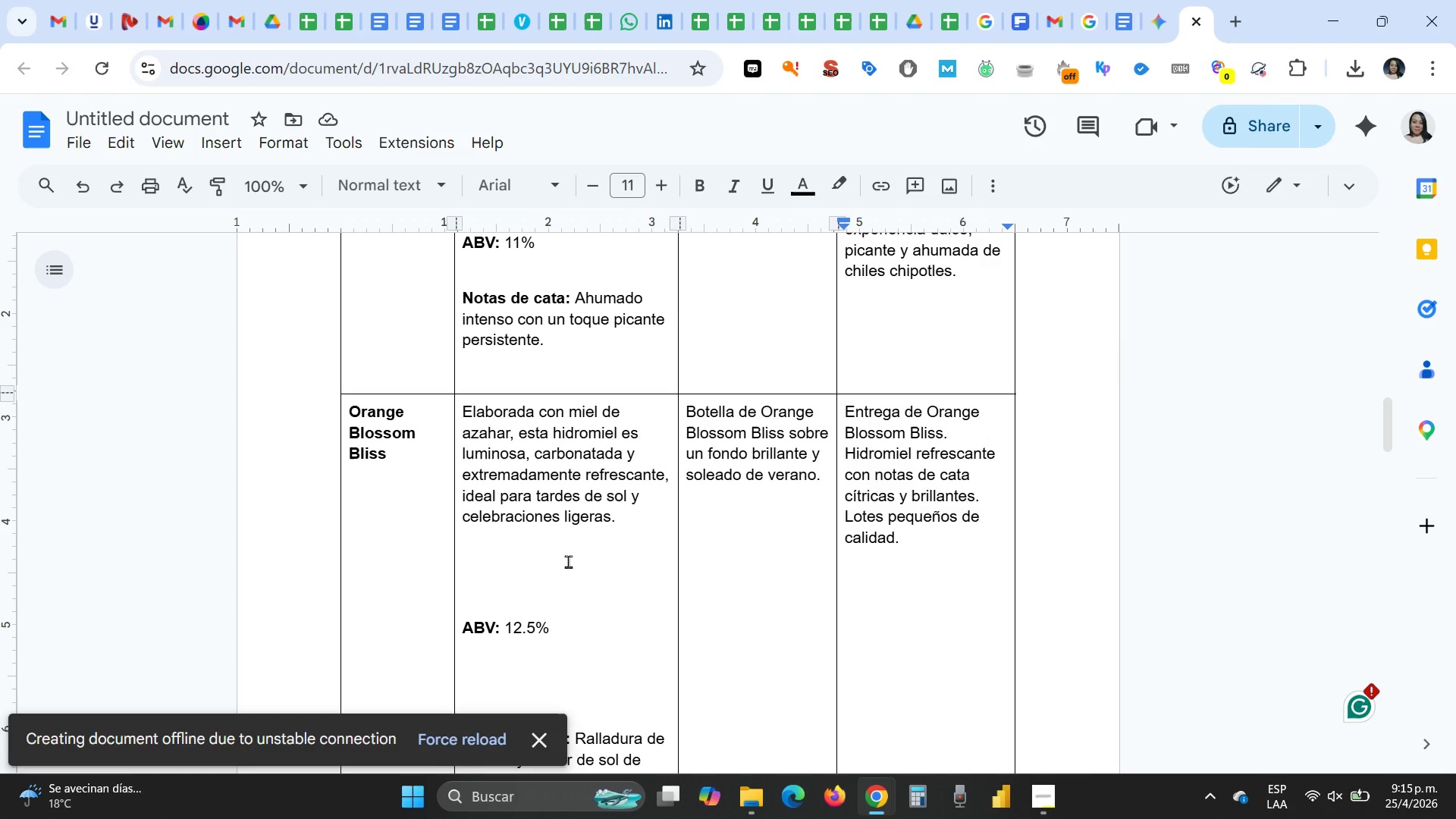 
left_click([568, 561])
 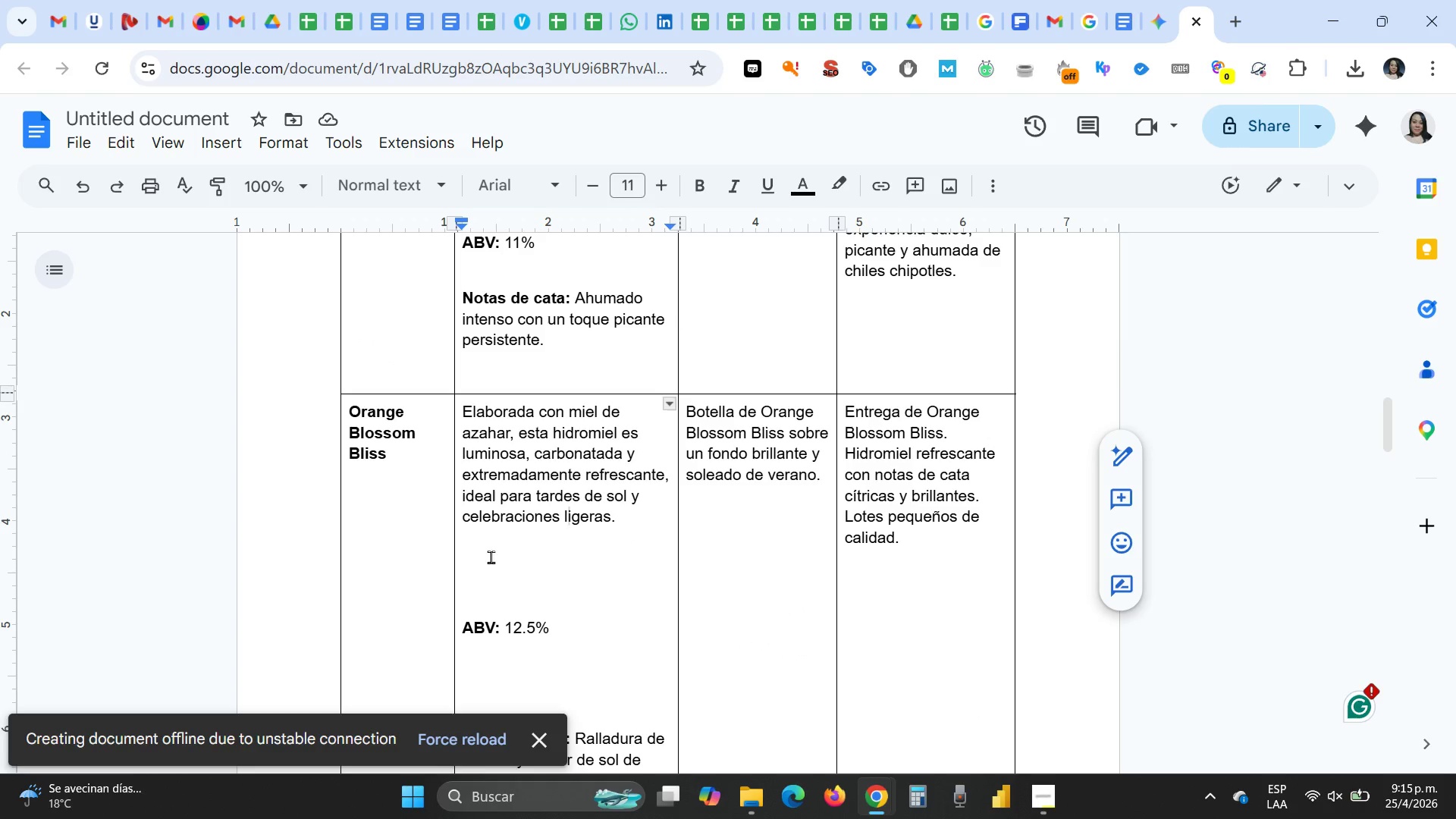 
left_click([491, 557])
 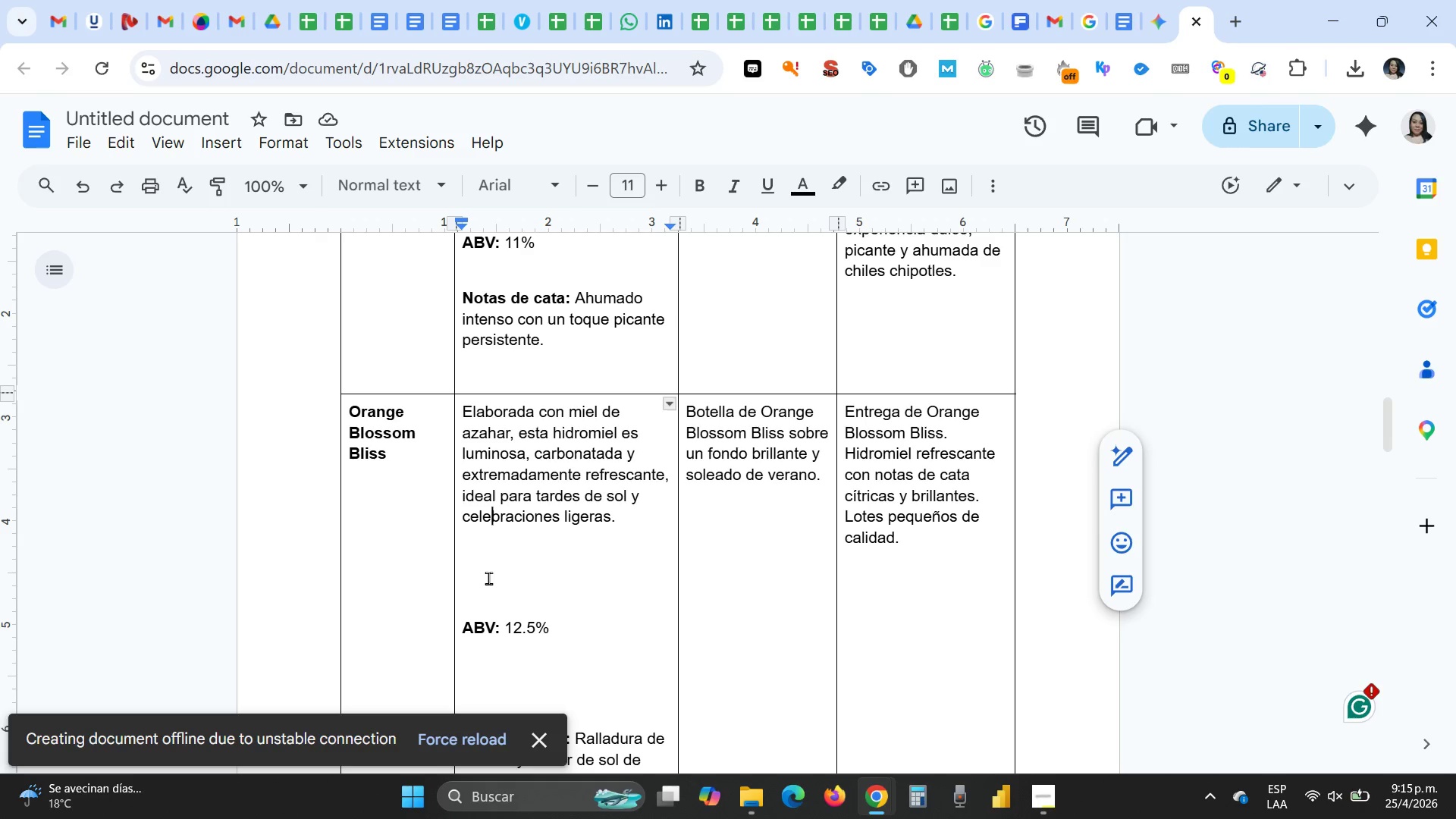 
left_click([487, 579])
 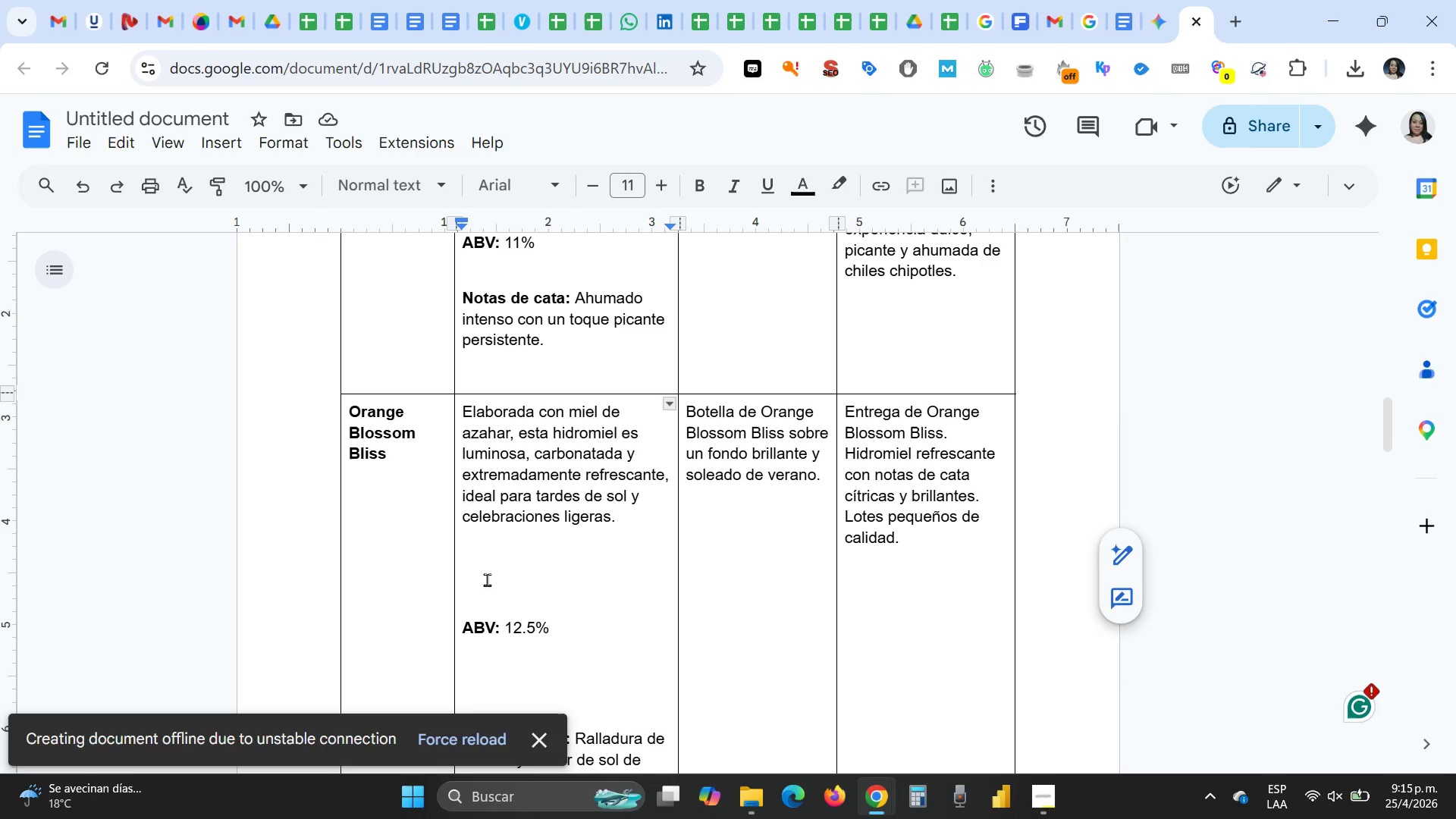 
key(Delete)
 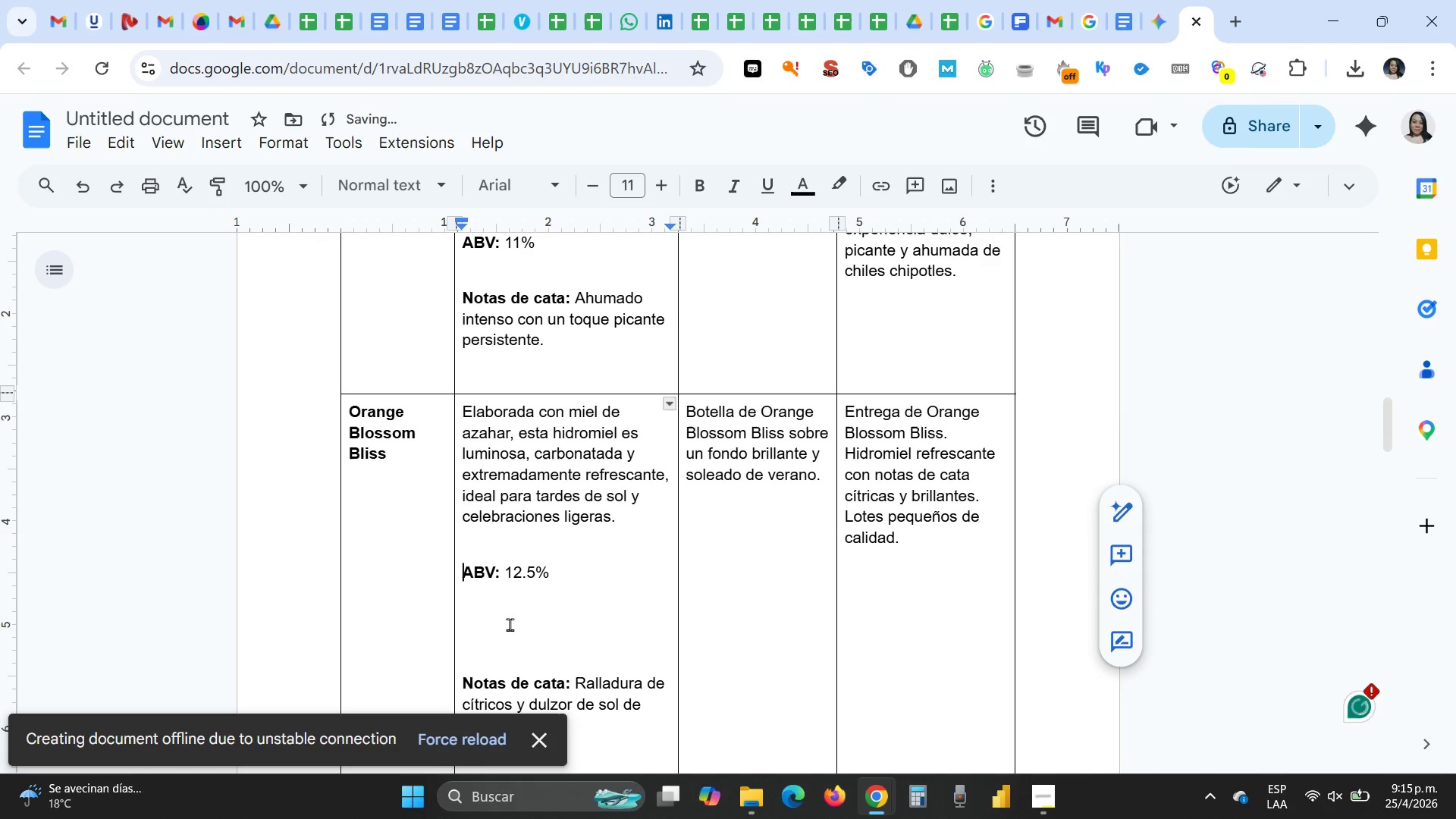 
left_click([510, 623])
 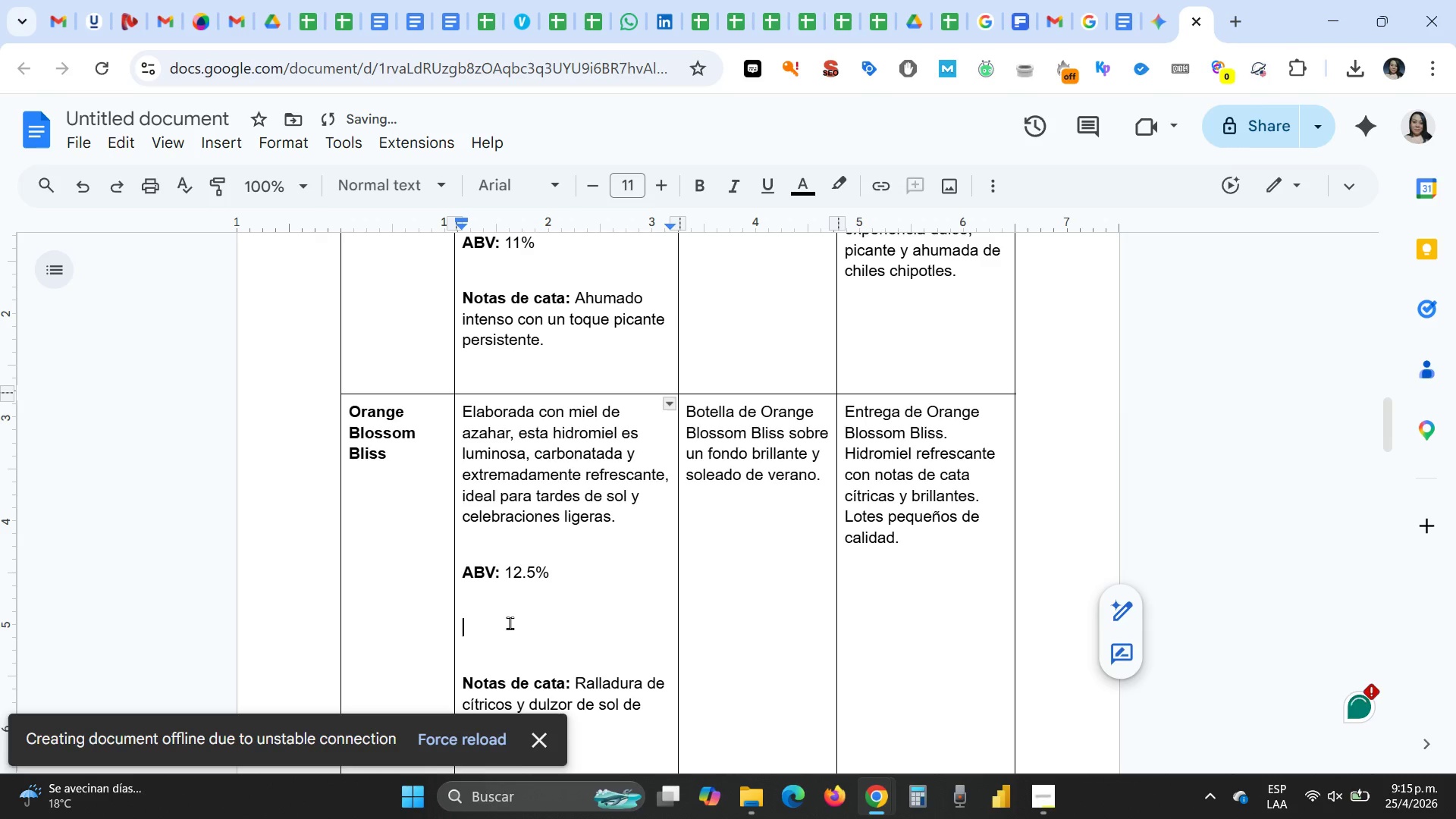 
key(Delete)
 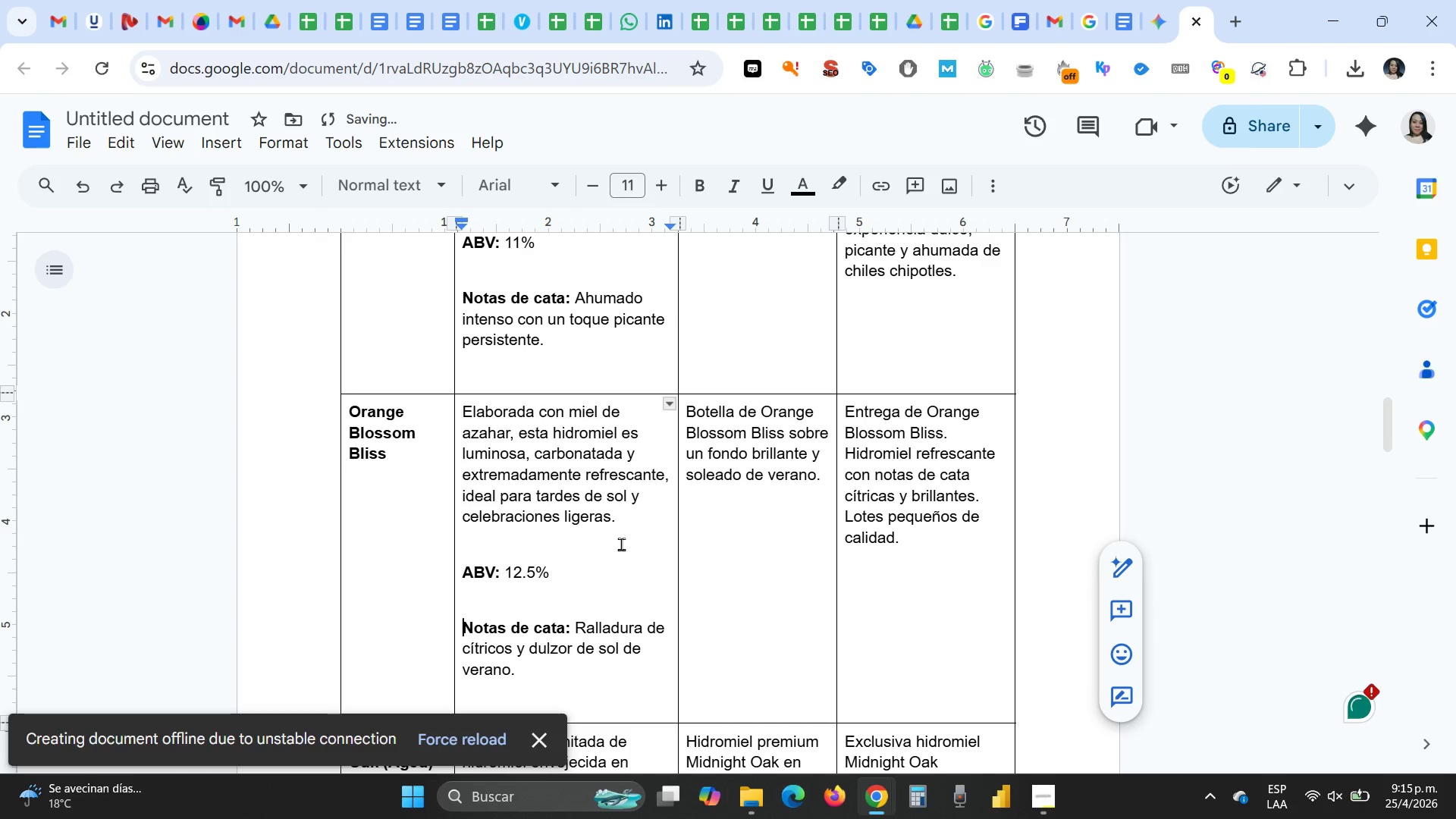 
left_click([627, 509])
 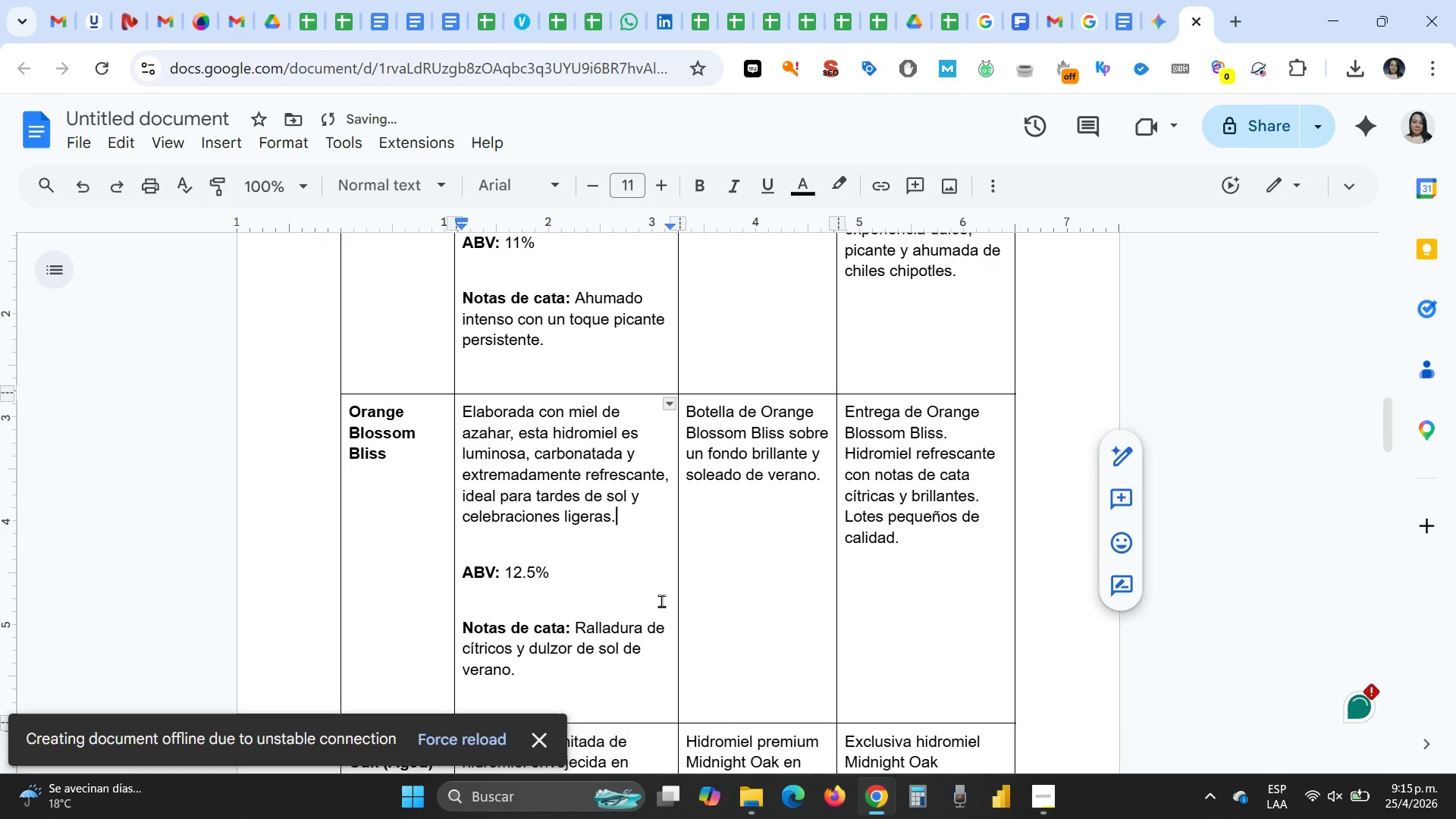 
key(Enter)
 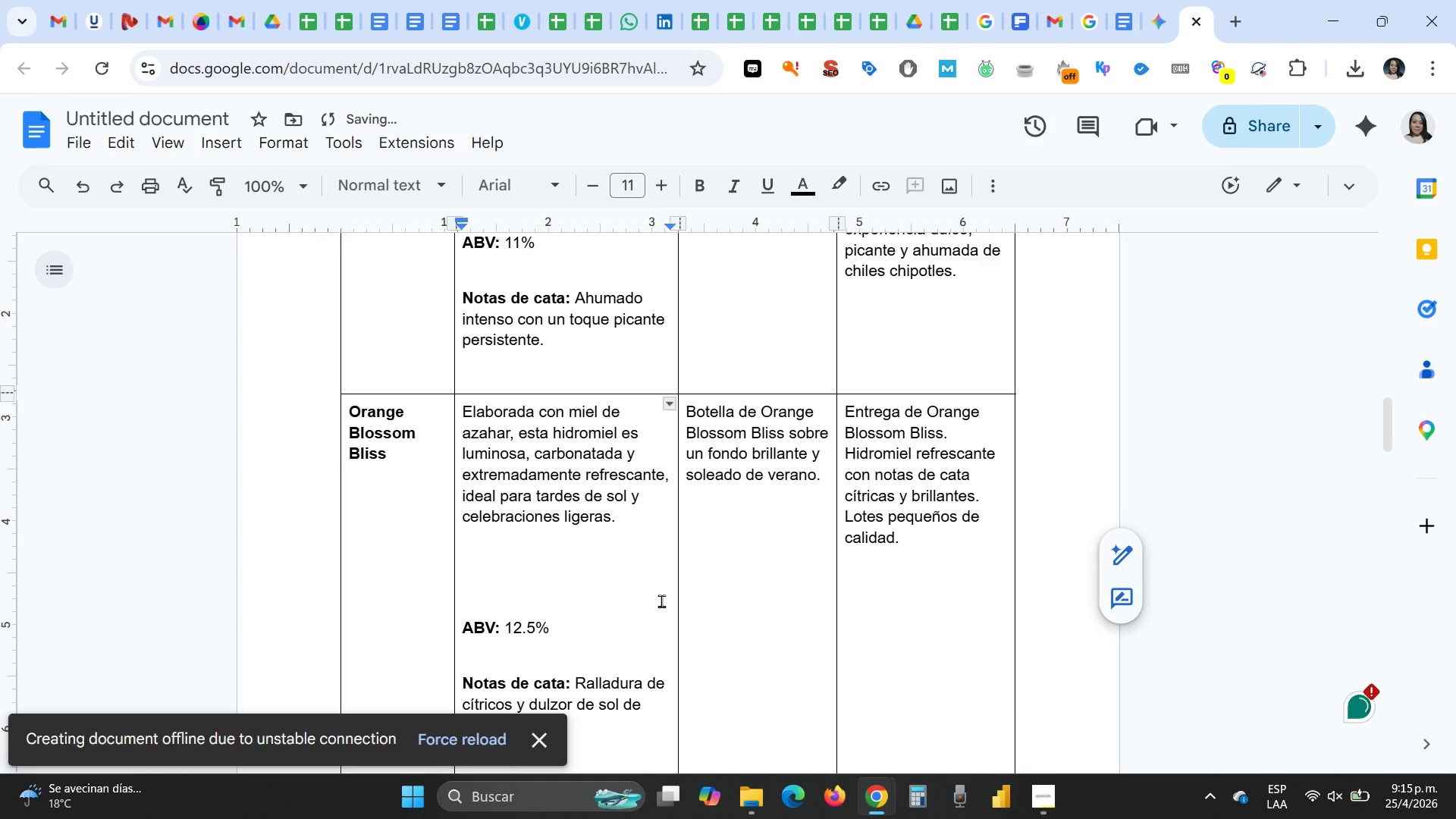 
type(Orance Blossom Bliss es una hidromiel elaborada con miel de azahar, carbonatada y extr)
 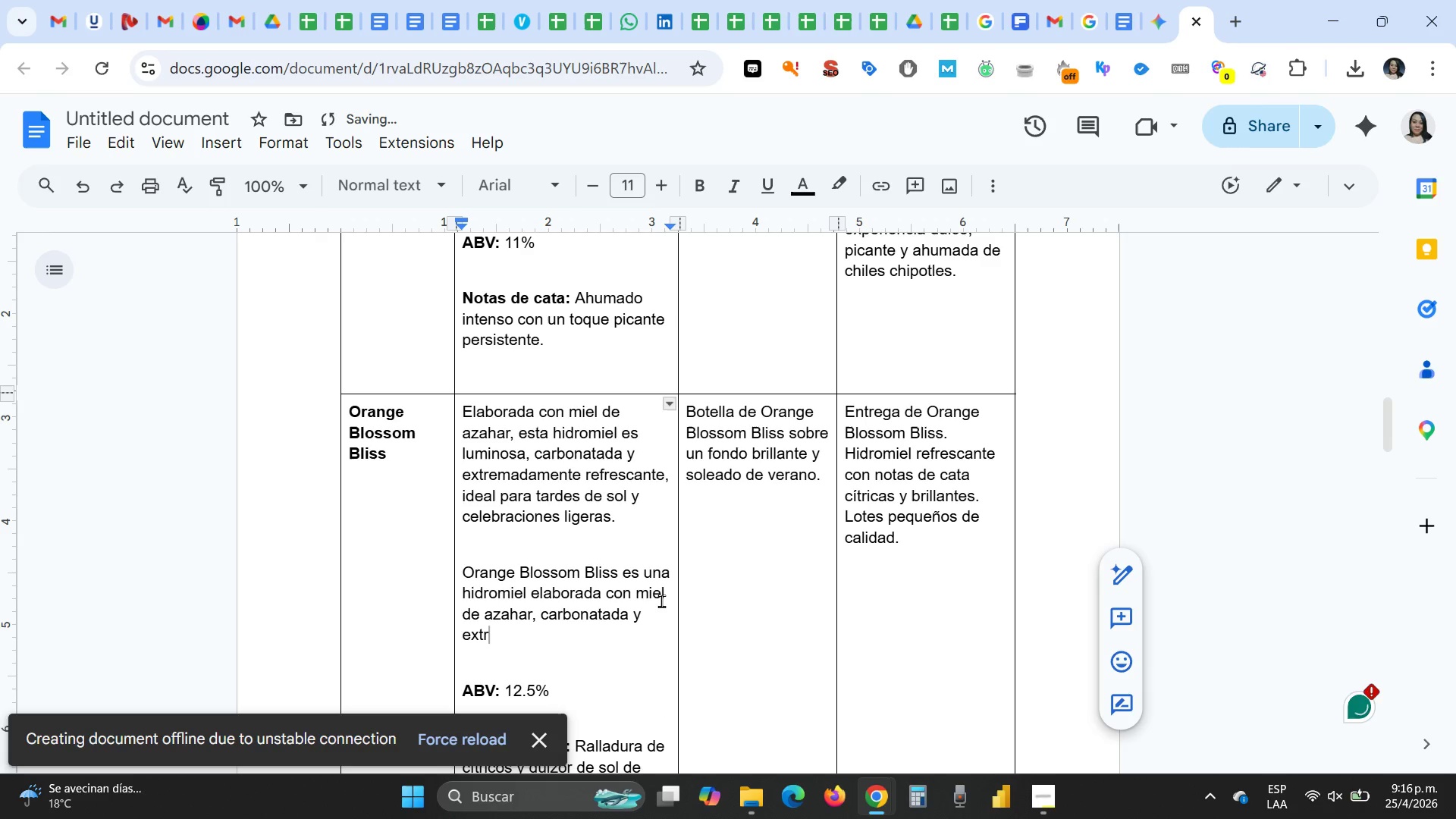 
key(Backspace)
 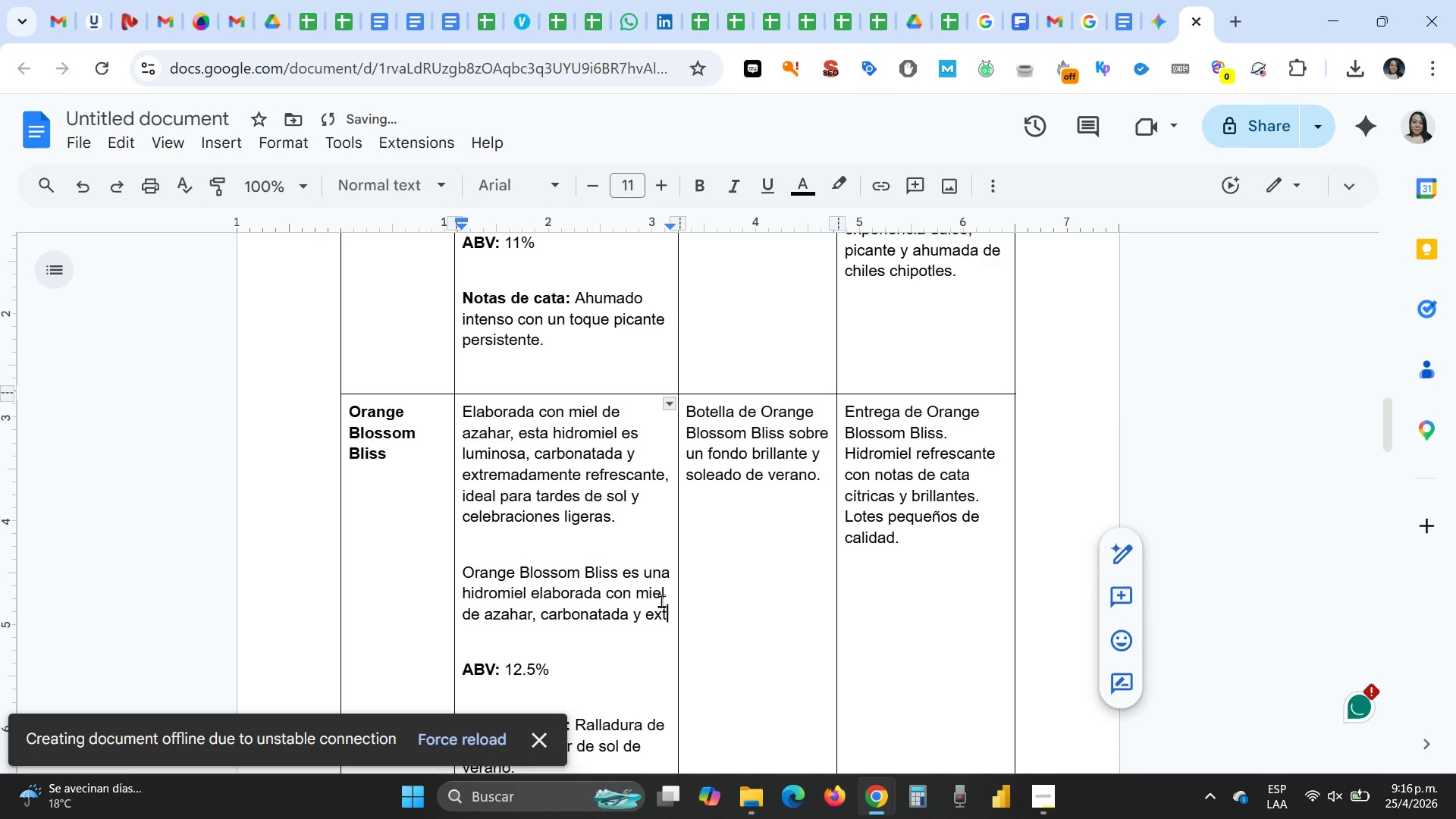 
key(Backspace)
 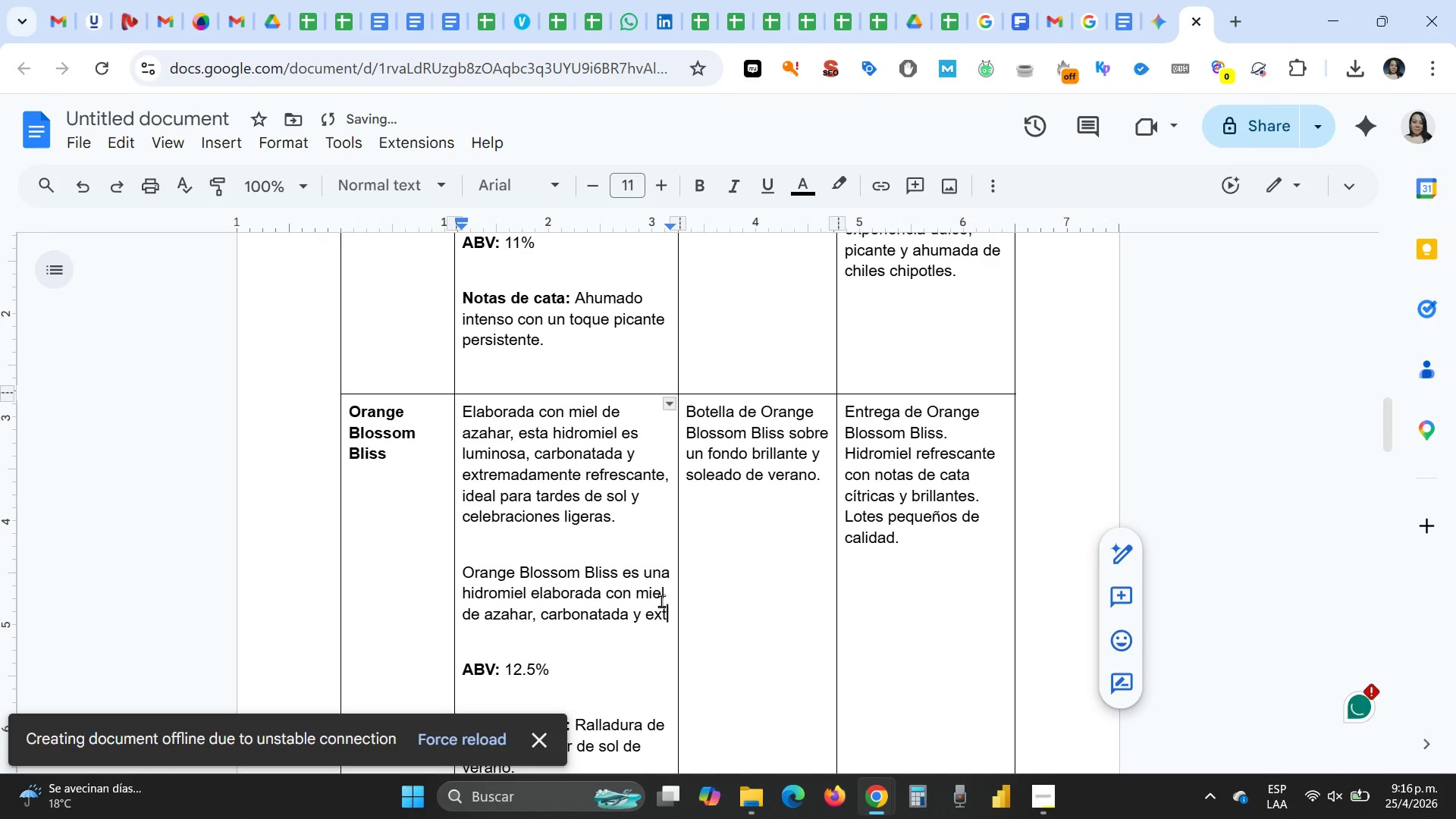 
key(Backspace)
 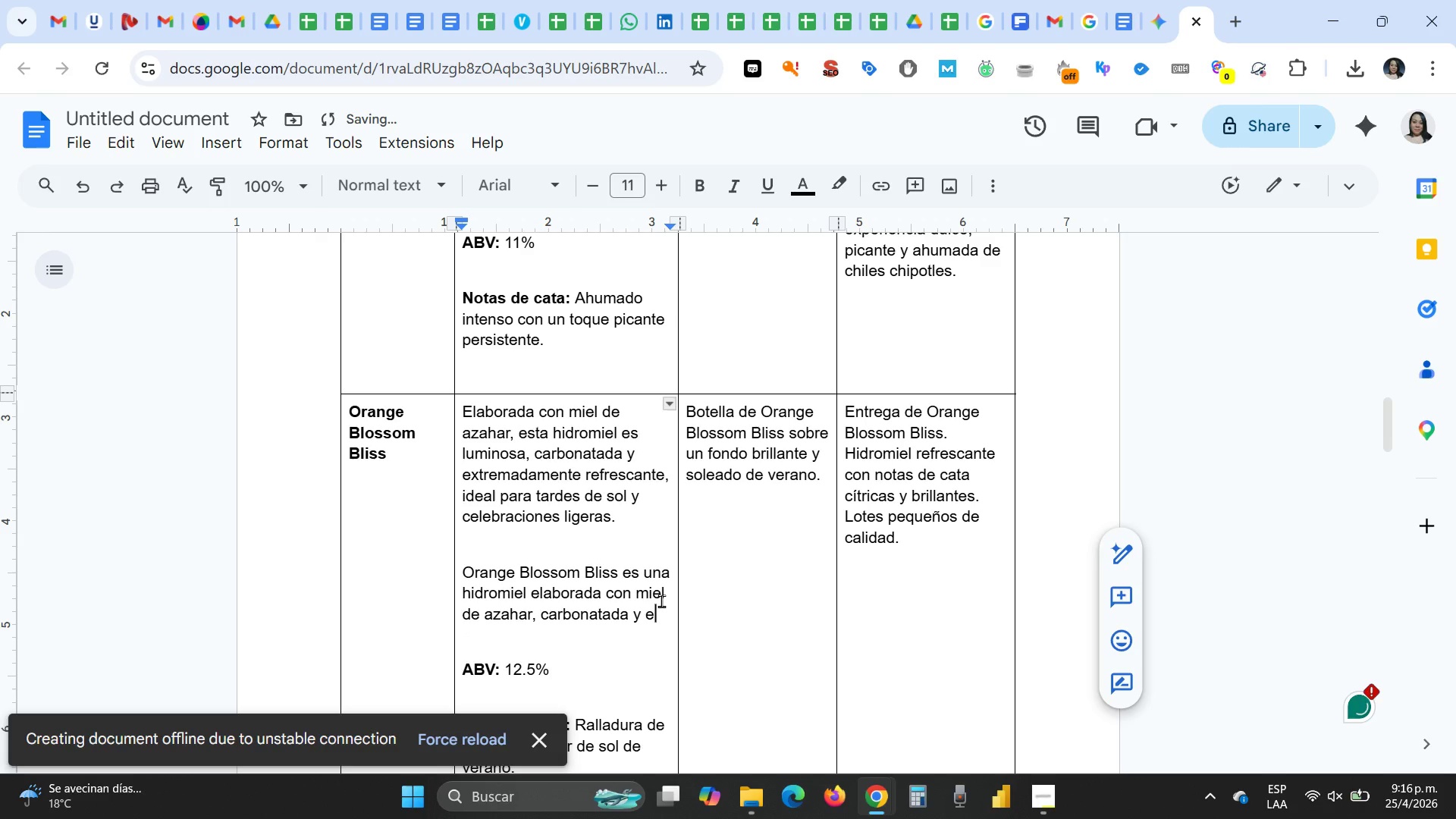 
key(Backspace)
 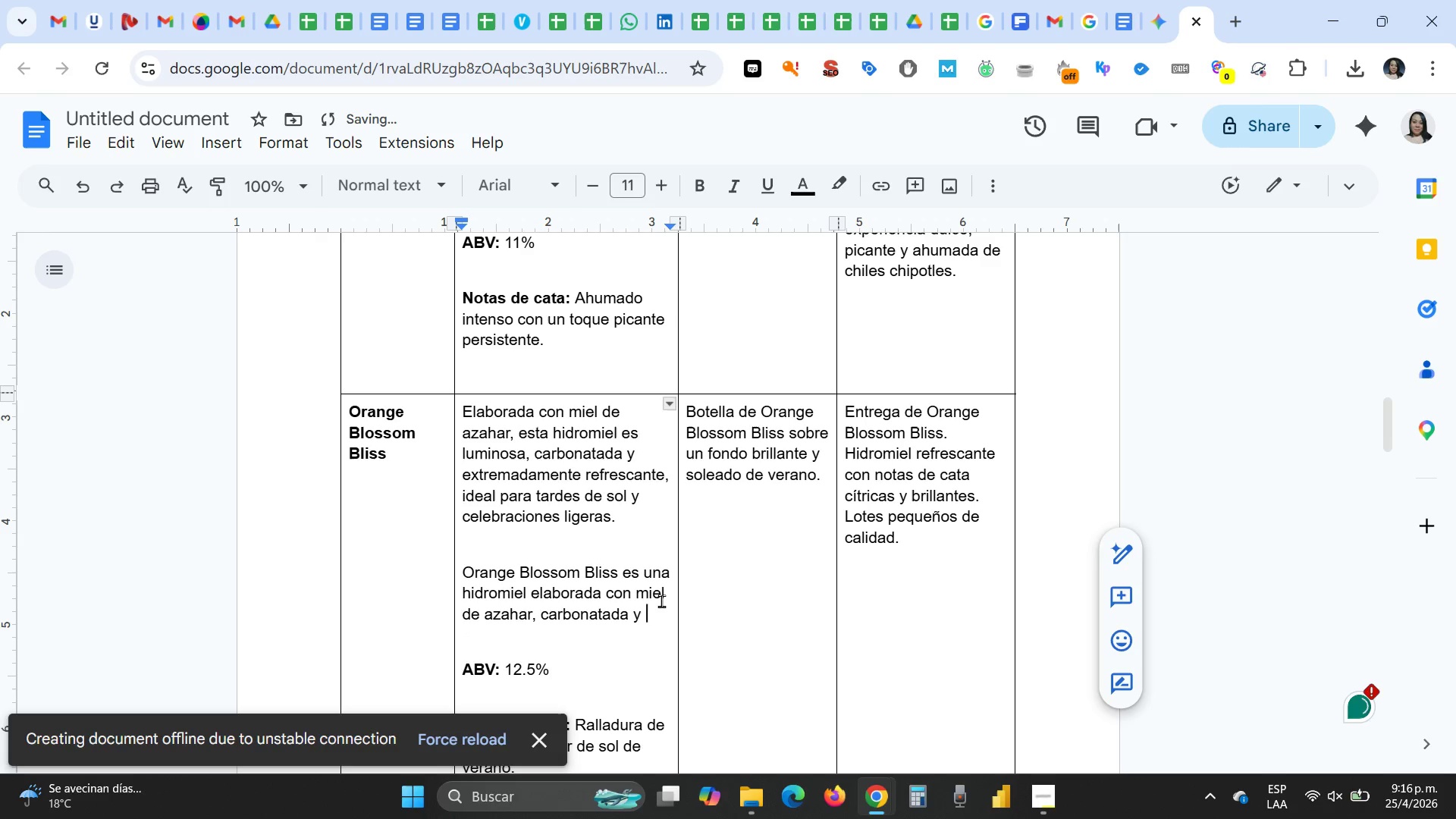 
key(Backspace)
 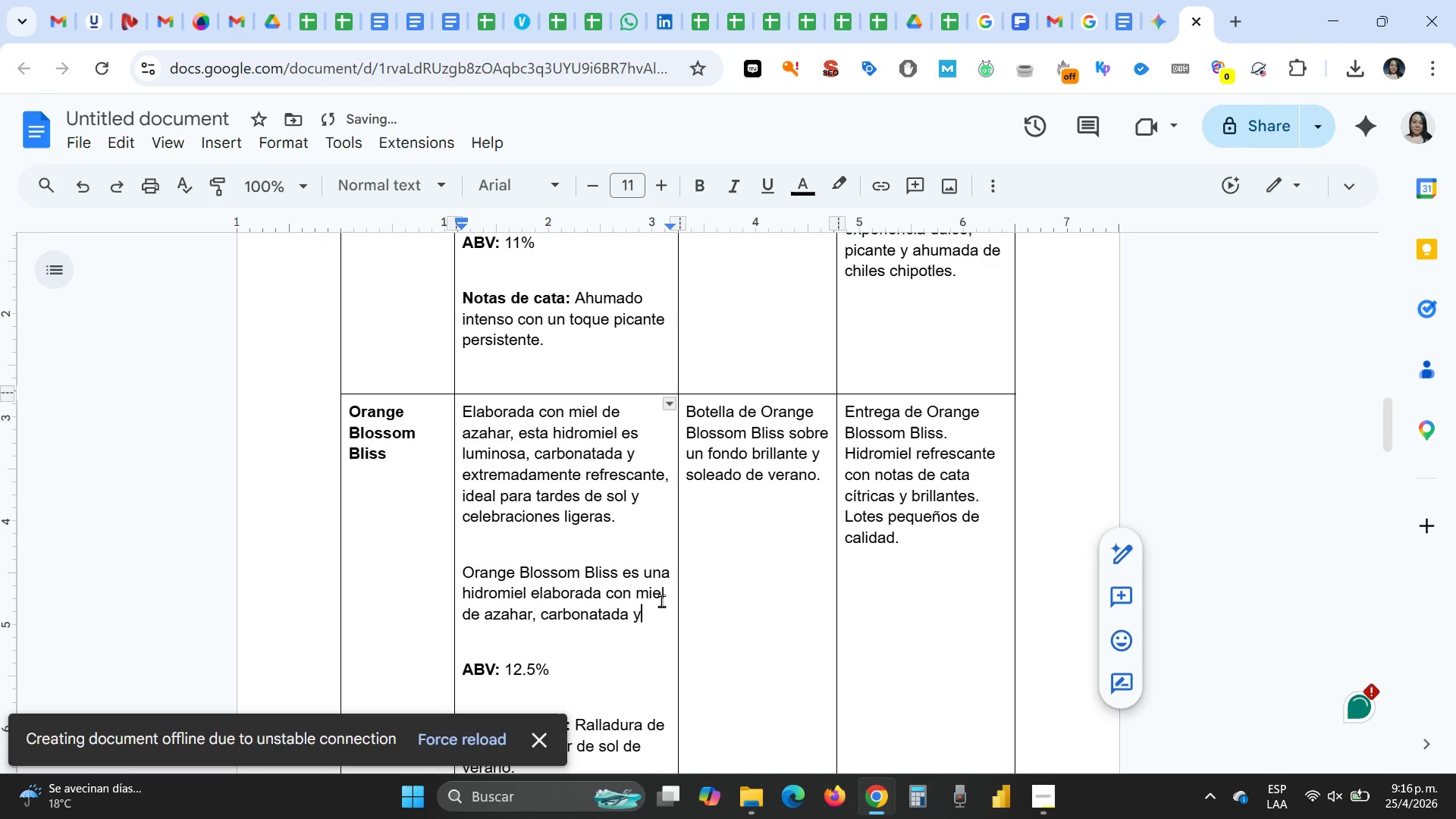 
key(Backspace)
 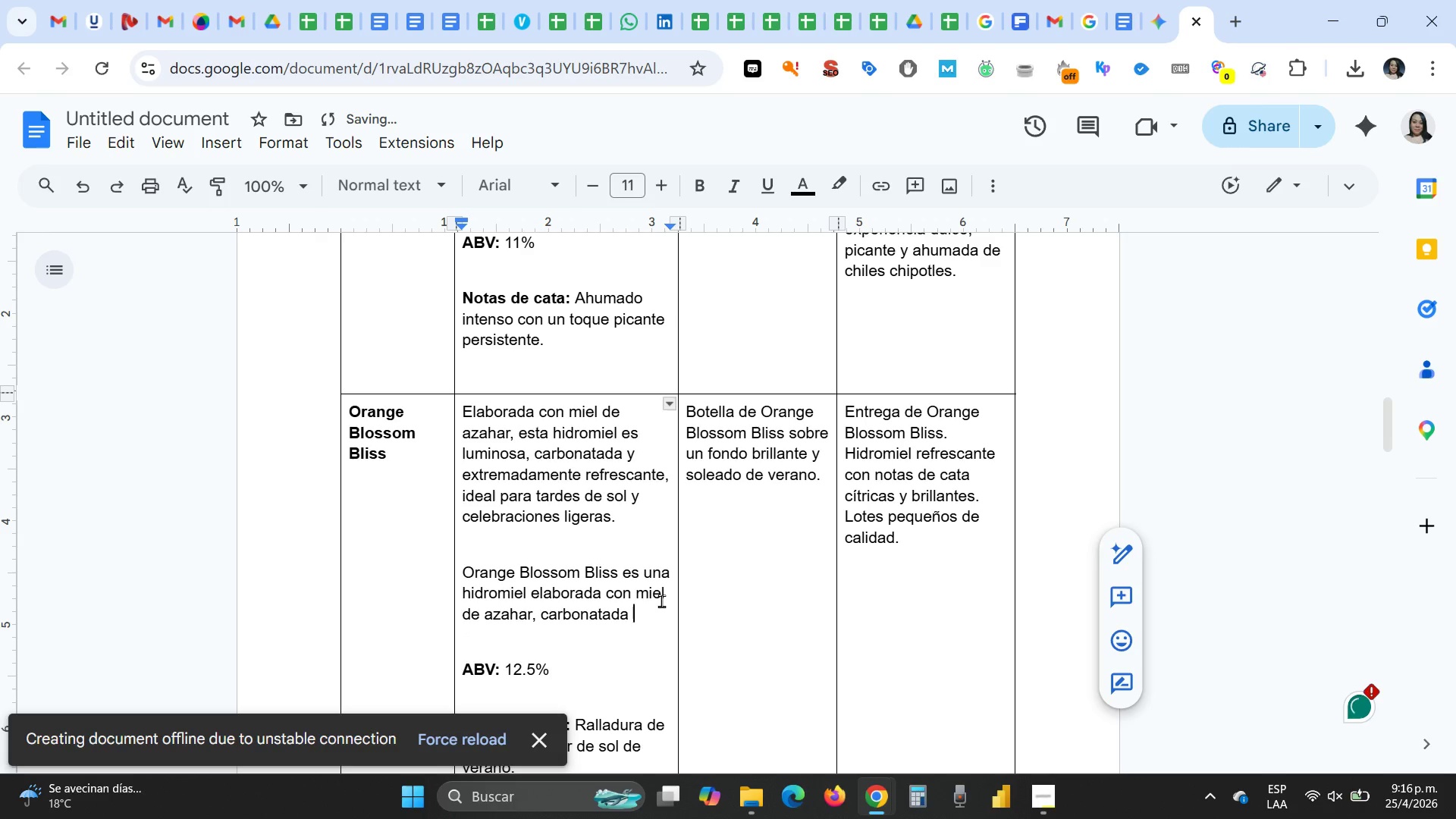 
key(Backspace)
 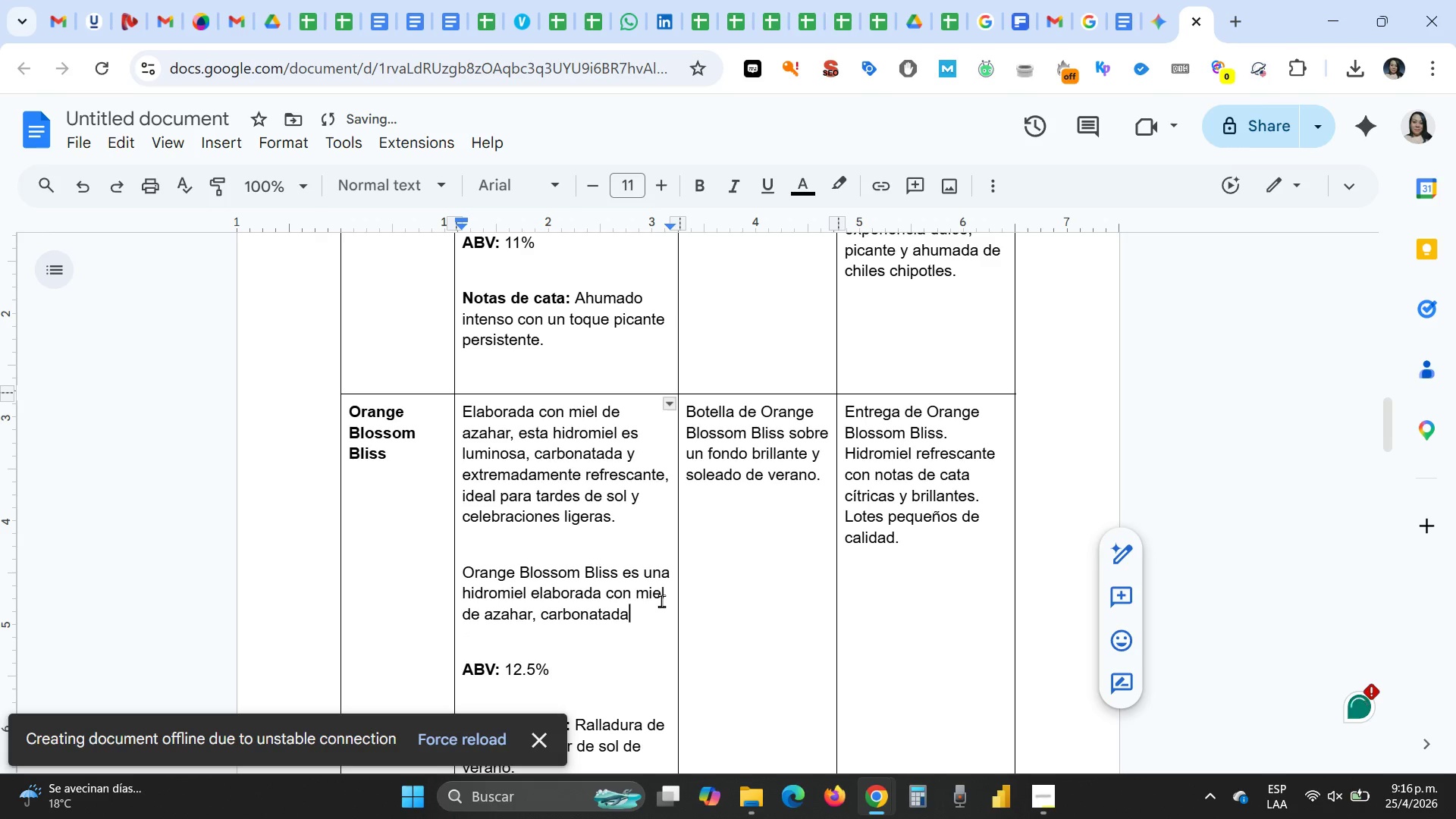 
key(Period)
 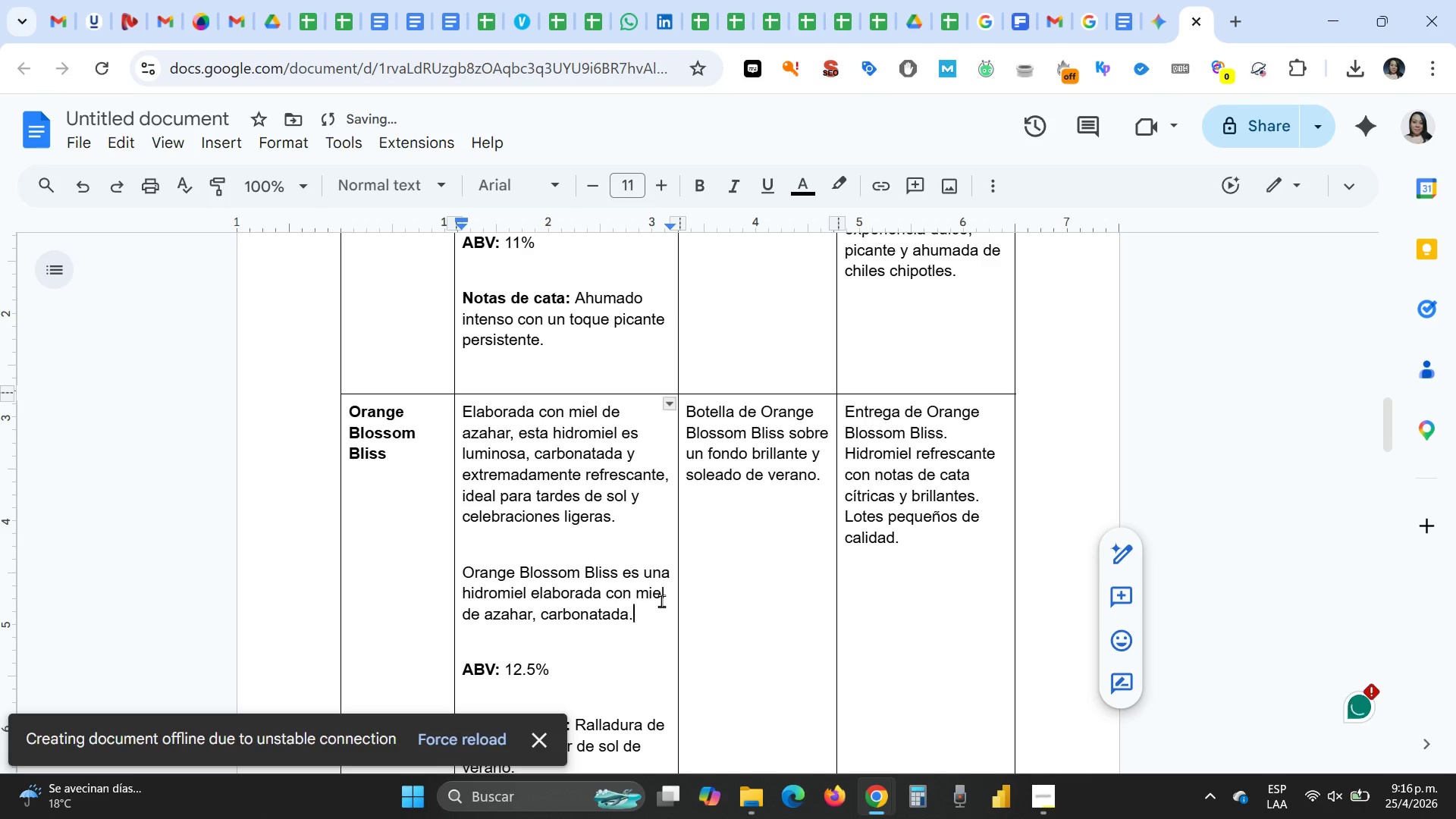 
hold_key(key=ArrowLeft, duration=0.84)
 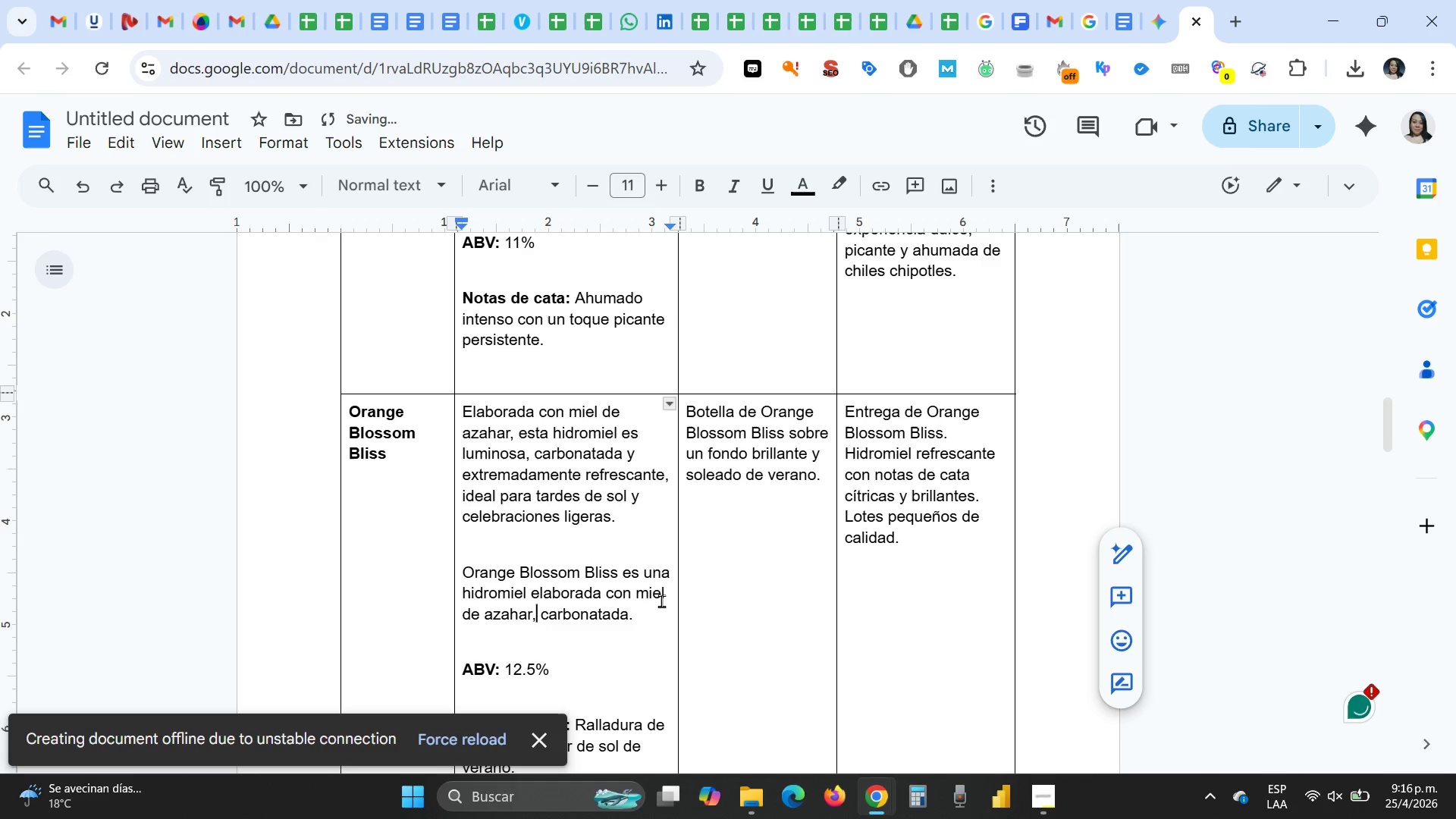 
key(Backspace)
 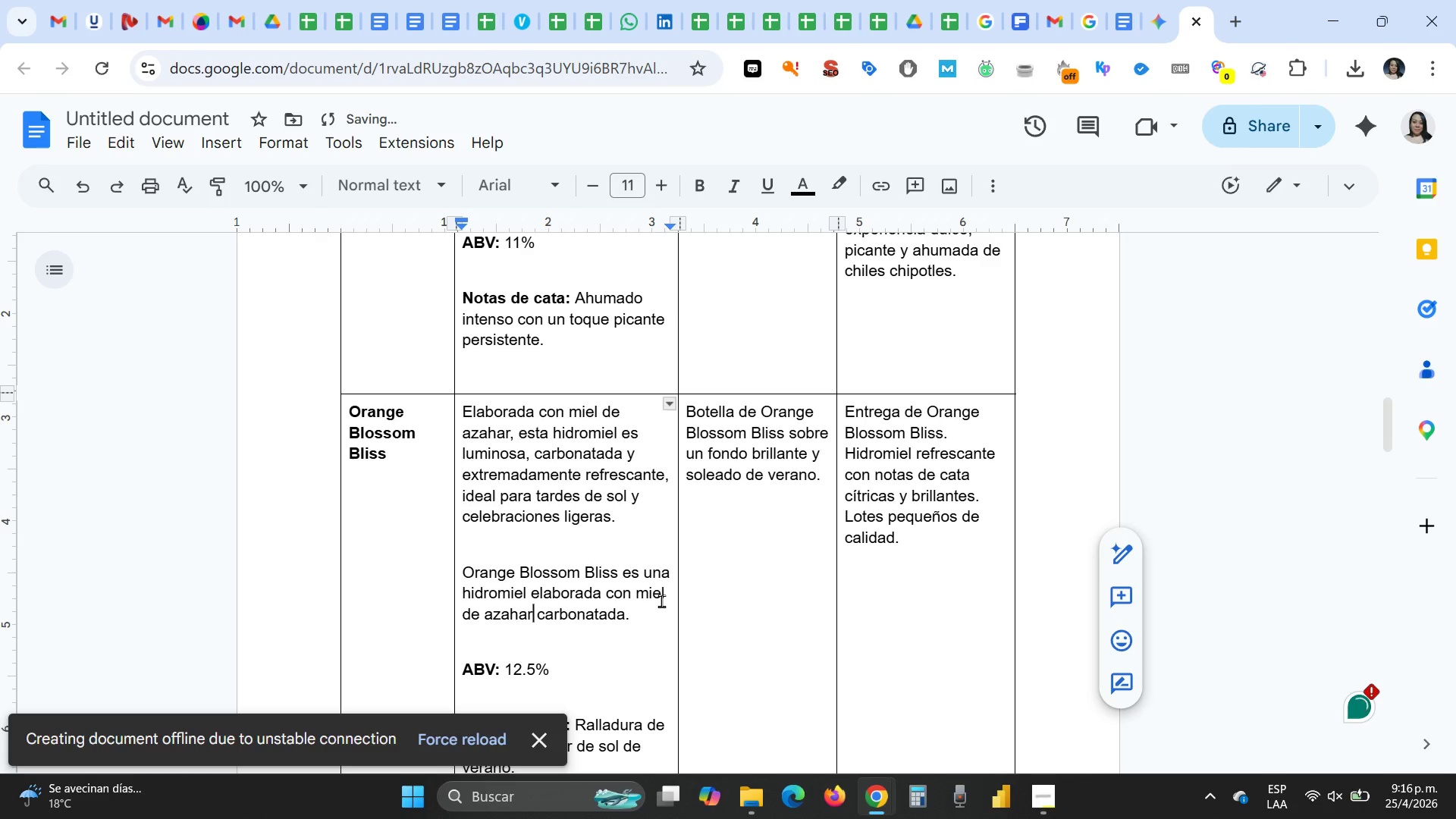 
key(Space)
 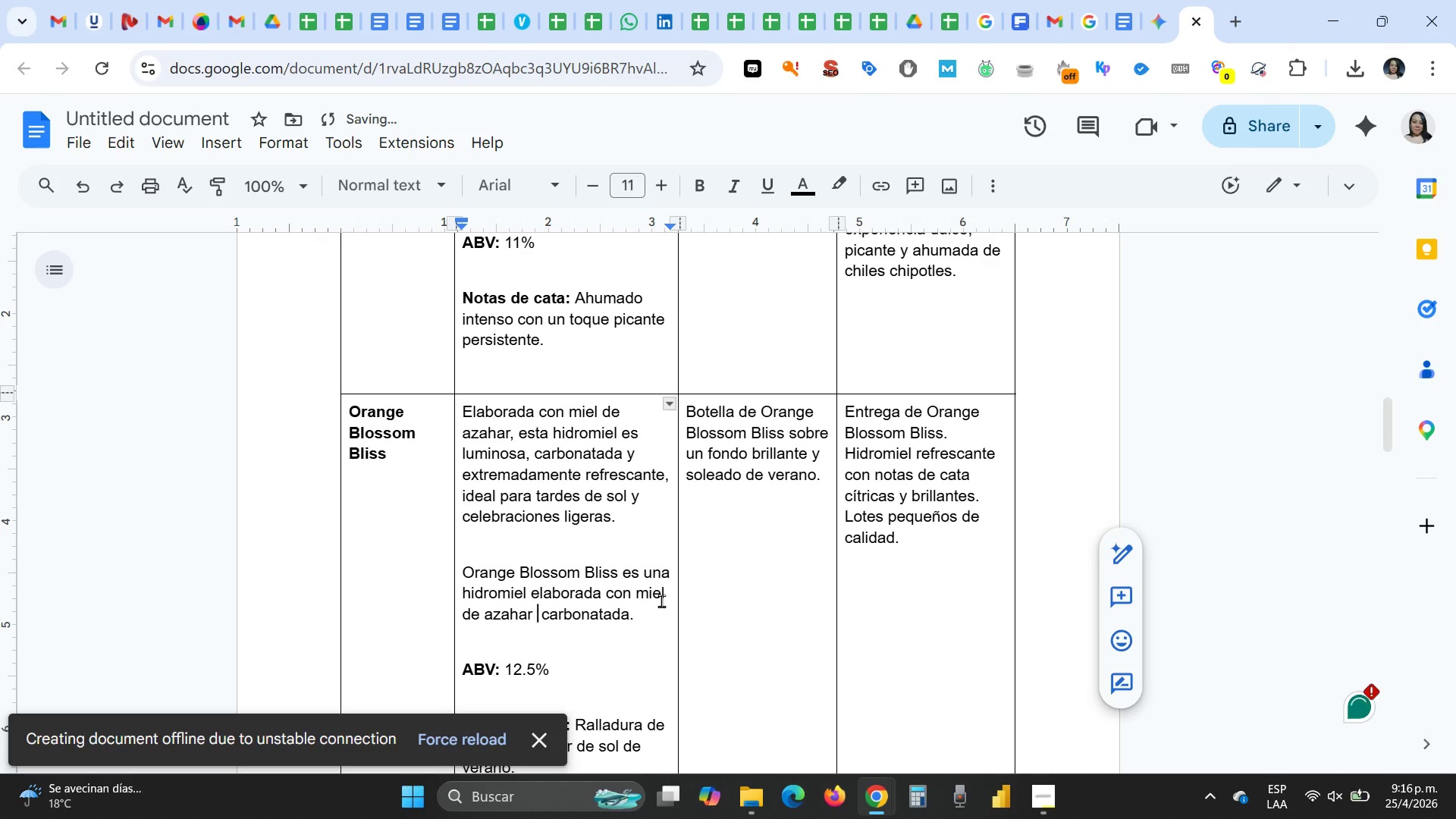 
key(Y)
 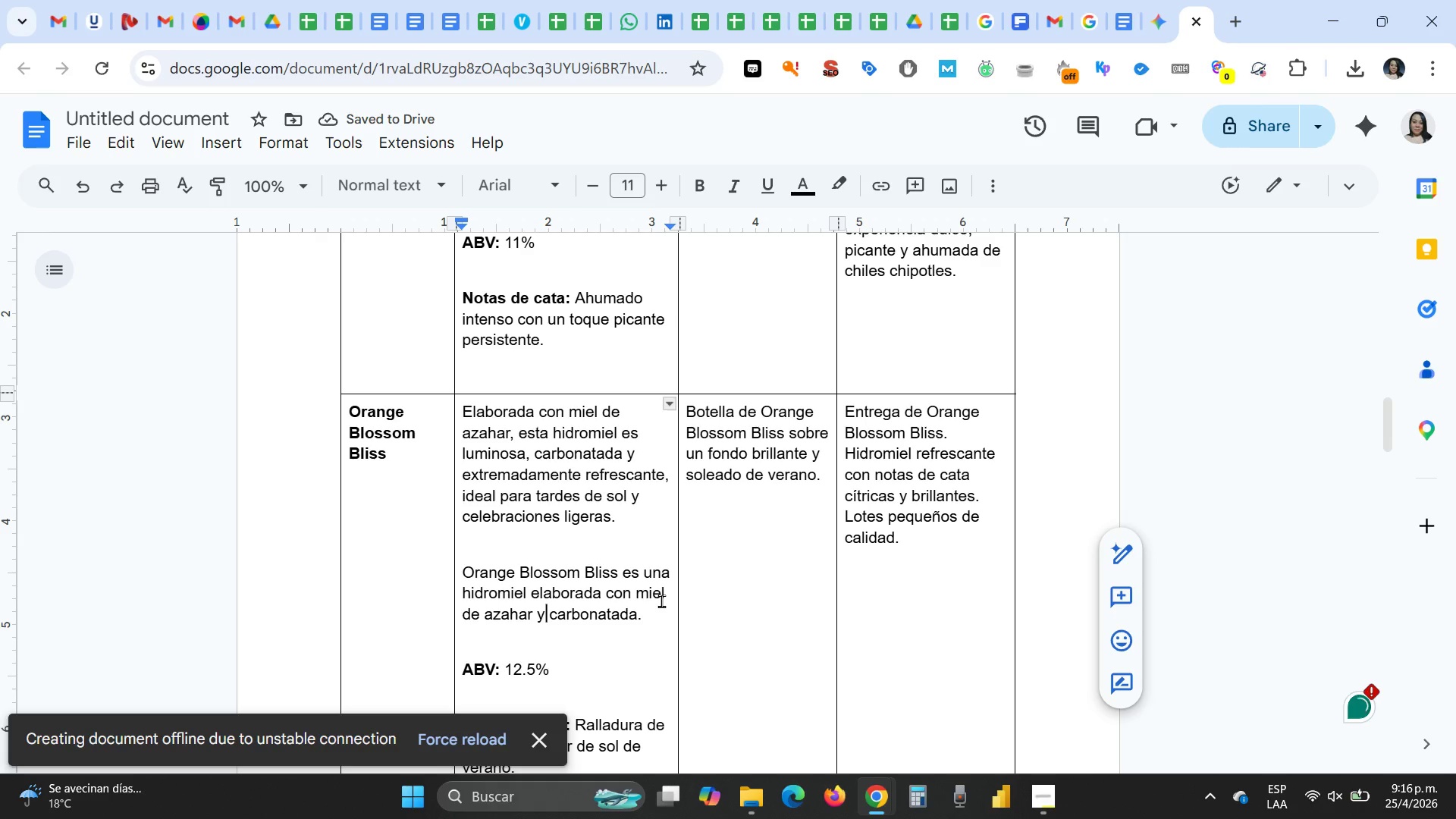 
key(End)
 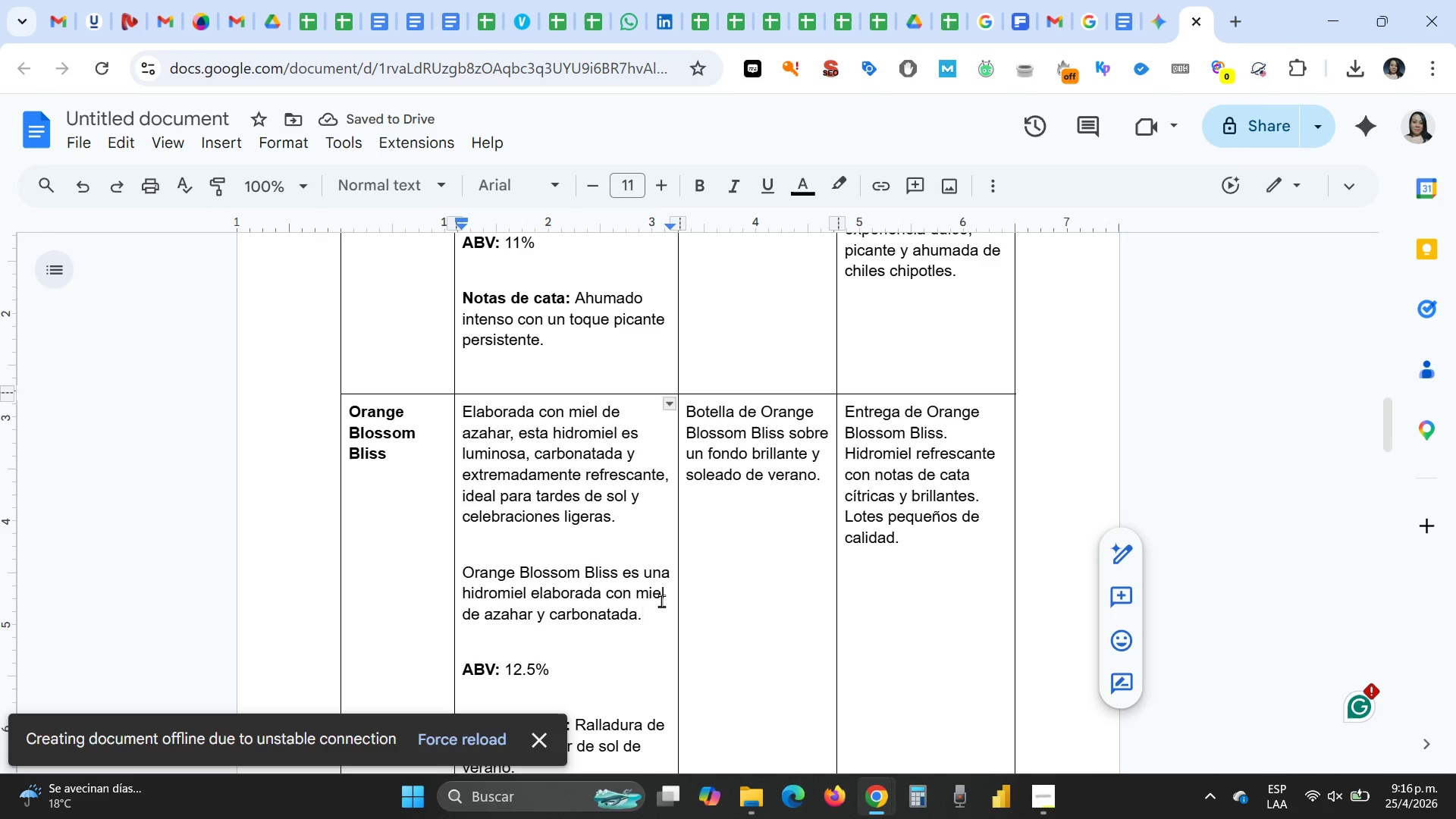 
key(Space)
 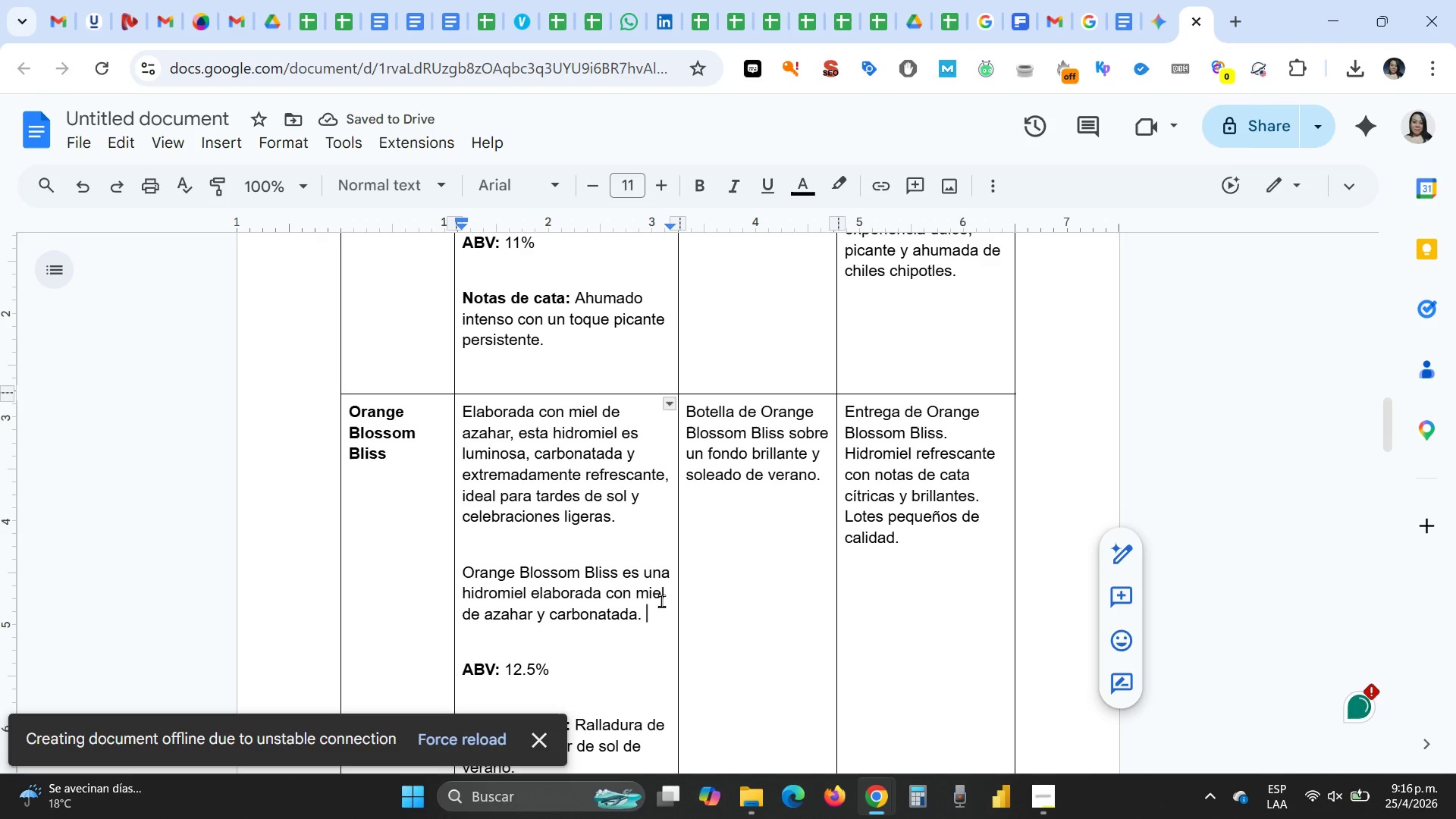 
type(Extremadamente refrescante. Ideal para tardes de sol y celebraciones ligeras.)
 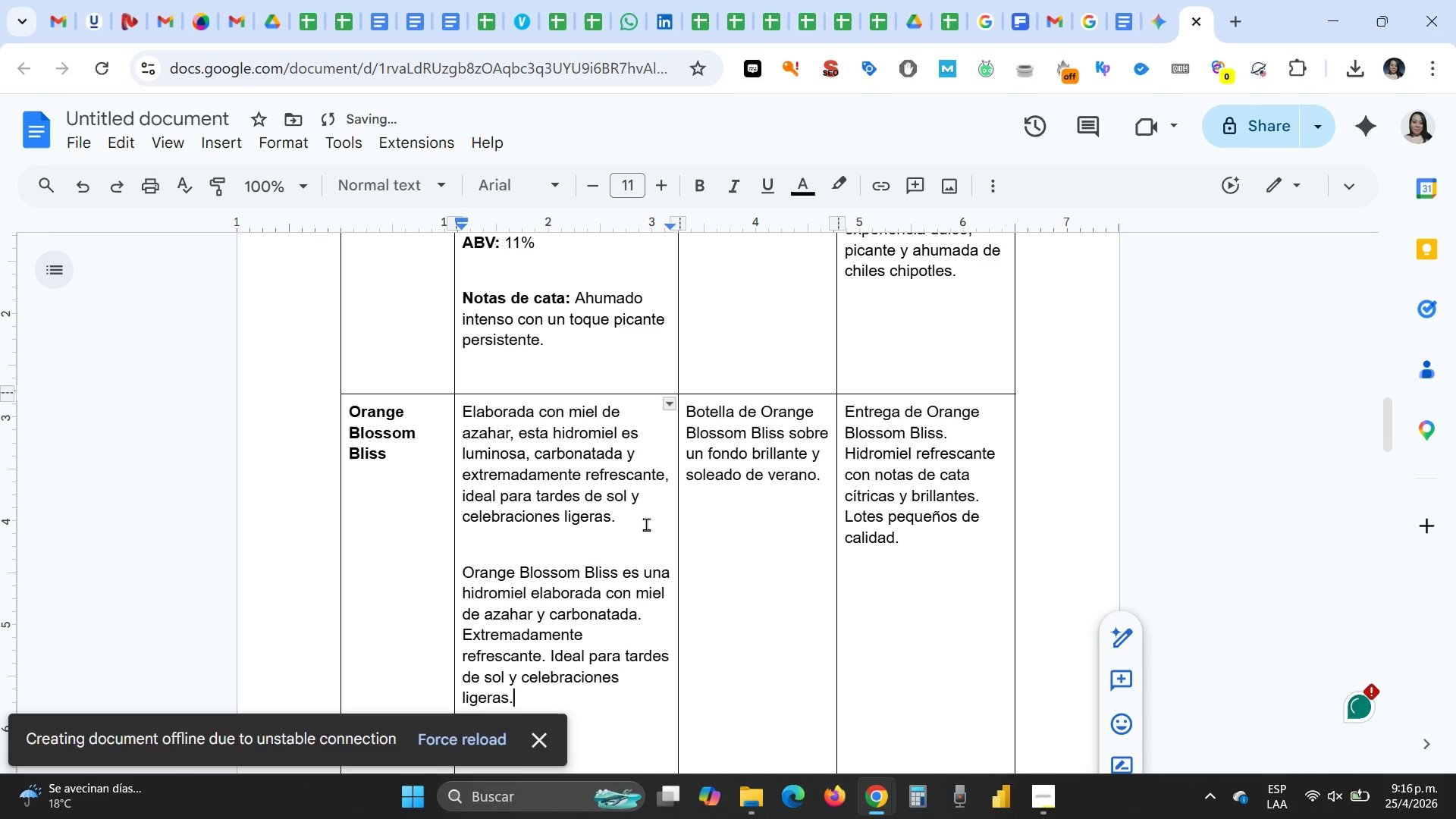 
left_click_drag(start_coordinate=[642, 522], to_coordinate=[465, 416])
 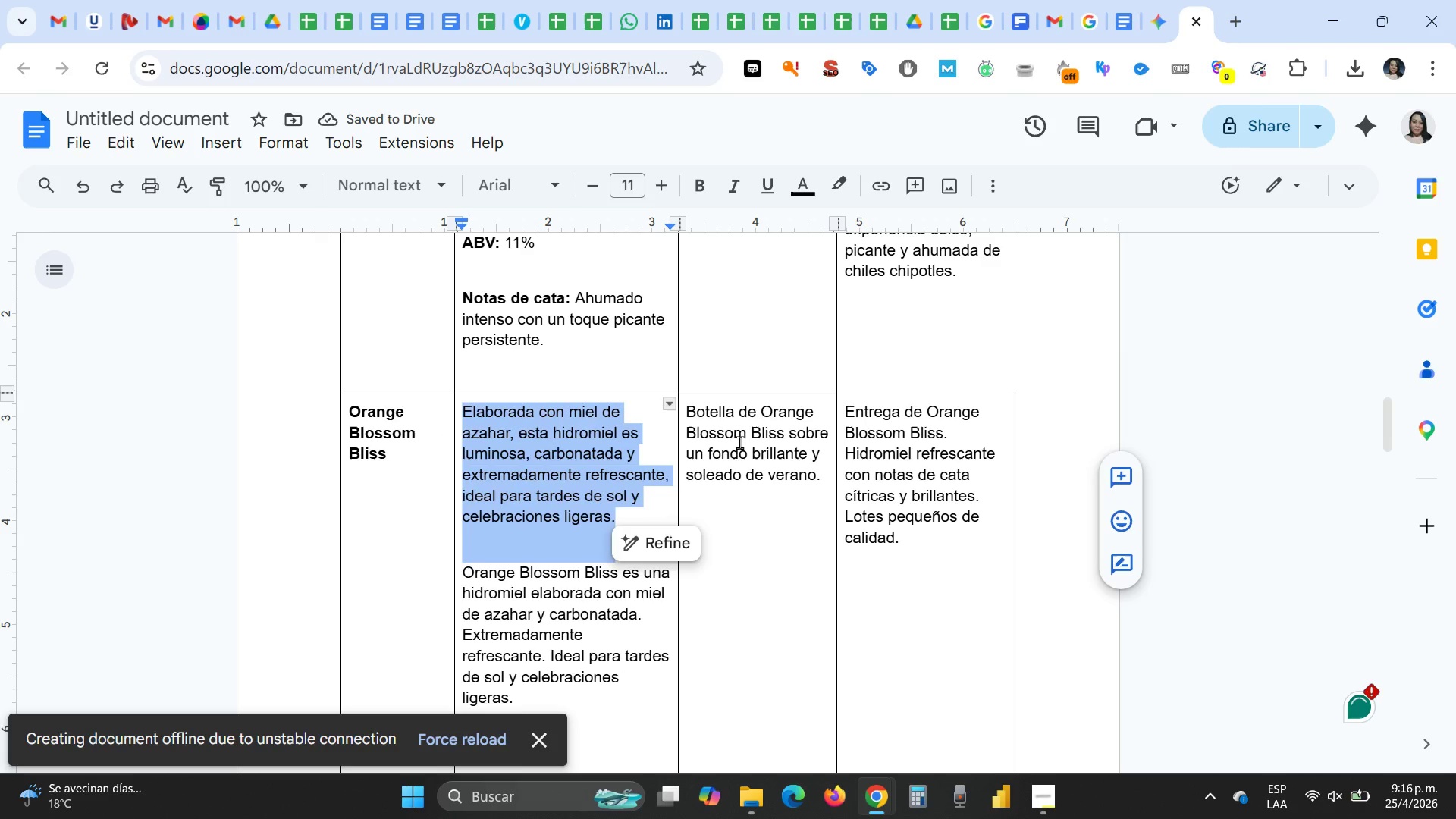 
key(Delete)
 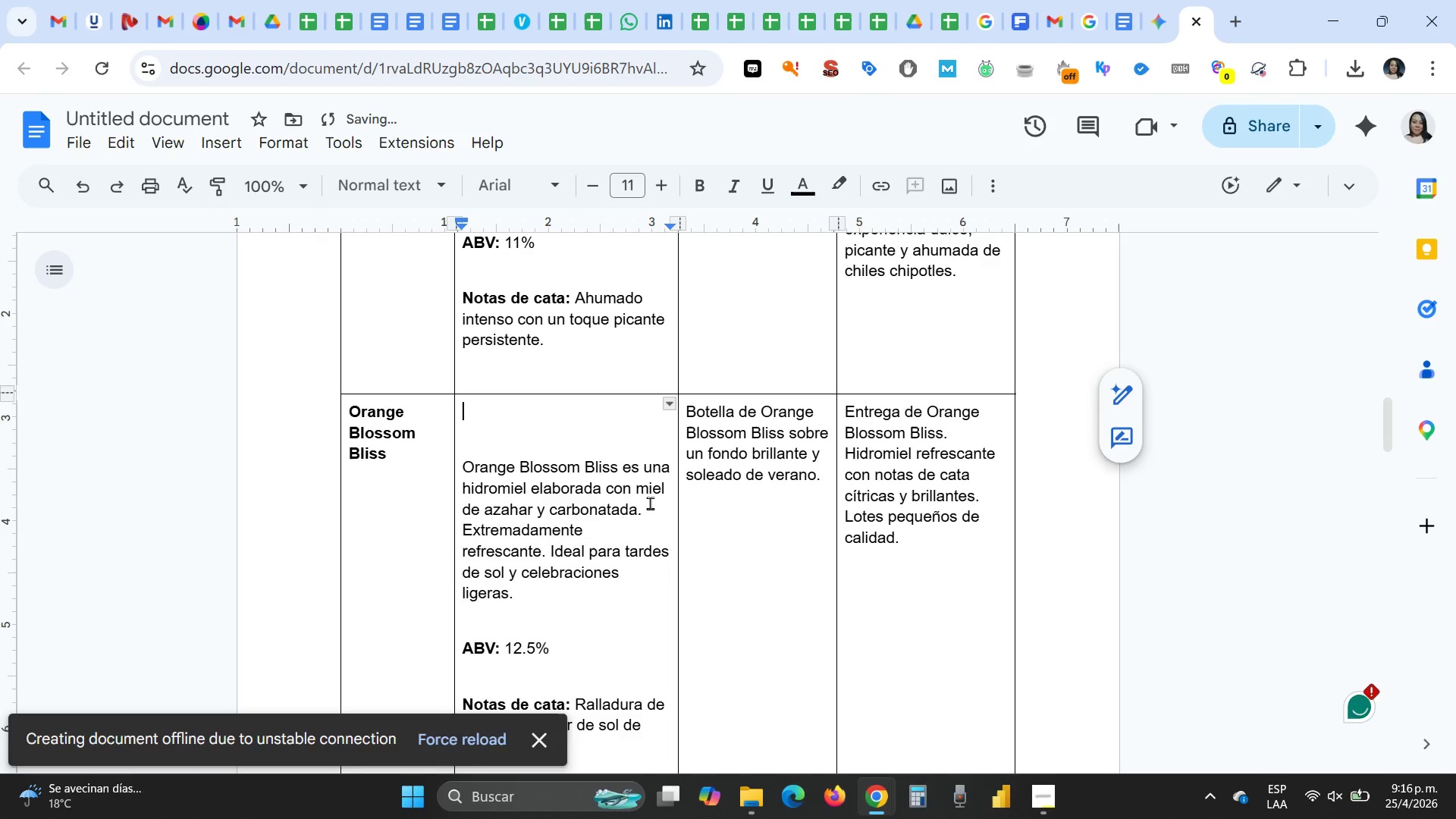 
key(Delete)
 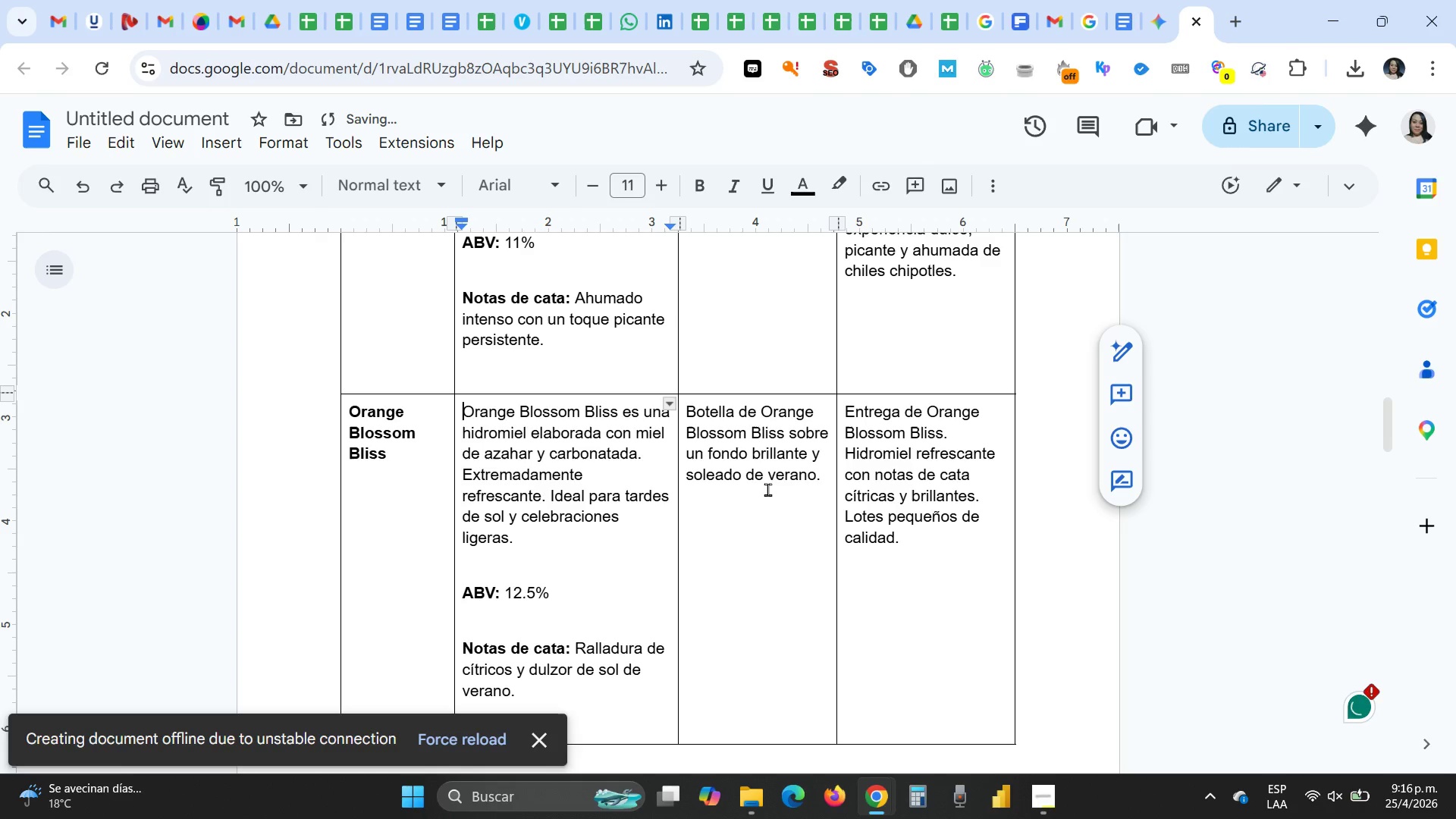 
left_click_drag(start_coordinate=[762, 418], to_coordinate=[685, 413])
 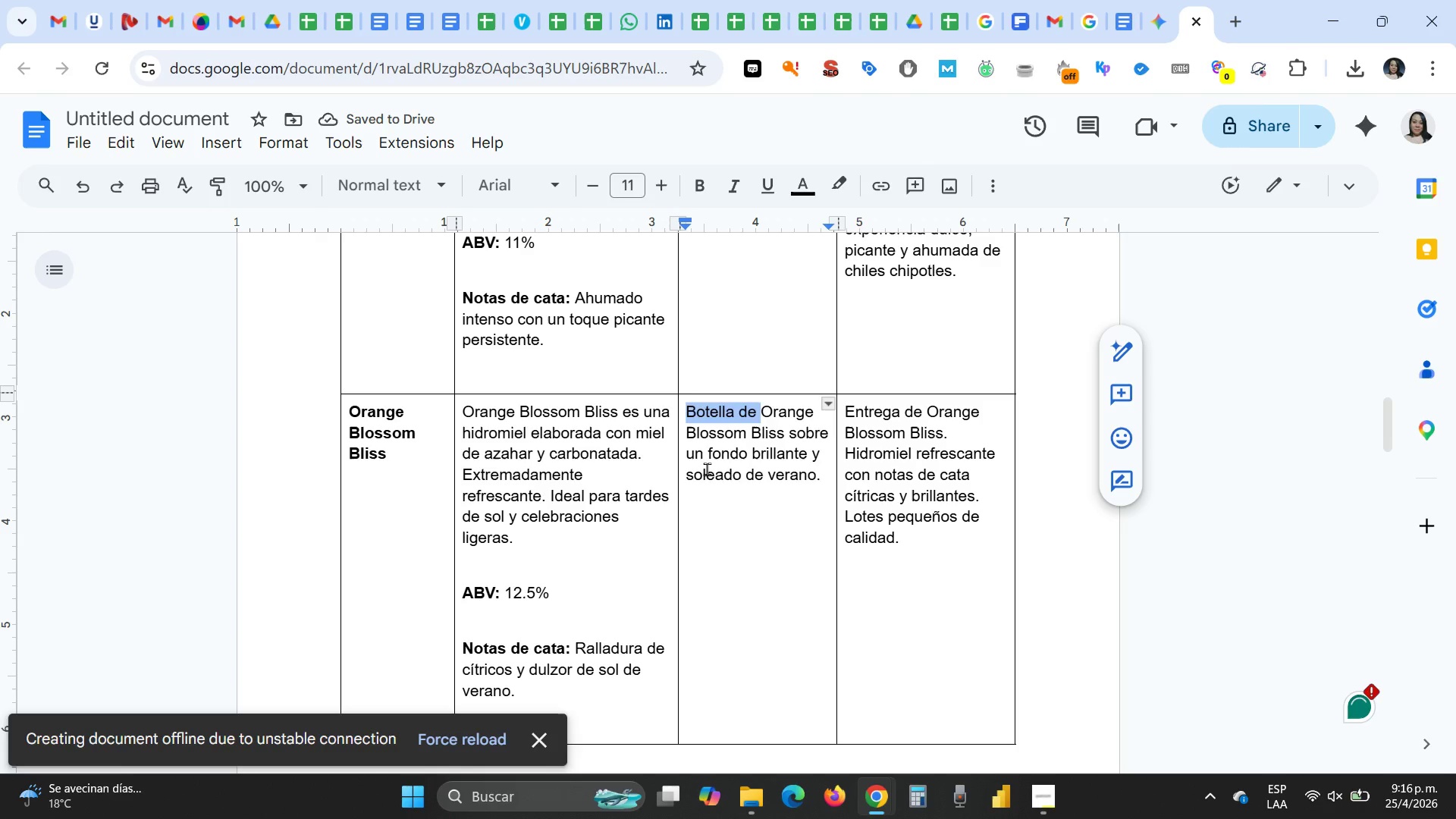 
key(Delete)
 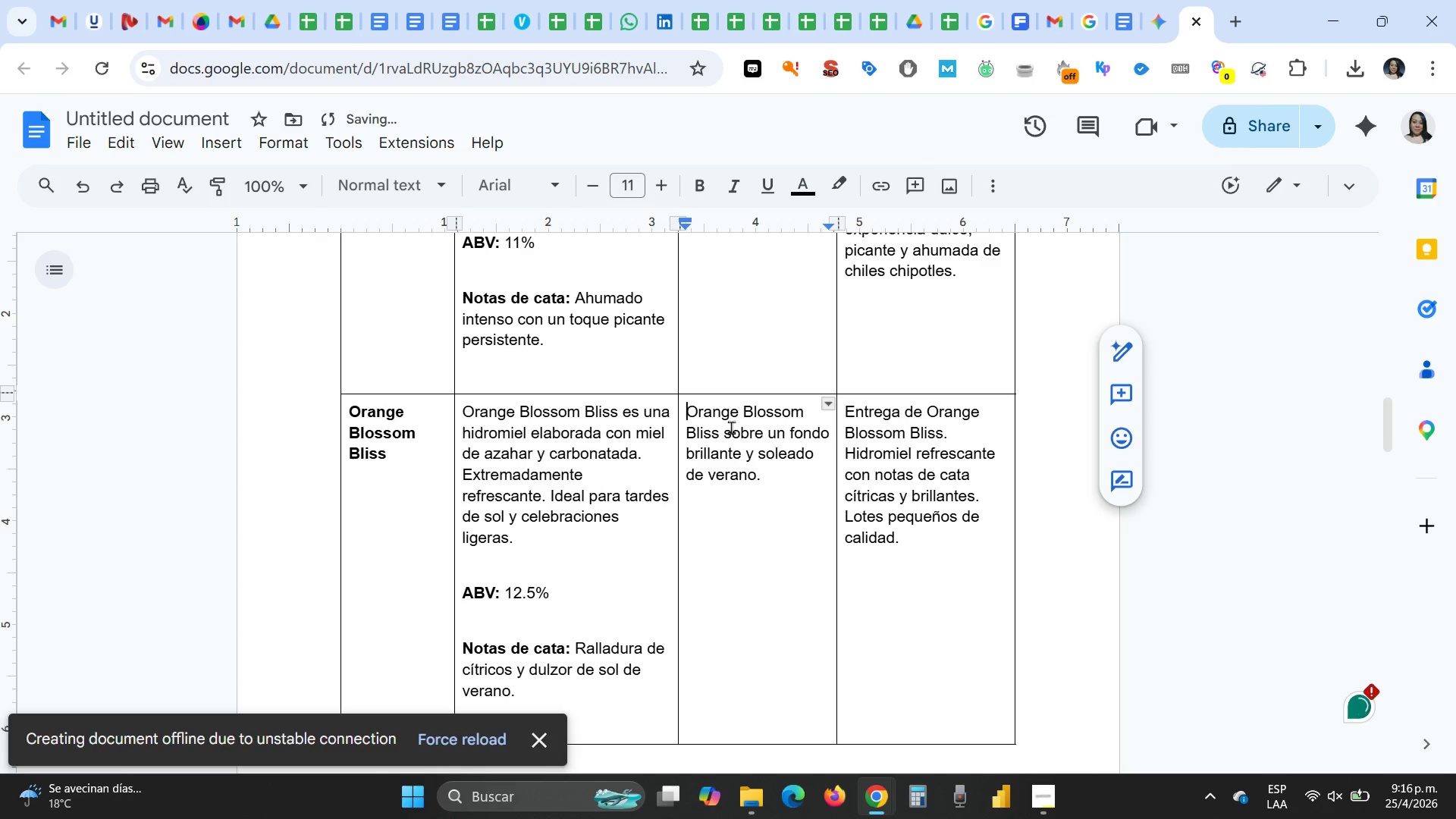 
left_click_drag(start_coordinate=[730, 432], to_coordinate=[768, 475])
 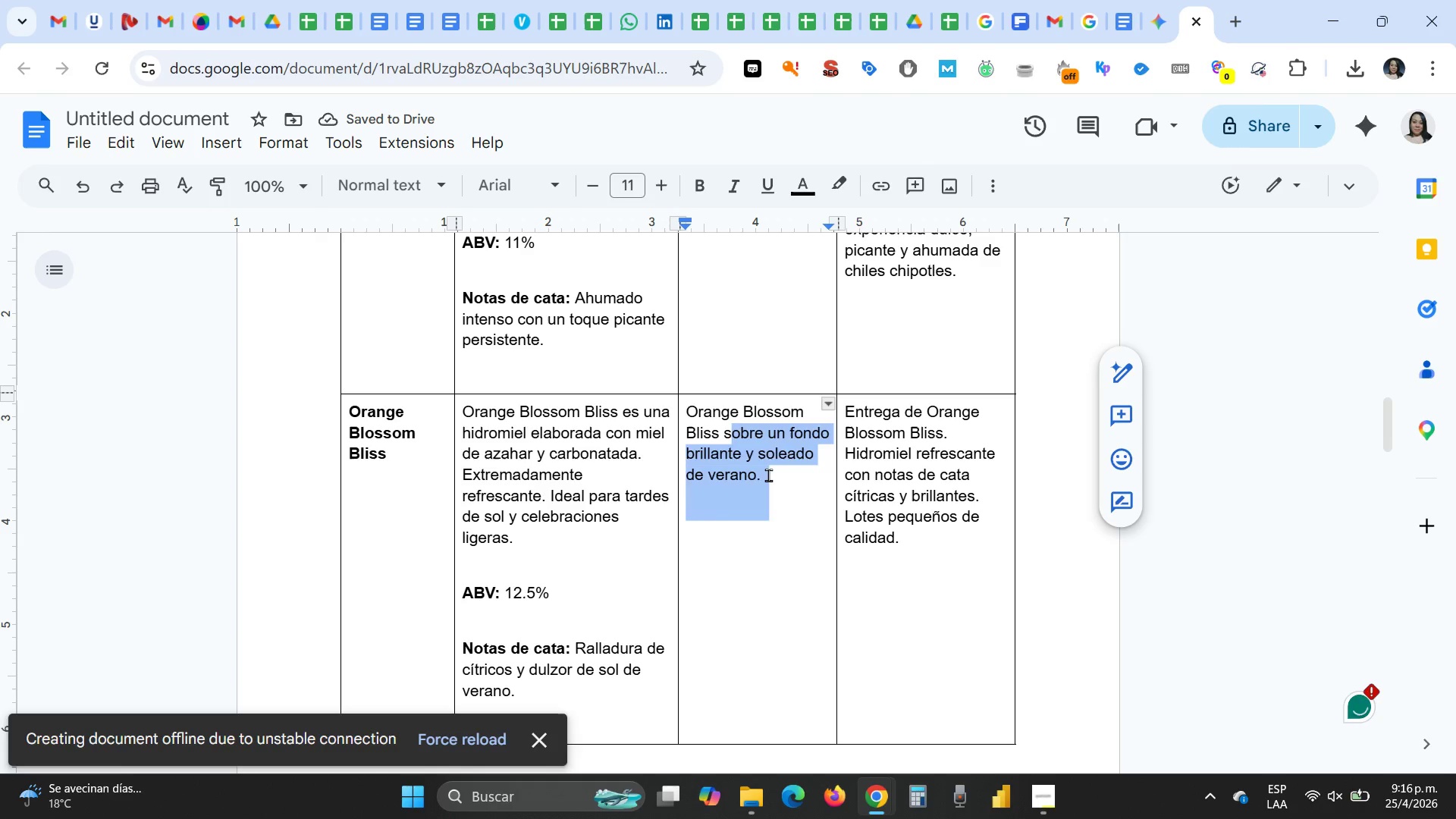 
key(Backspace)
 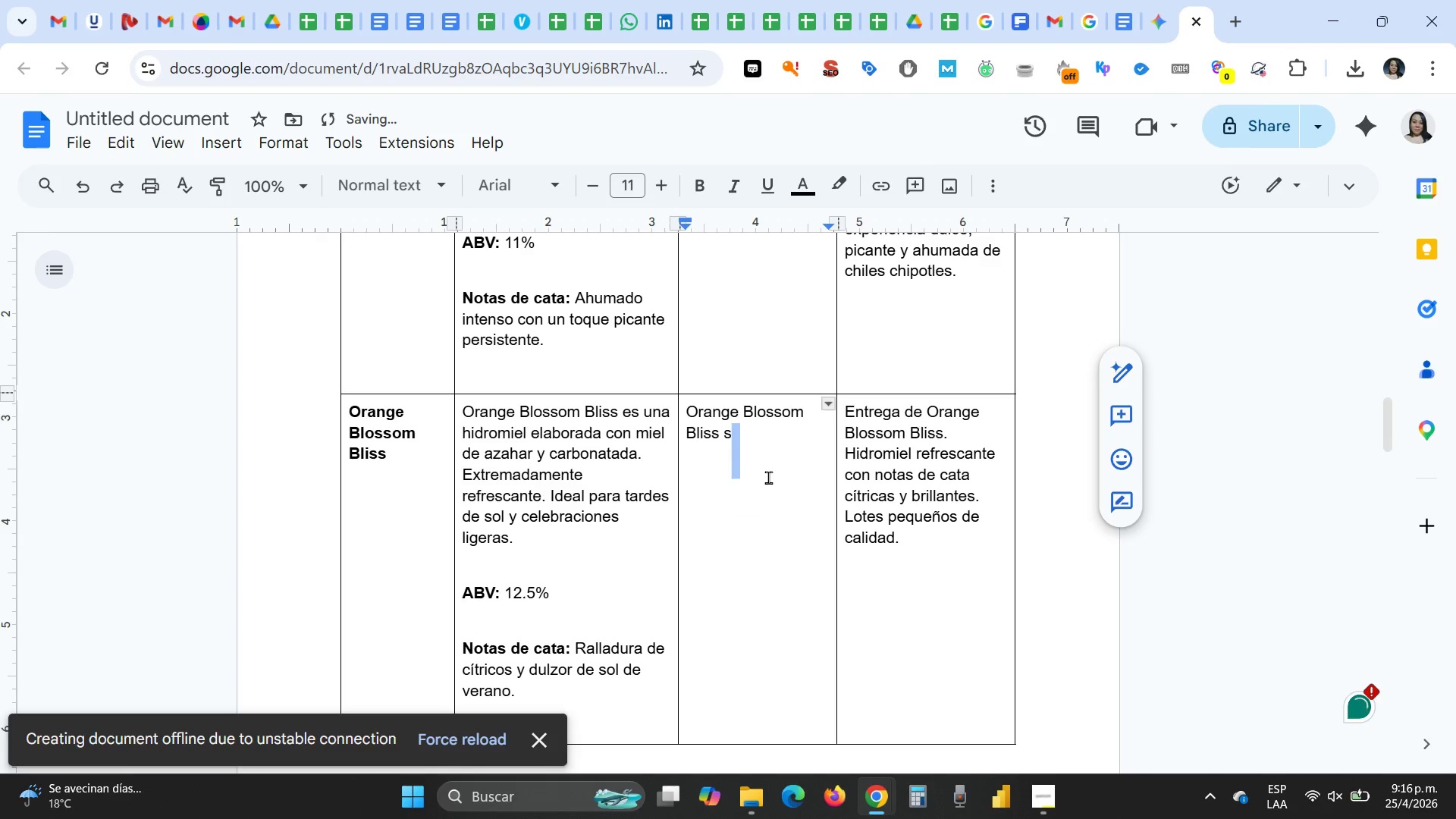 
key(Backspace)
 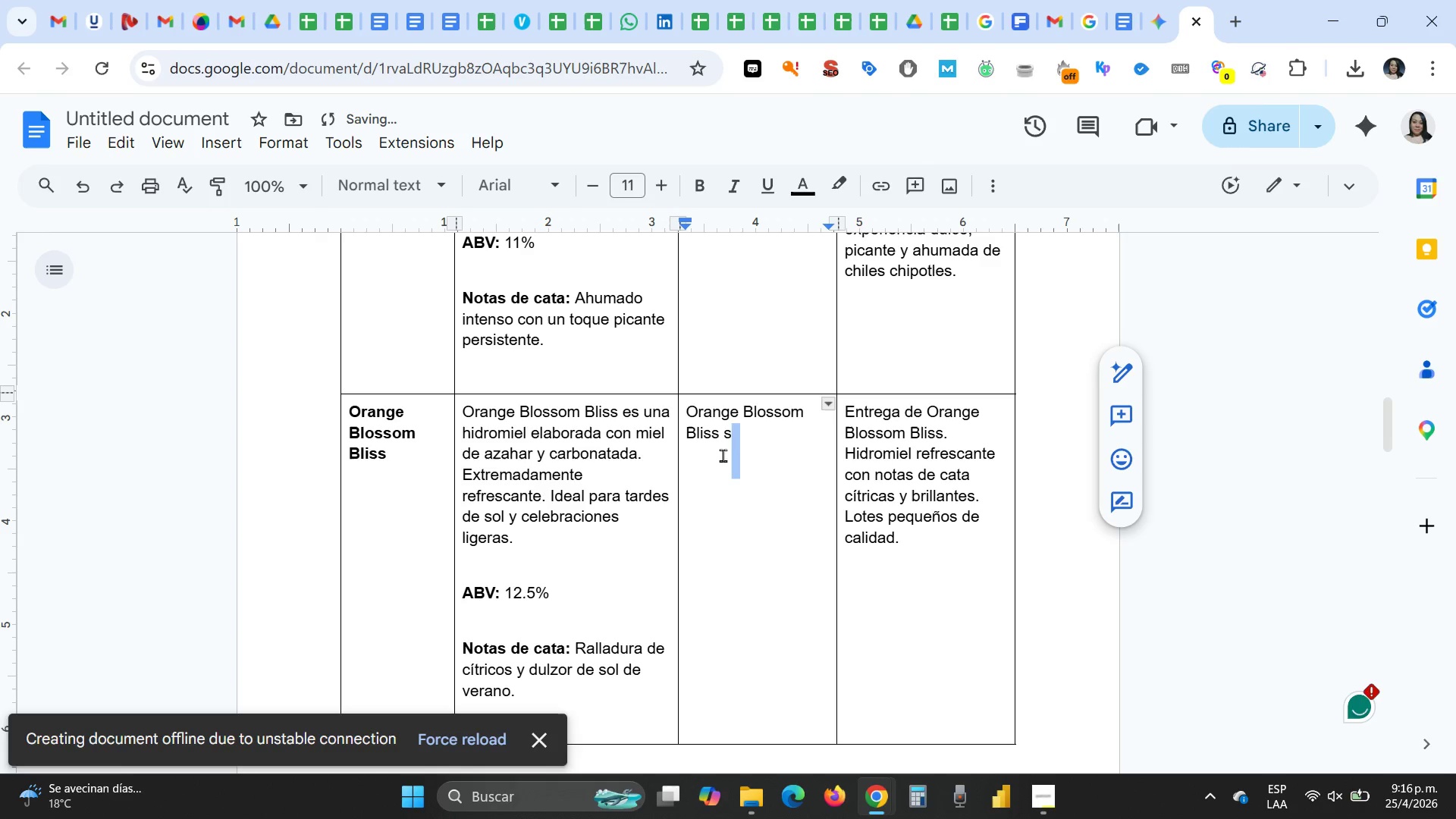 
left_click([736, 438])
 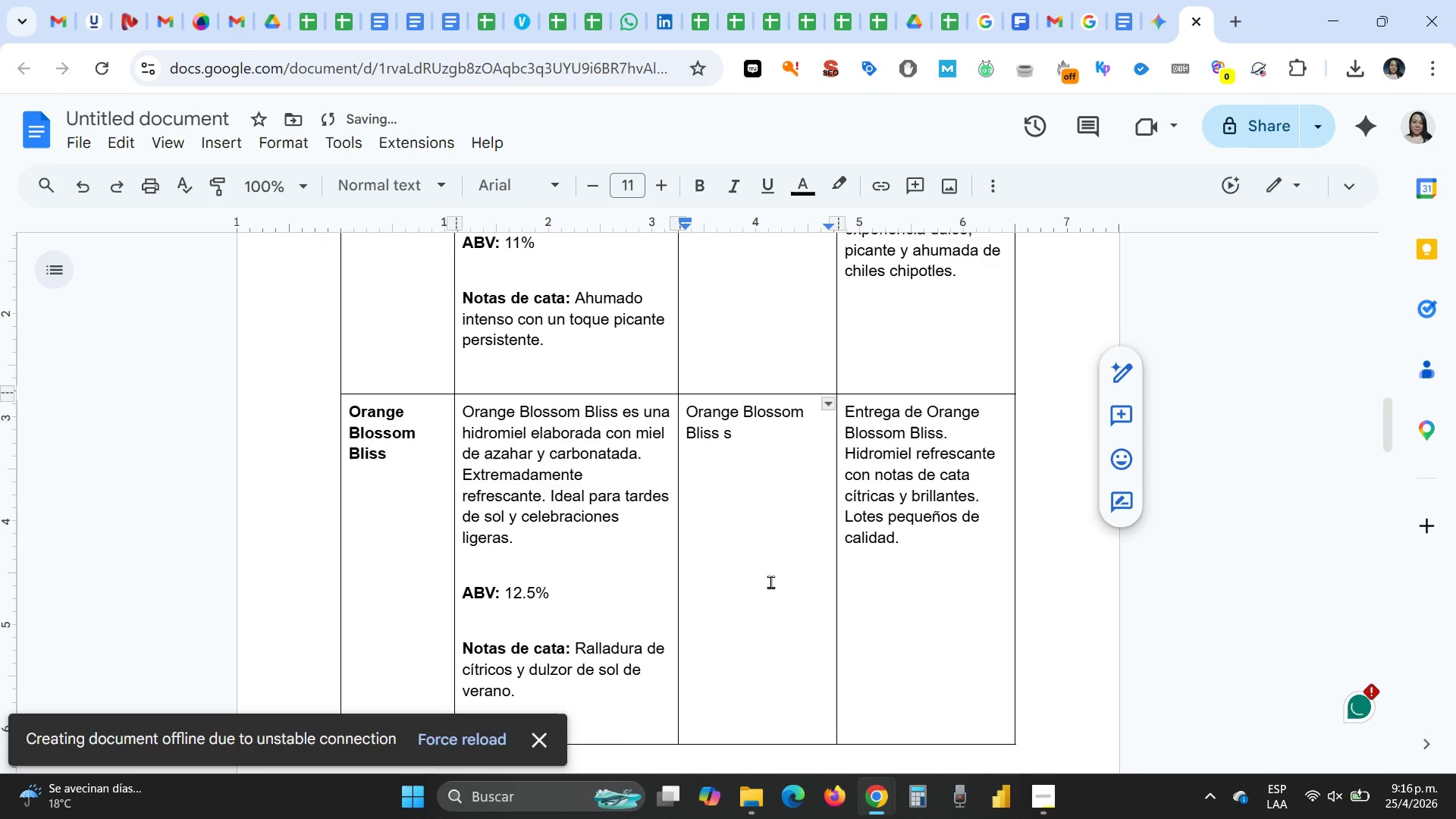 
key(Backspace)
 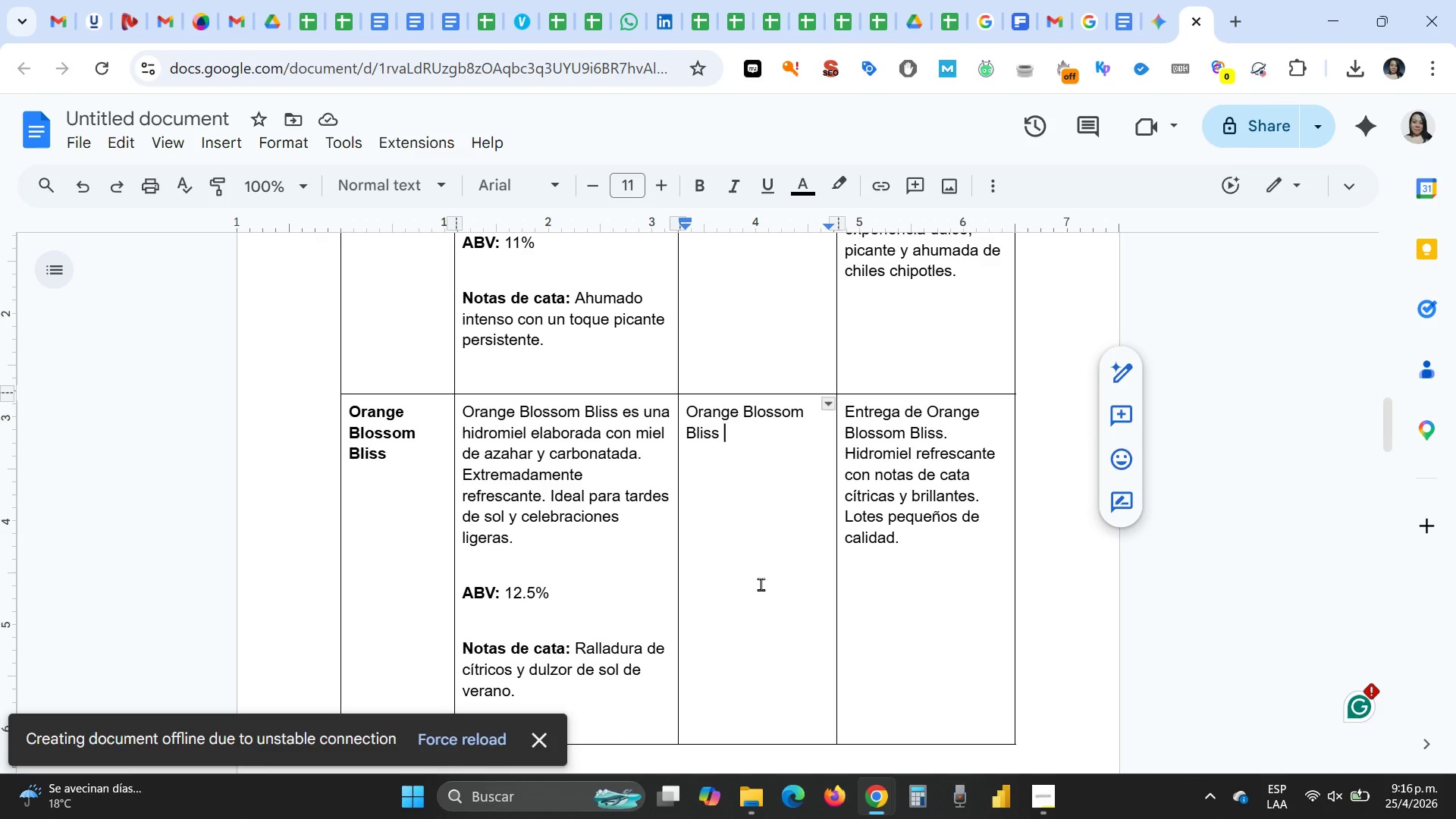 
wait(12.12)
 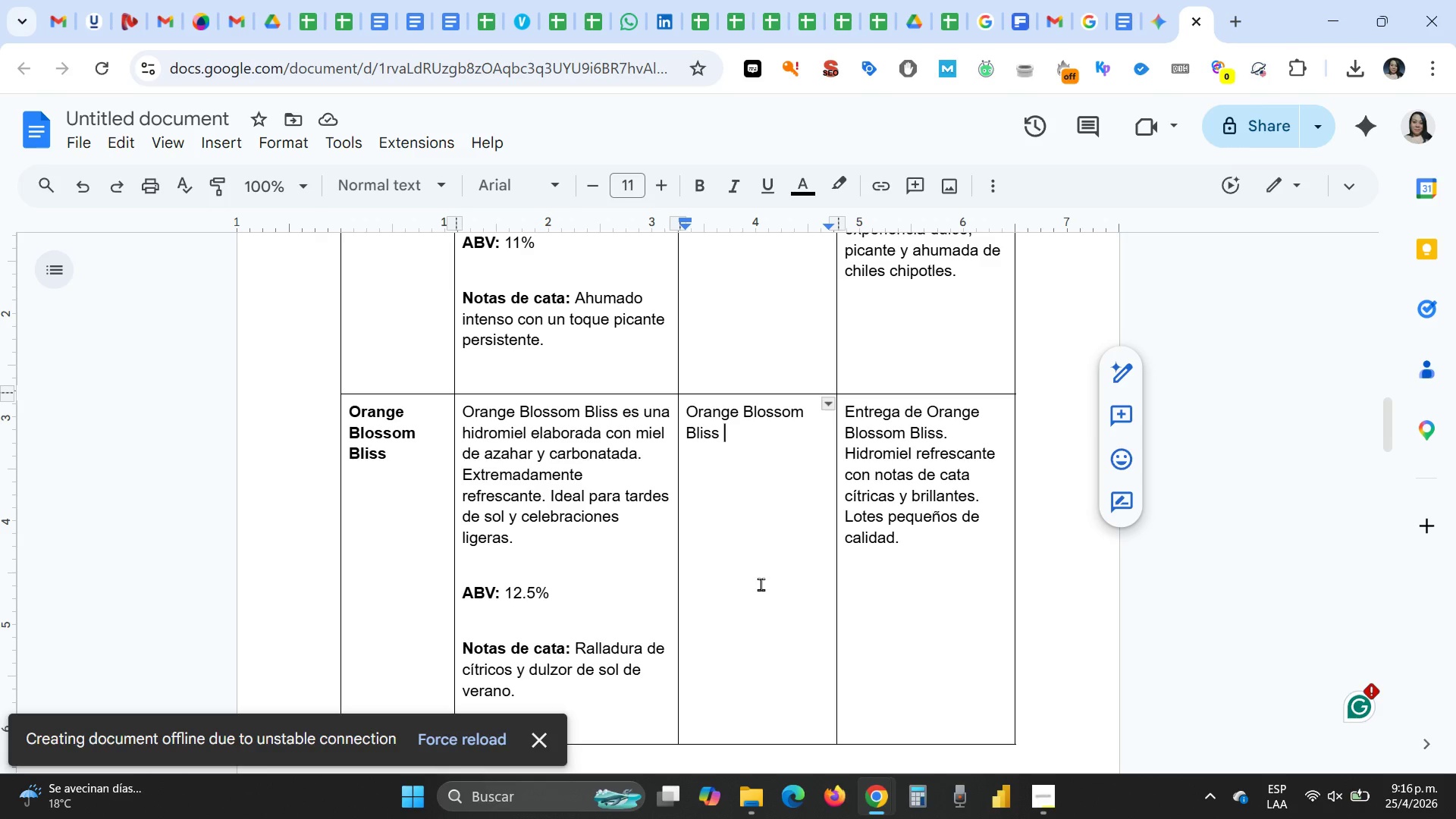 
scroll: coordinate [758, 584], scroll_direction: up, amount: 2.0
 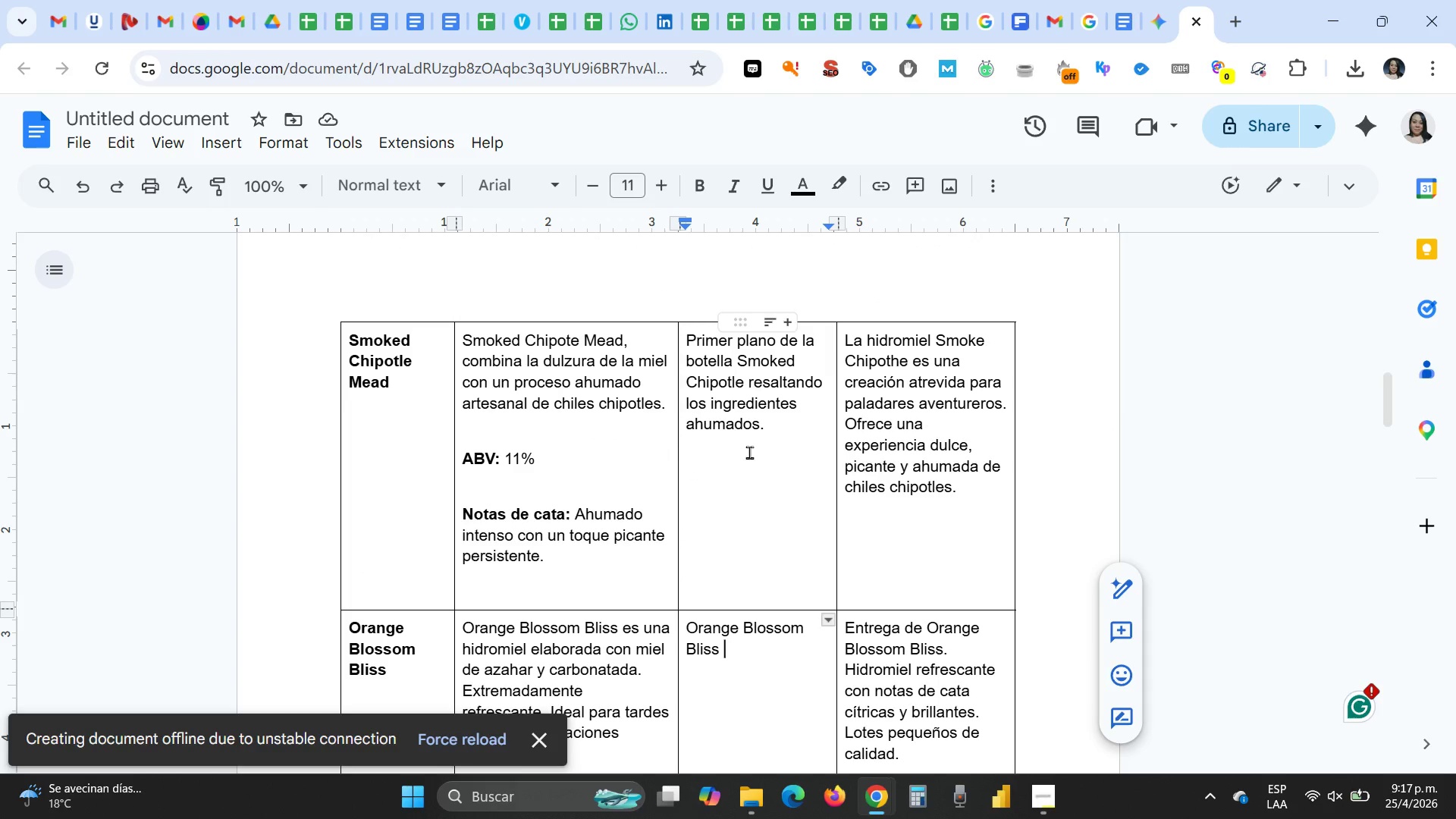 
left_click_drag(start_coordinate=[736, 366], to_coordinate=[688, 344])
 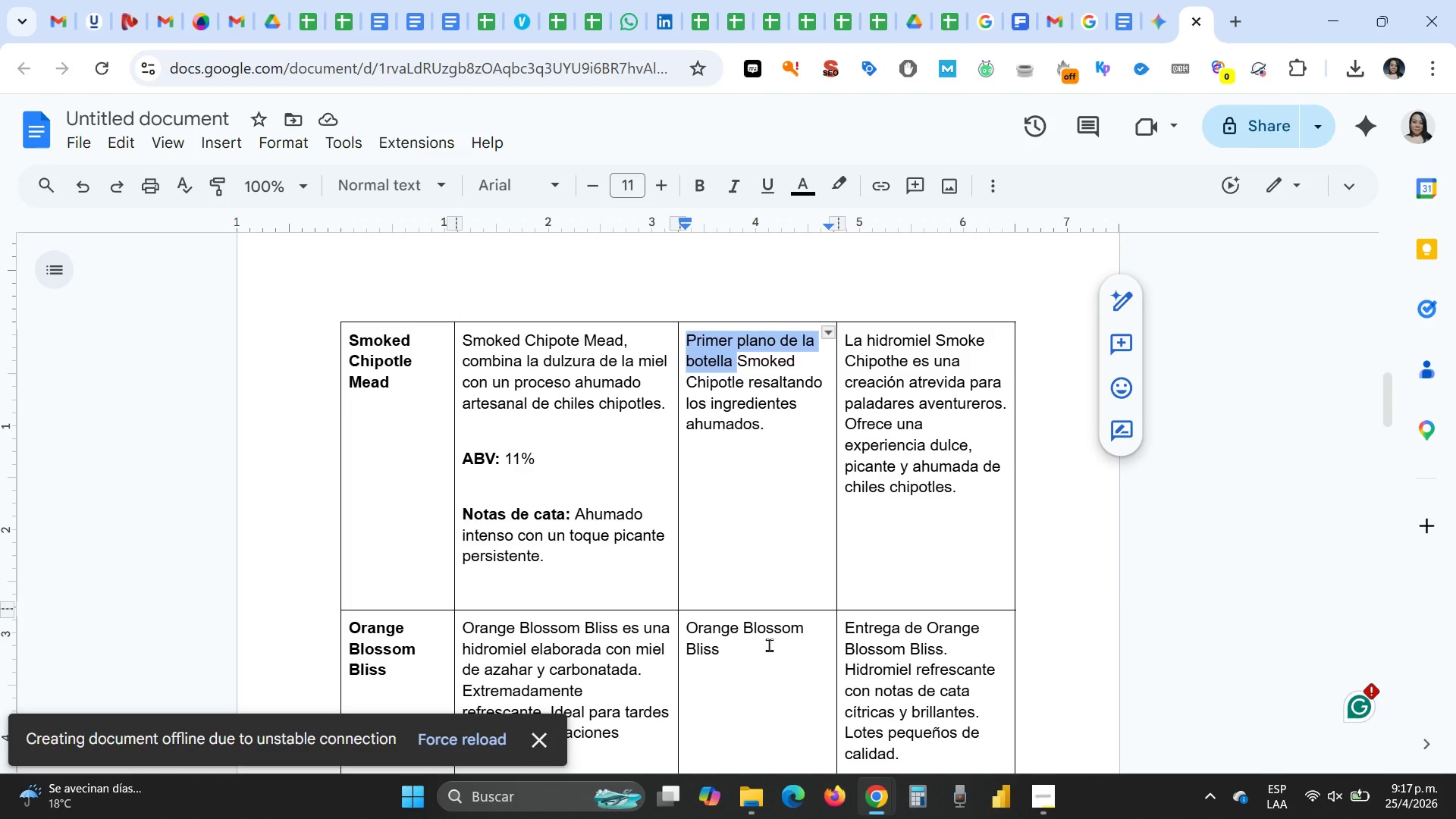 
key(Delete)
 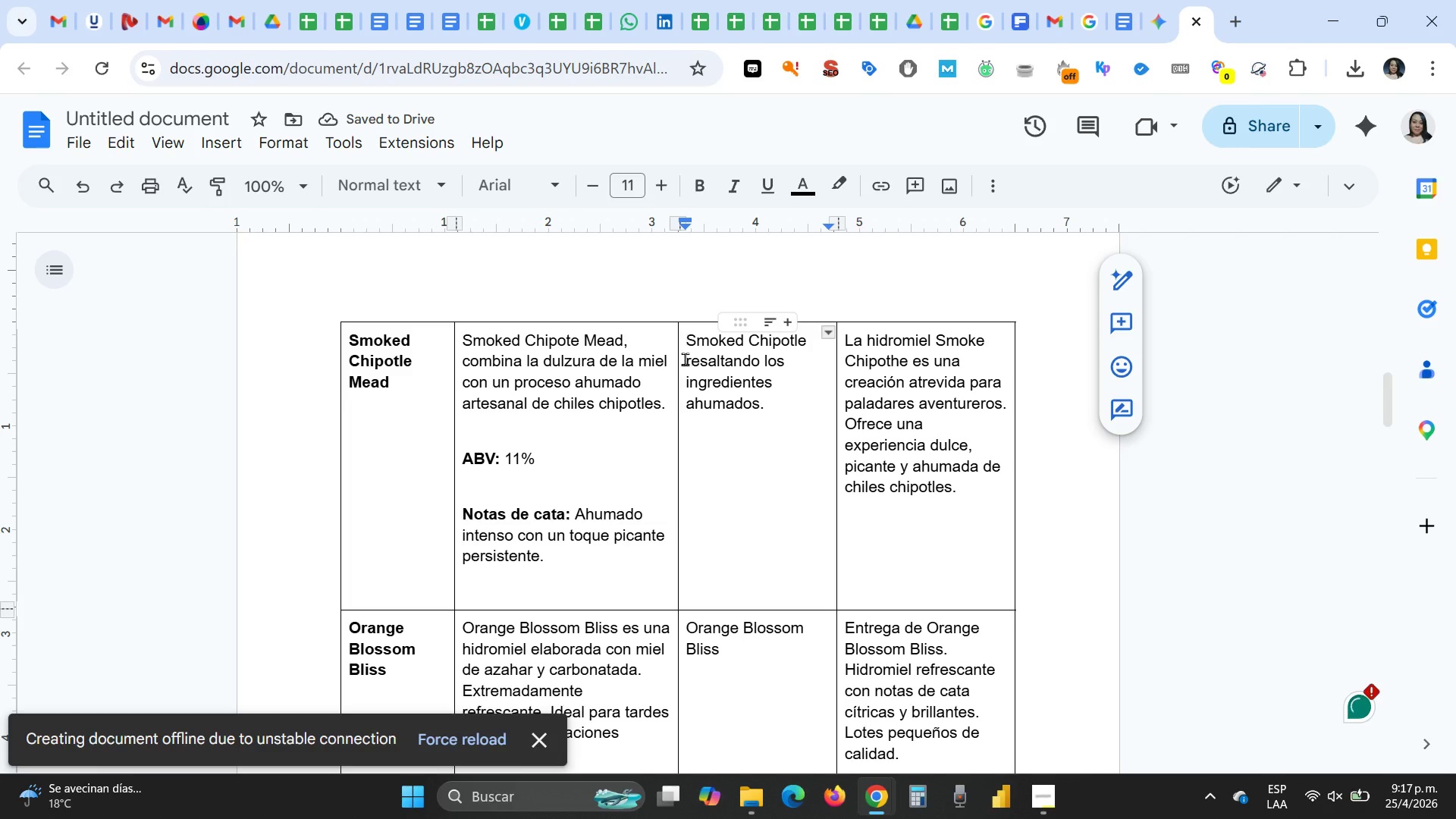 
left_click_drag(start_coordinate=[683, 359], to_coordinate=[788, 400])
 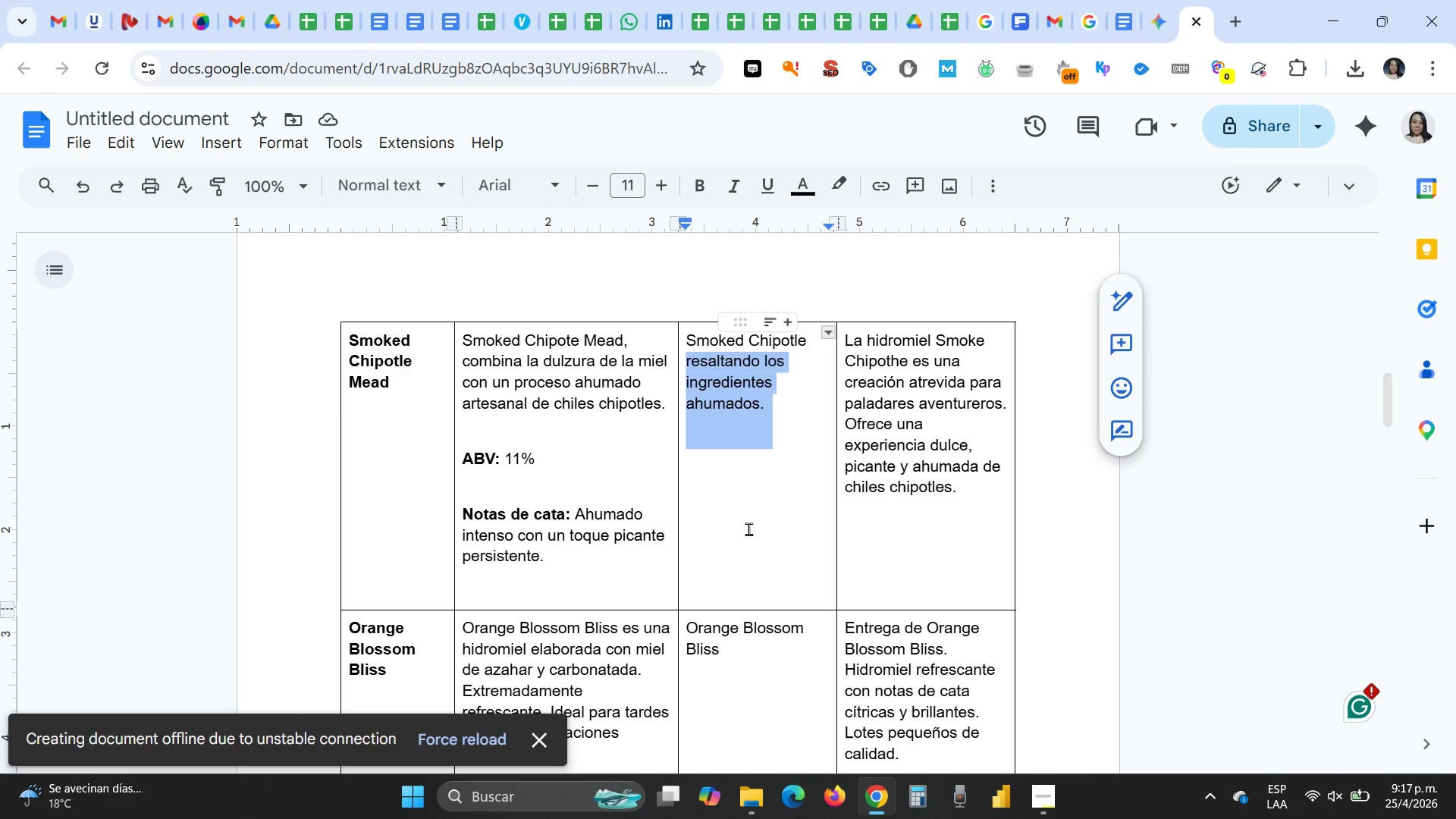 
key(Backspace)
 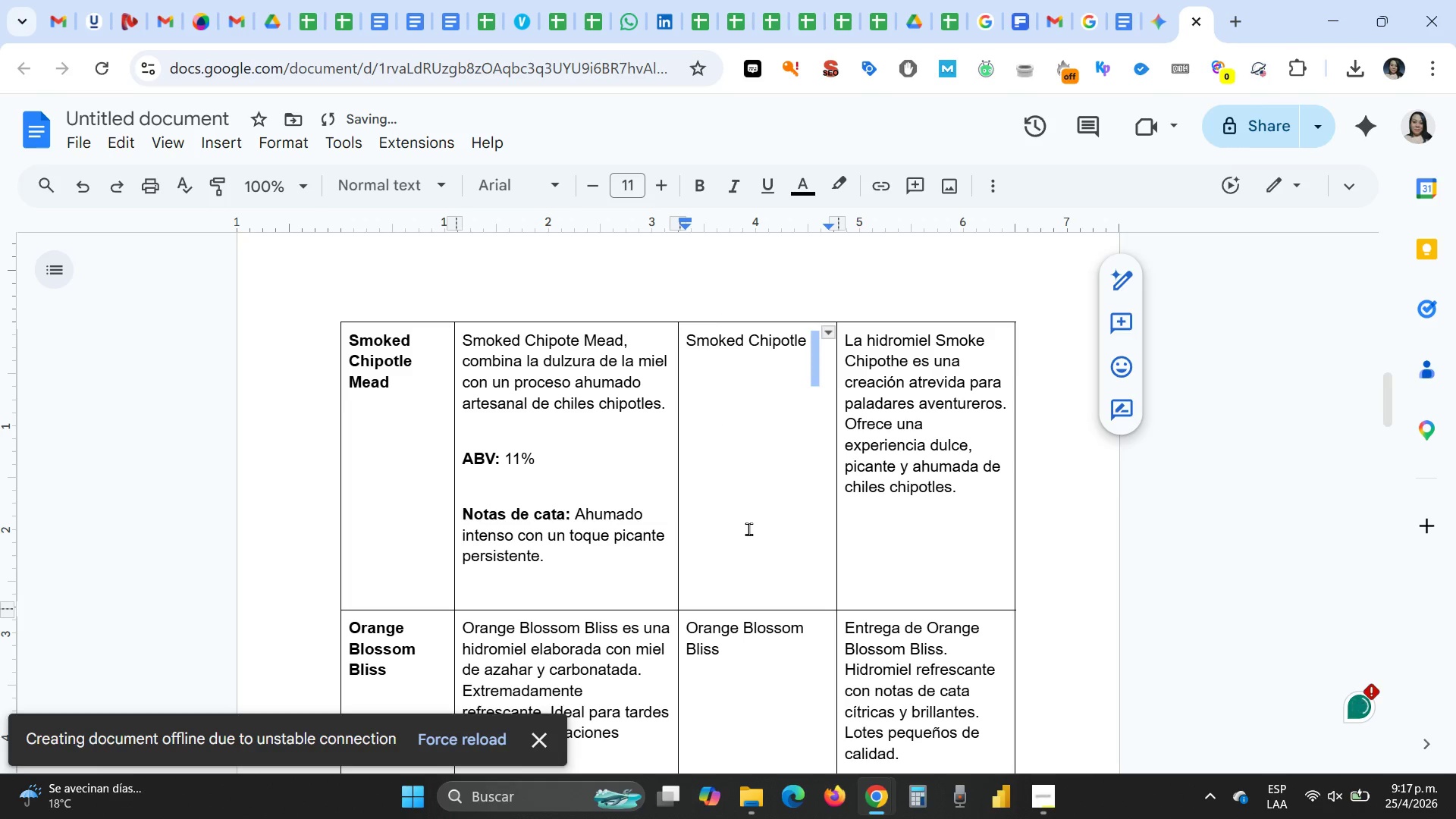 
key(Backspace)
 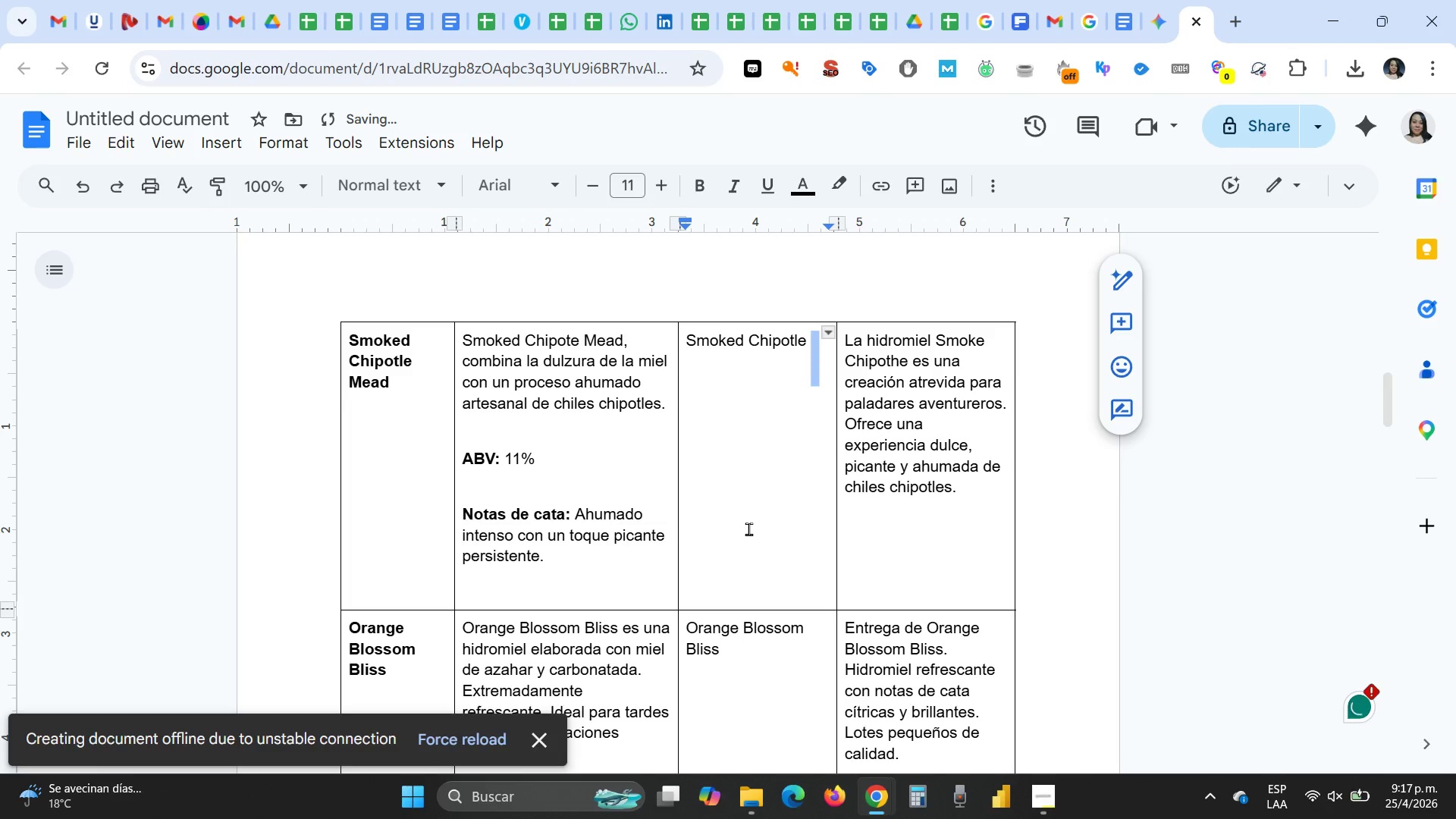 
key(ArrowLeft)
 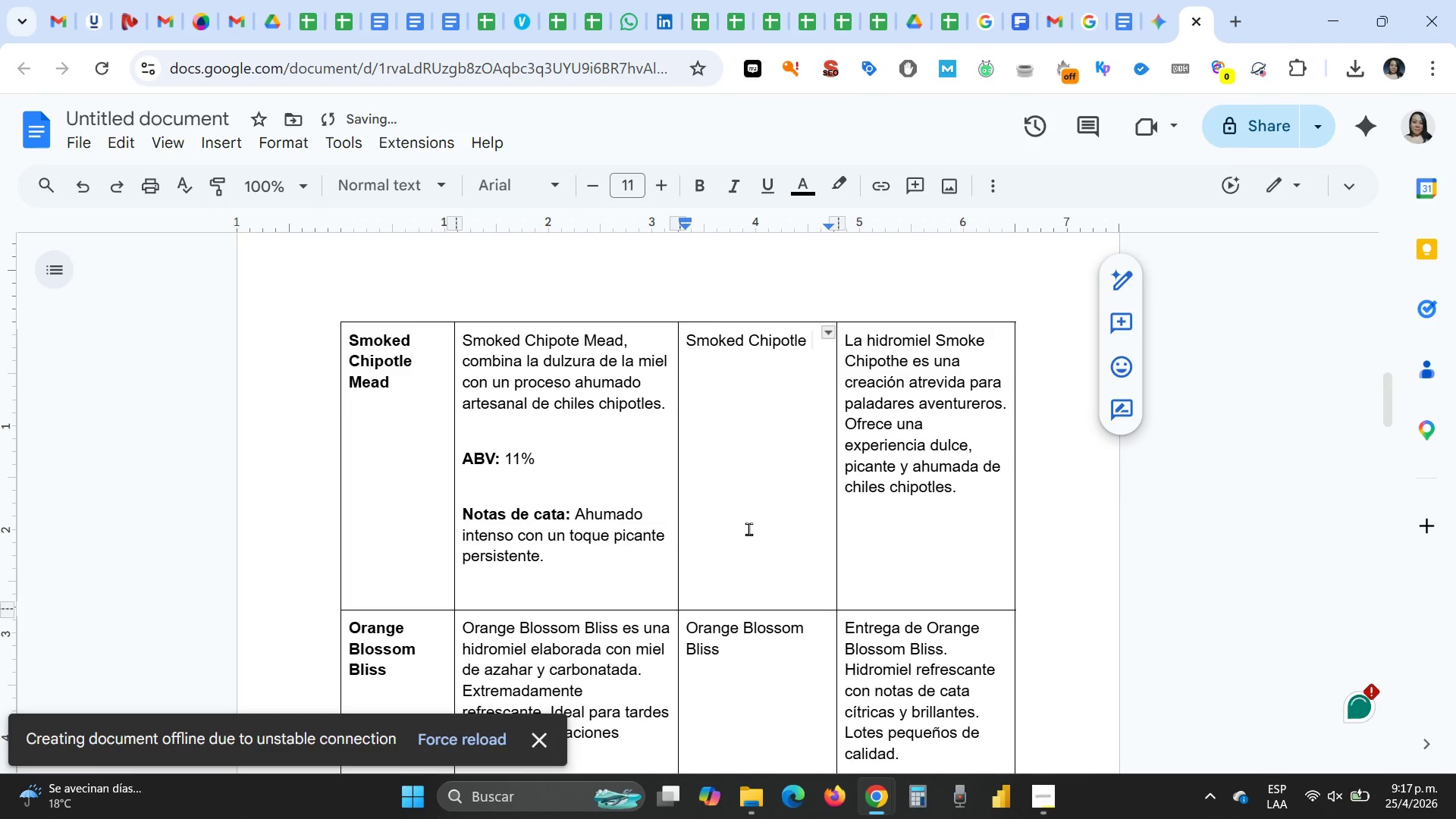 
type(Mead, hidromue)
key(Backspace)
key(Backspace)
type(iel )
 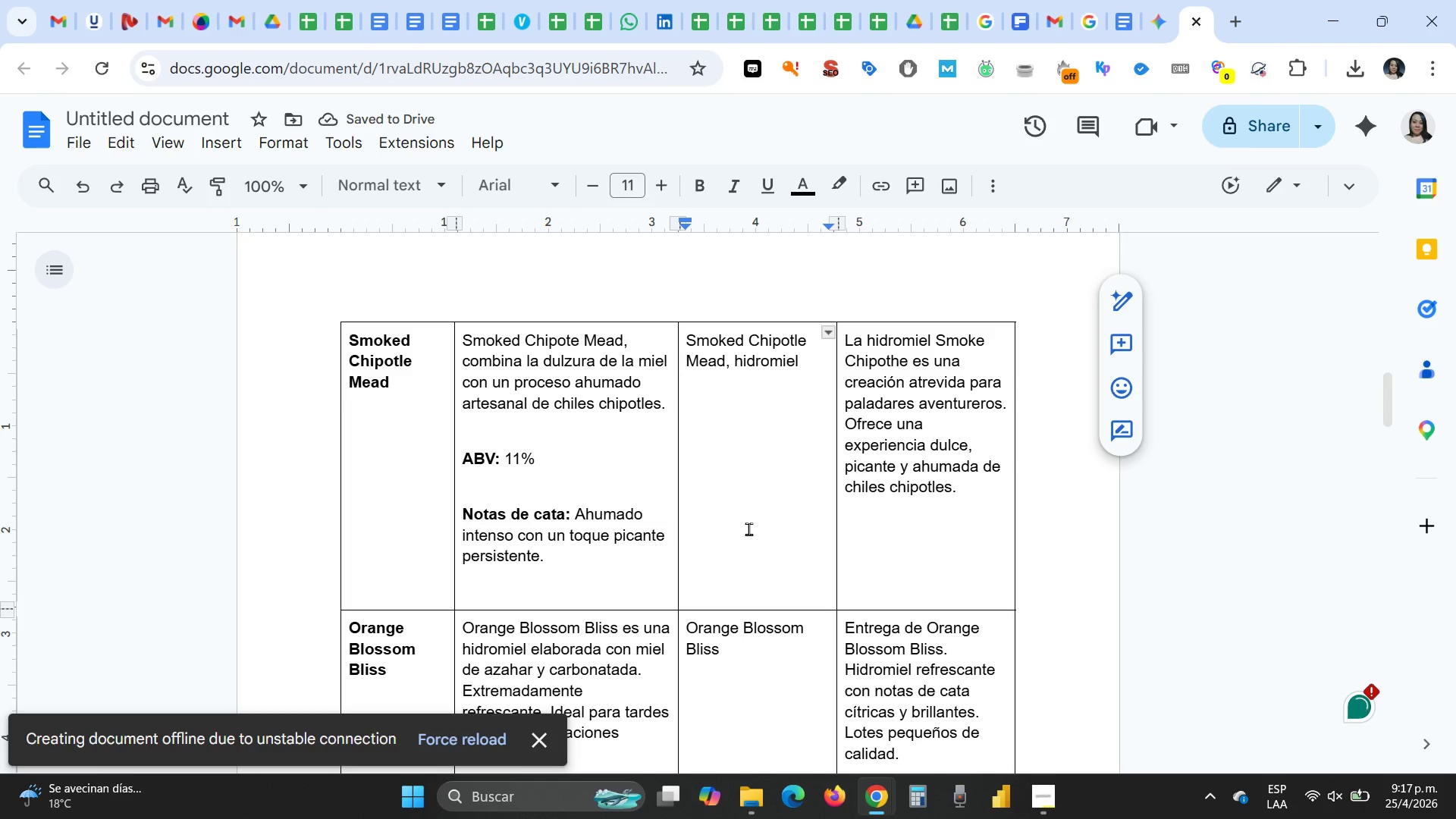 
wait(5.06)
 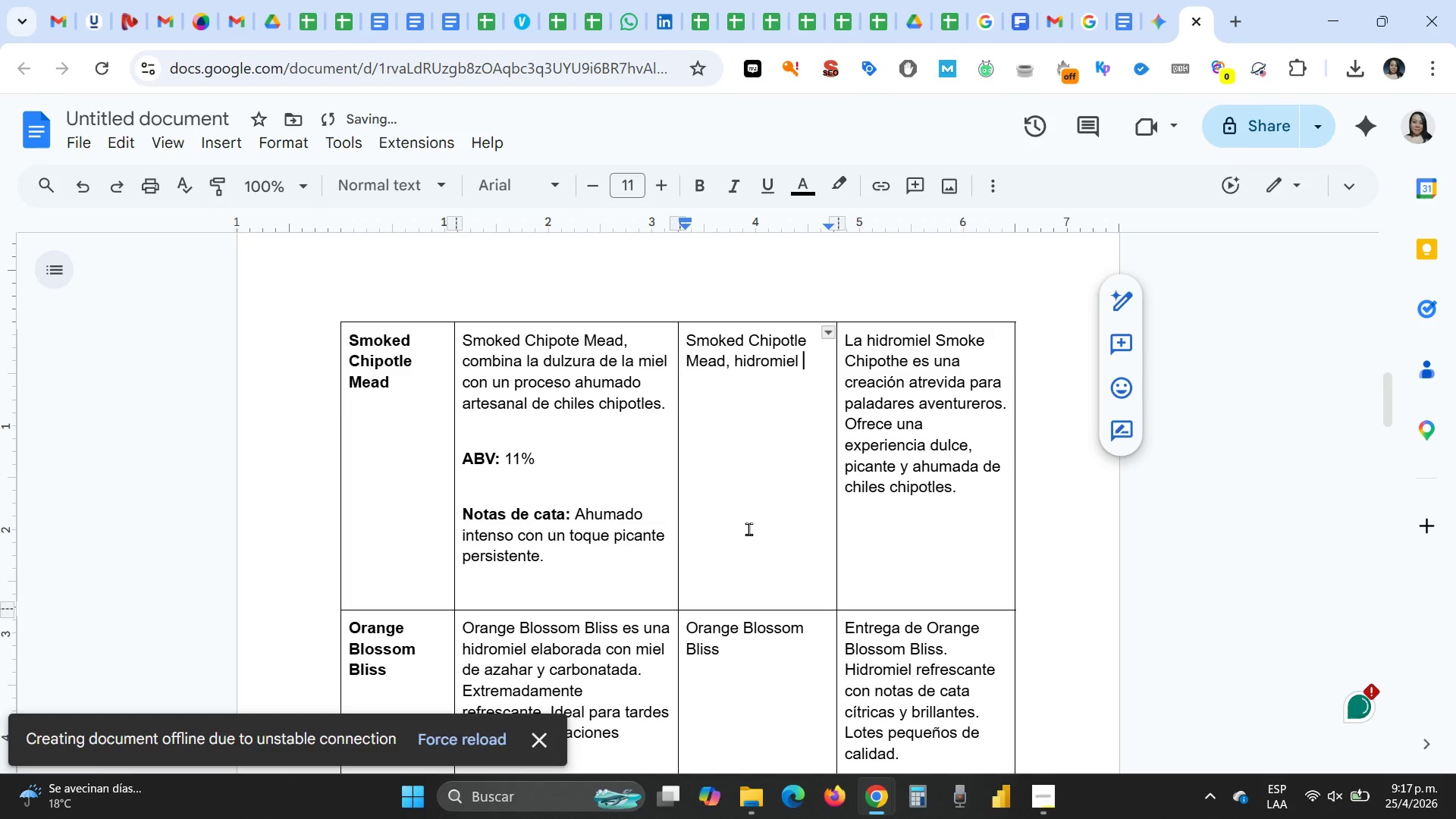 
type(con u  toque picante y [Home])
 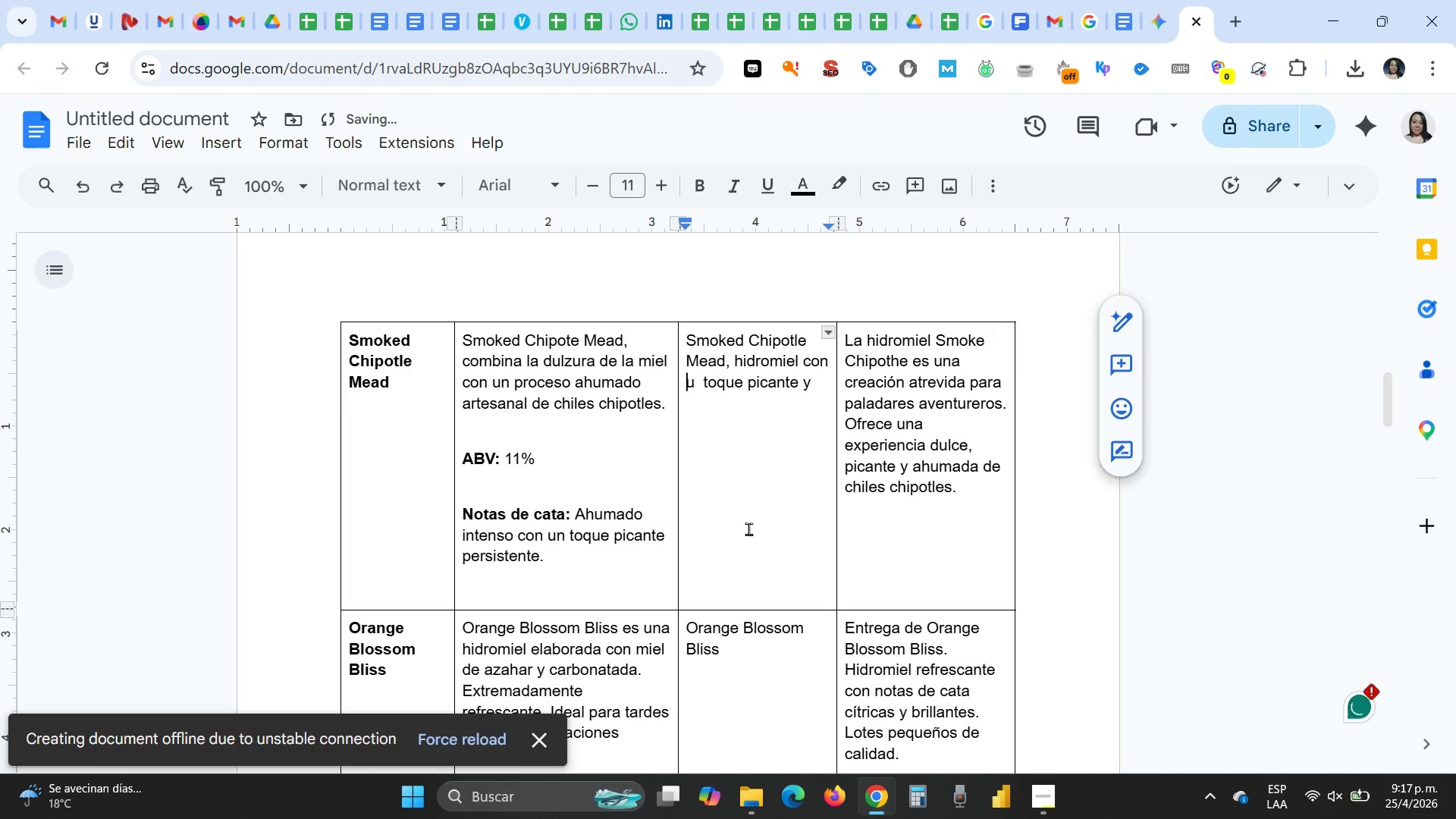 
key(ArrowRight)
 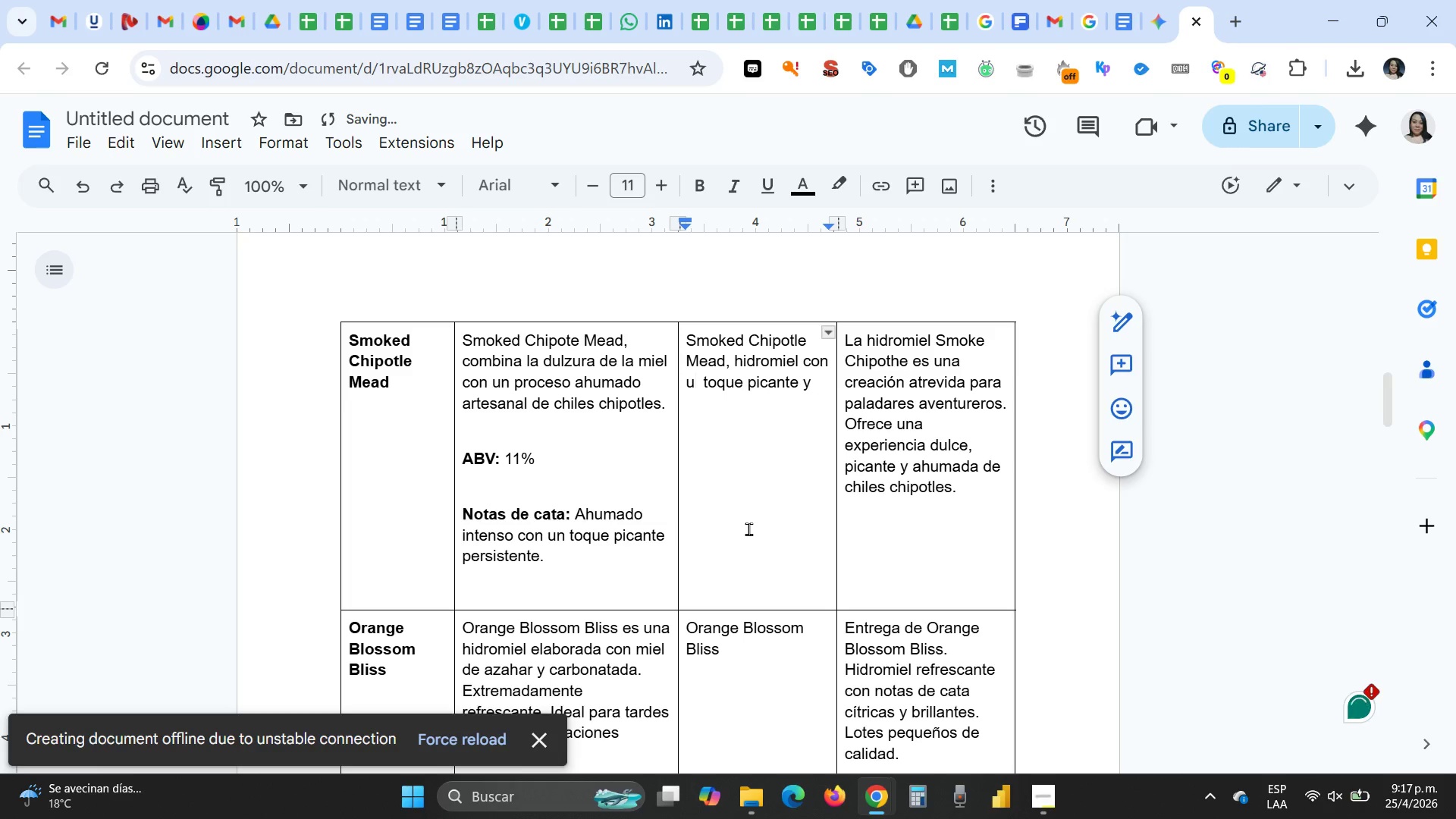 
type(n[Delete][End]ahumado.)
 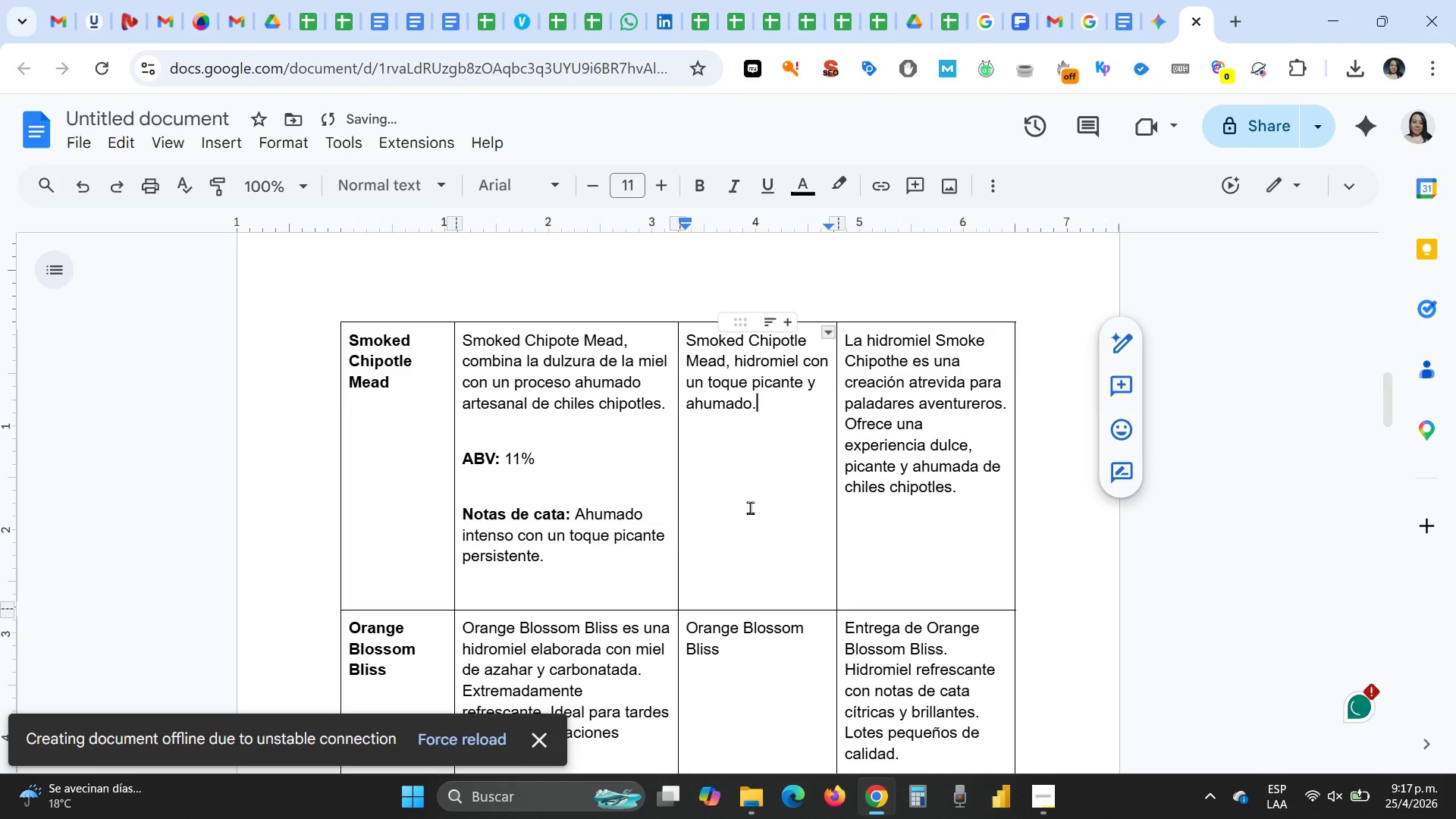 
scroll: coordinate [750, 507], scroll_direction: down, amount: 1.0
 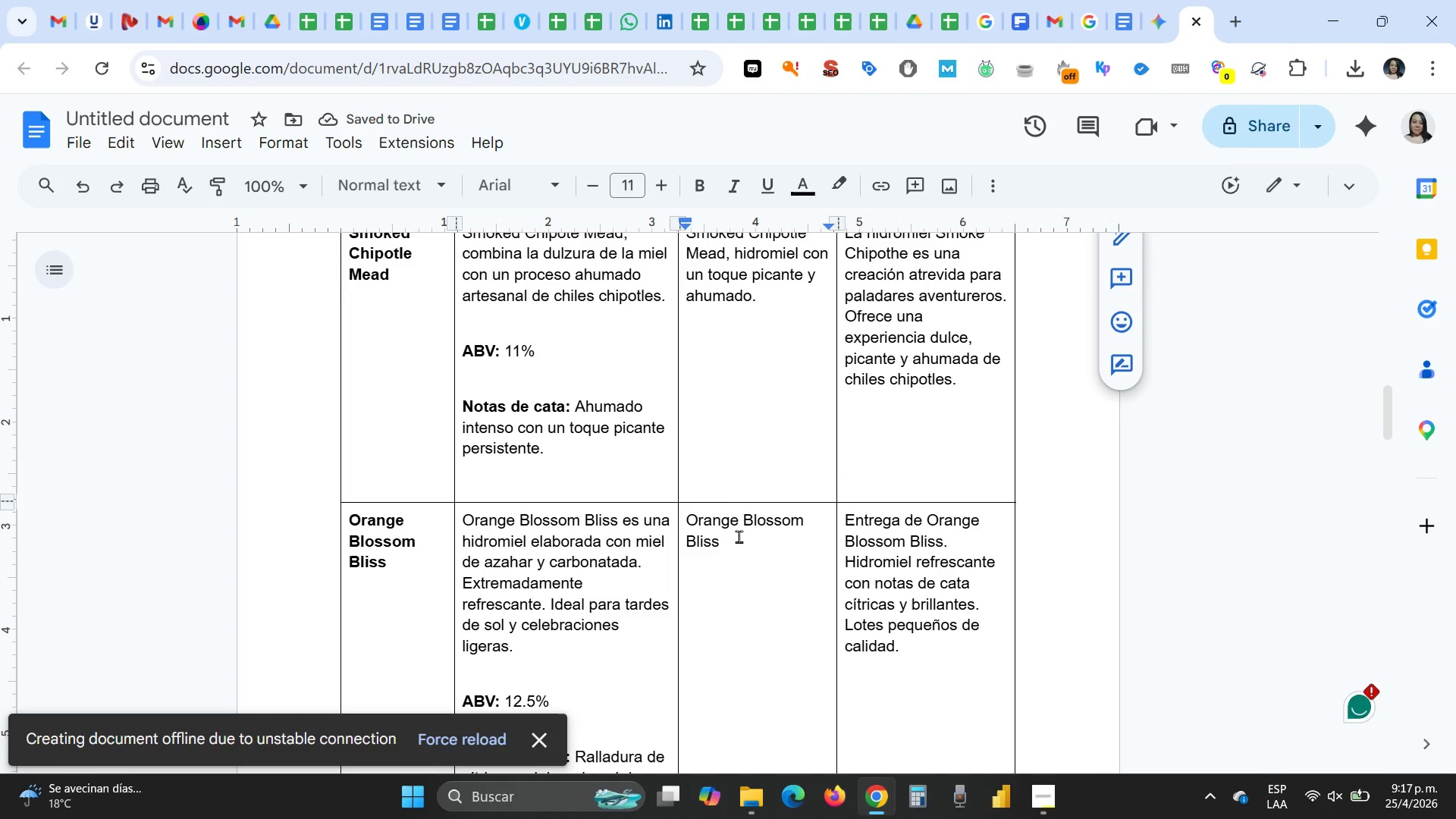 
left_click([736, 539])
 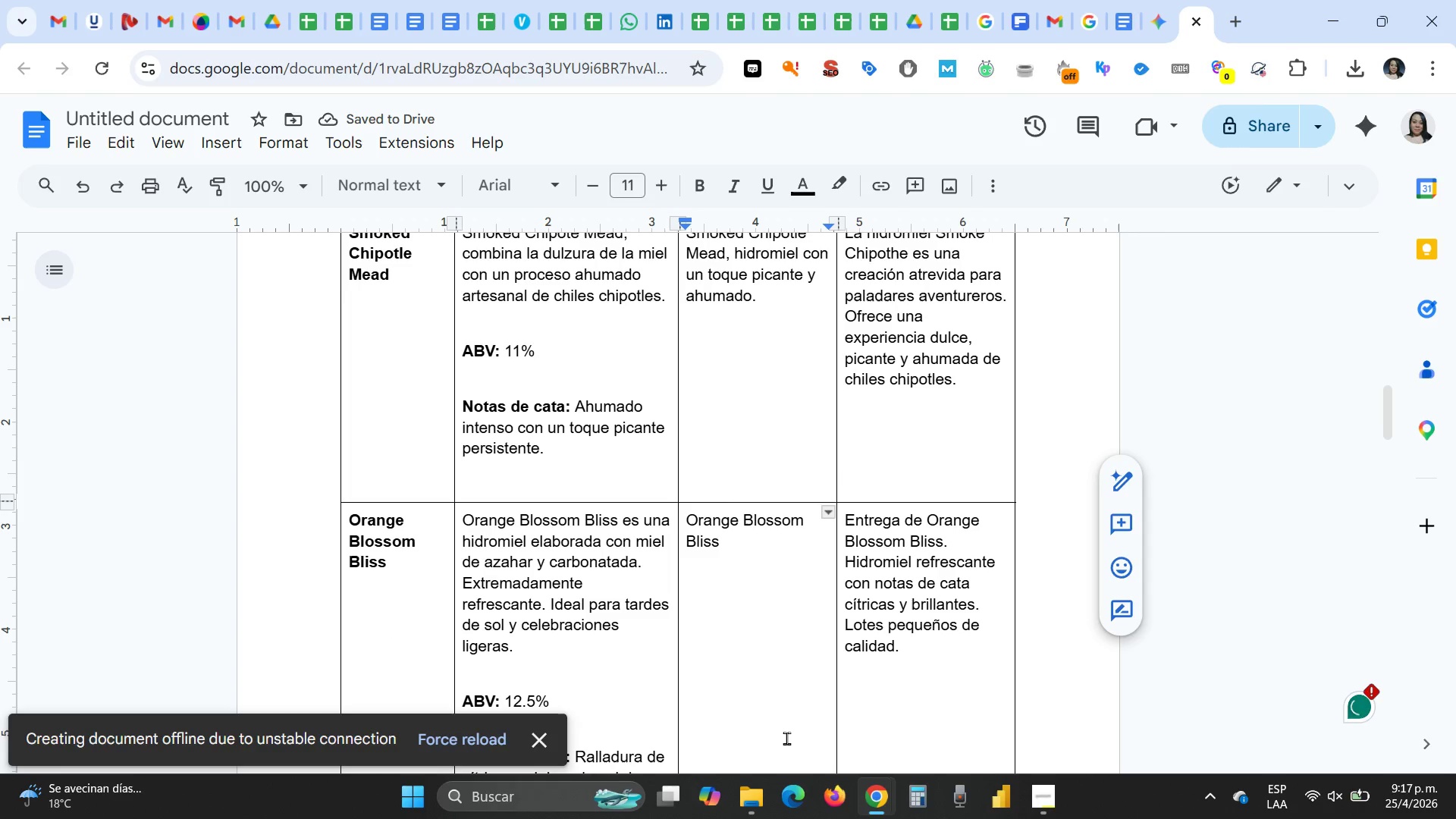 
key(Backspace)
type(, hidromiel con miel)
 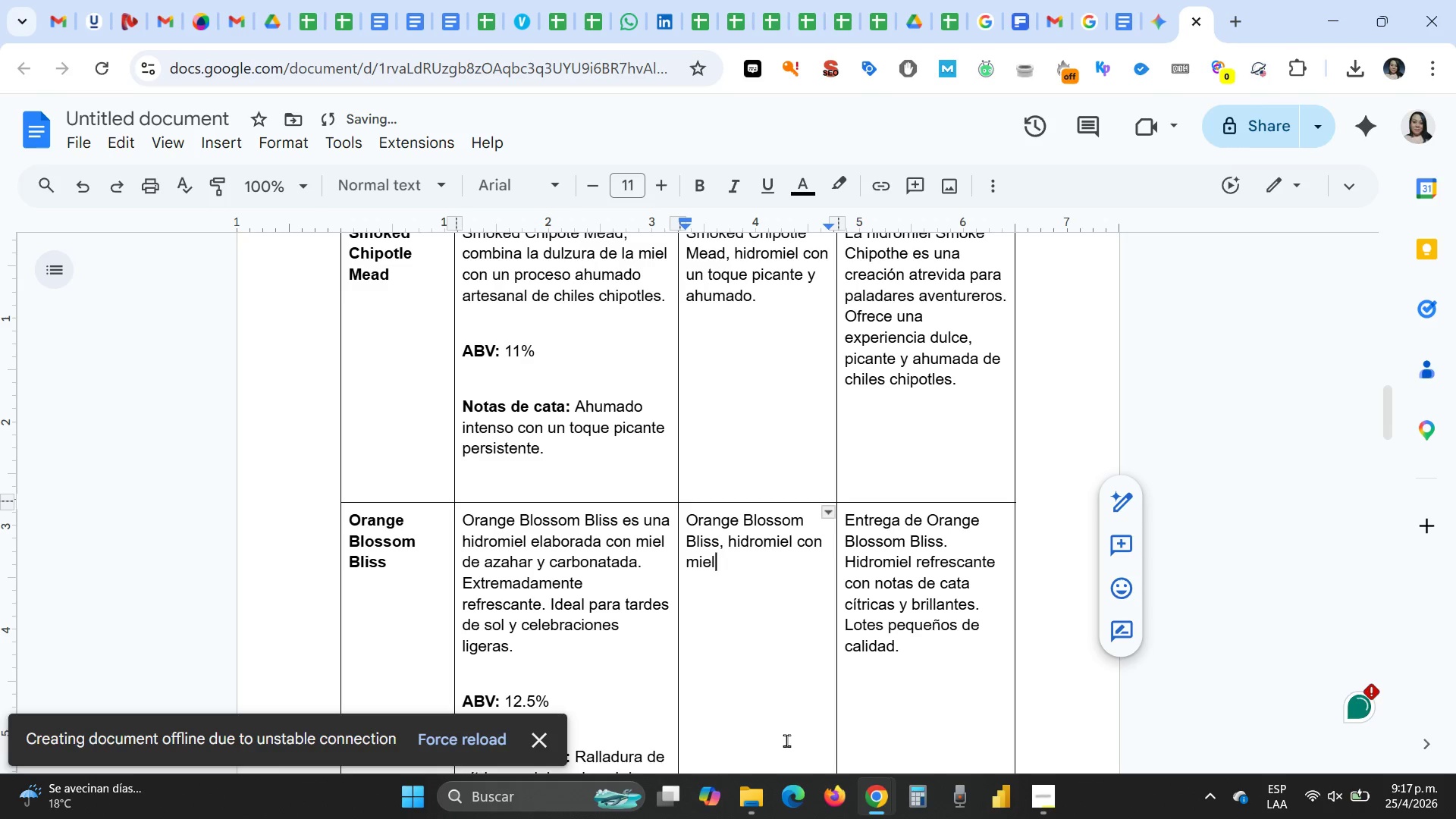 
type( de azahar.)
 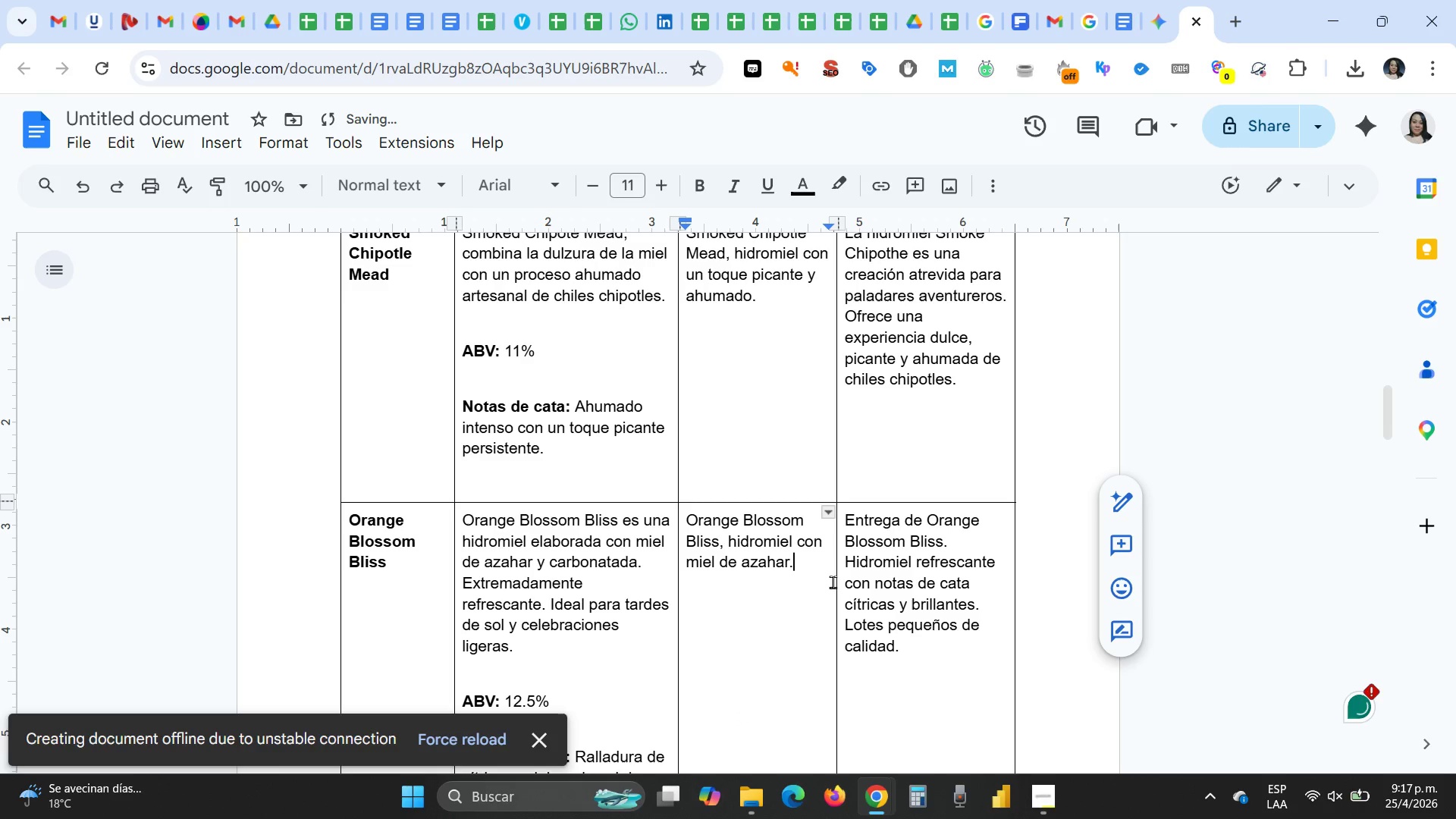 
scroll: coordinate [853, 592], scroll_direction: down, amount: 1.0
 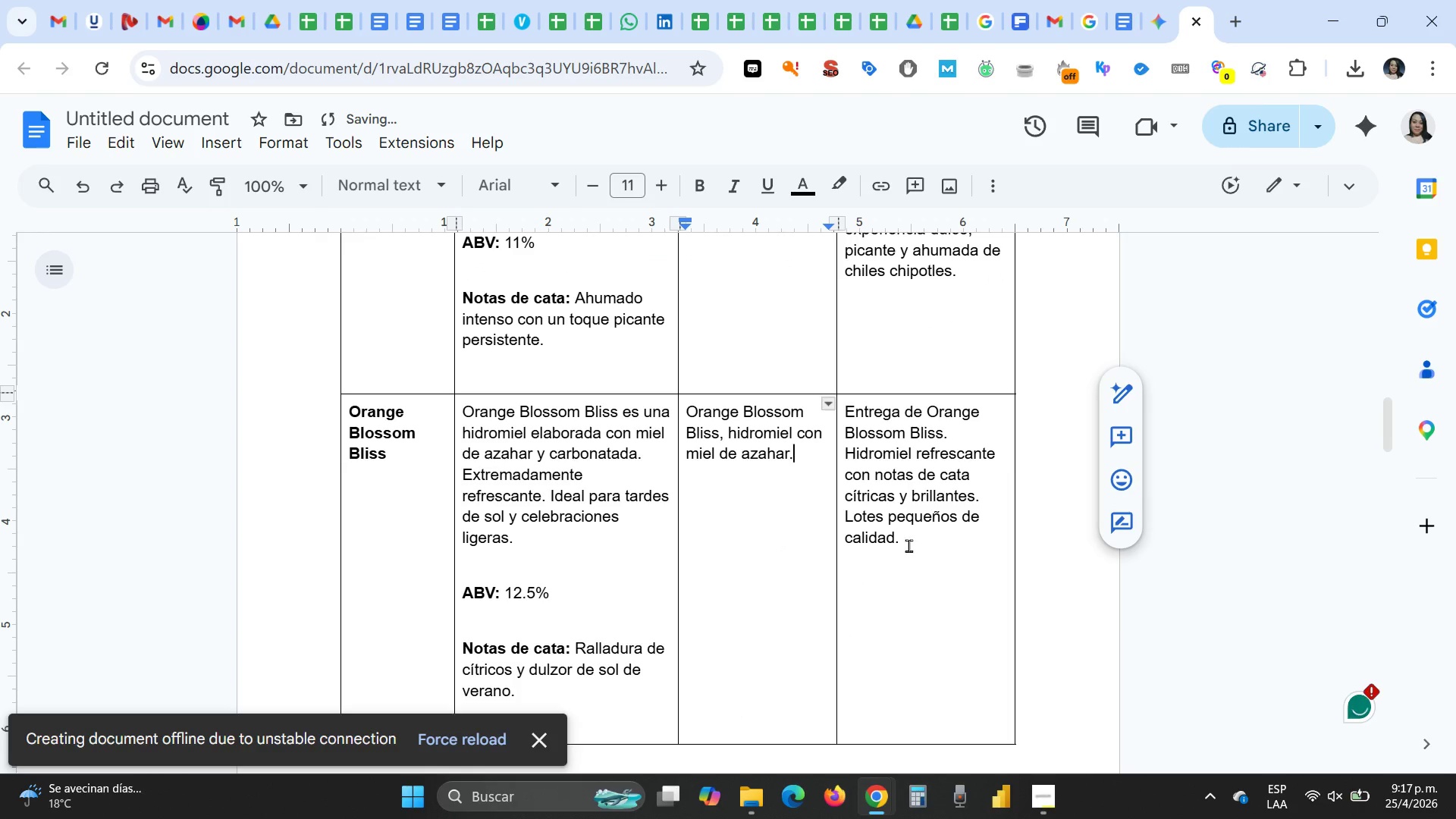 
scroll: coordinate [913, 546], scroll_direction: up, amount: 7.0
 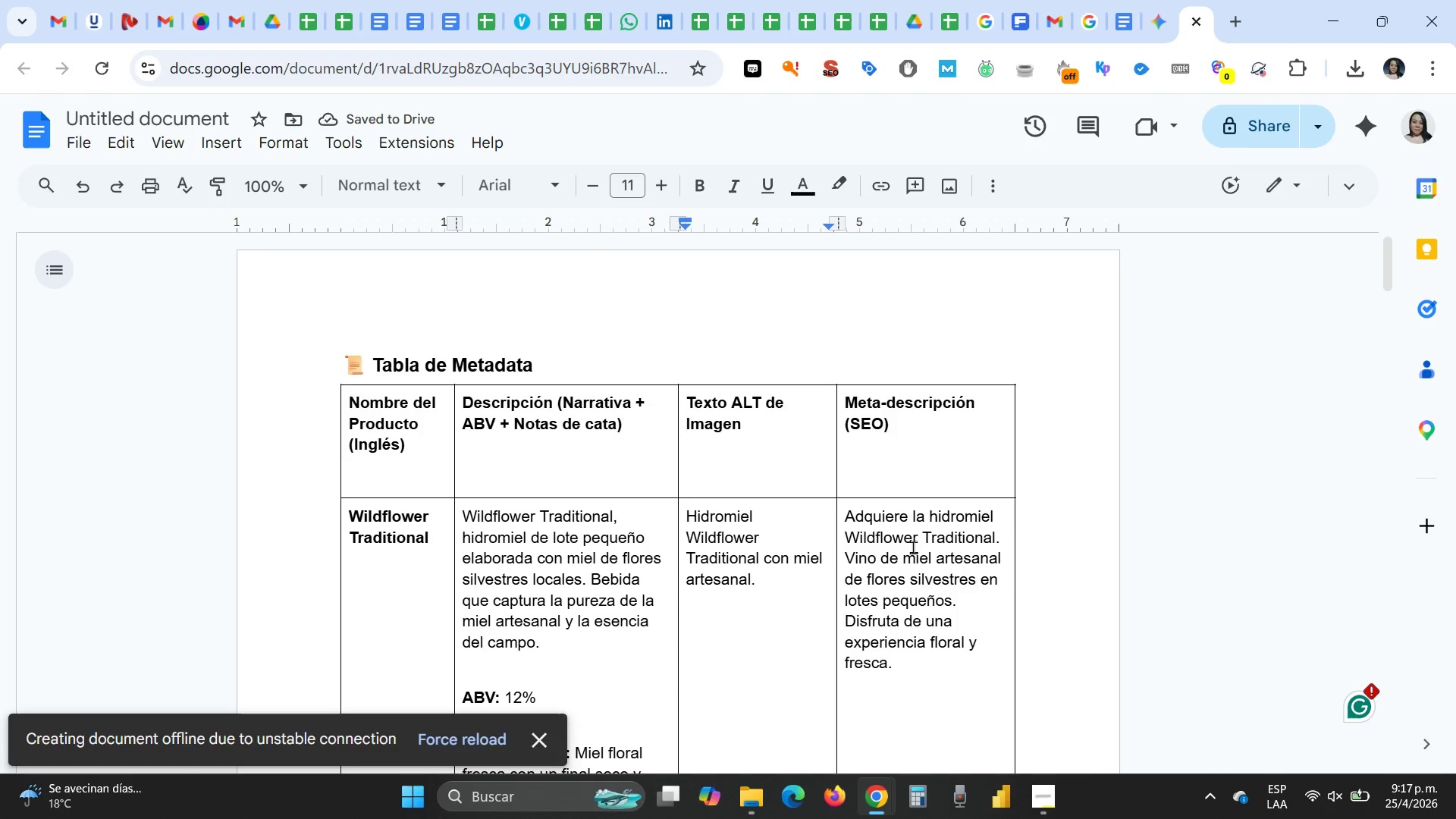 
scroll: coordinate [913, 562], scroll_direction: down, amount: 11.0
 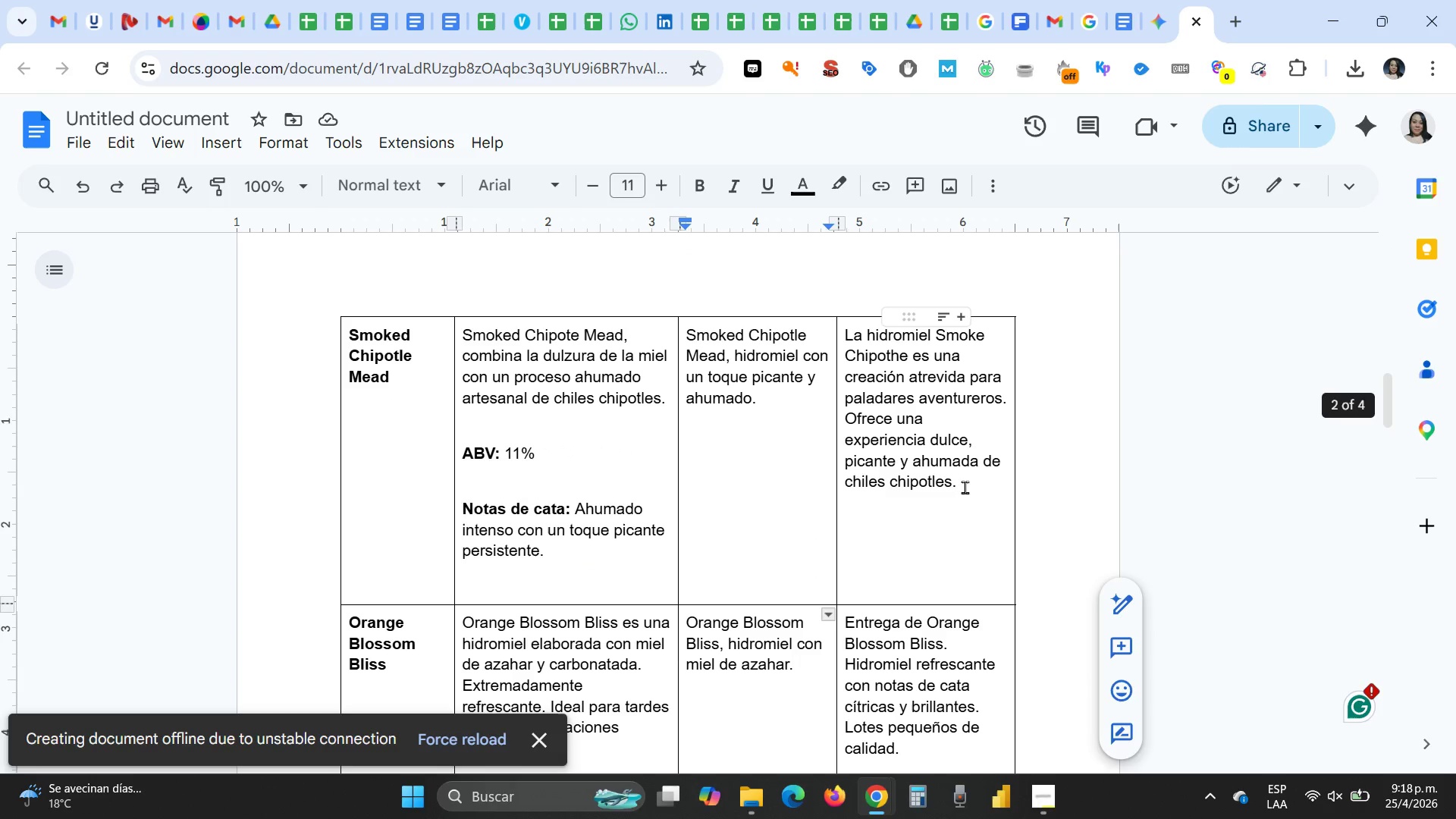 
left_click([971, 487])
 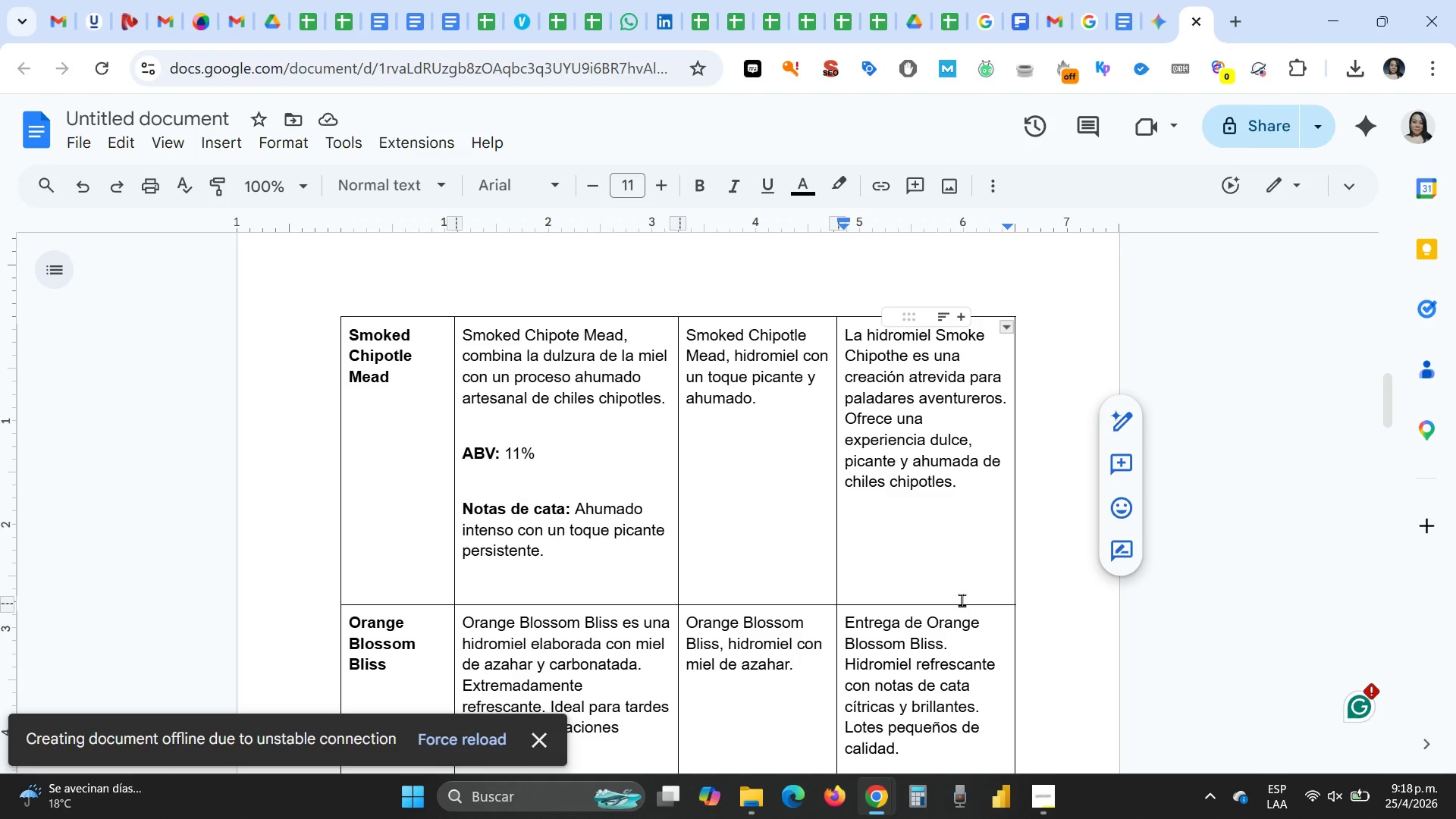 
key(Enter)
 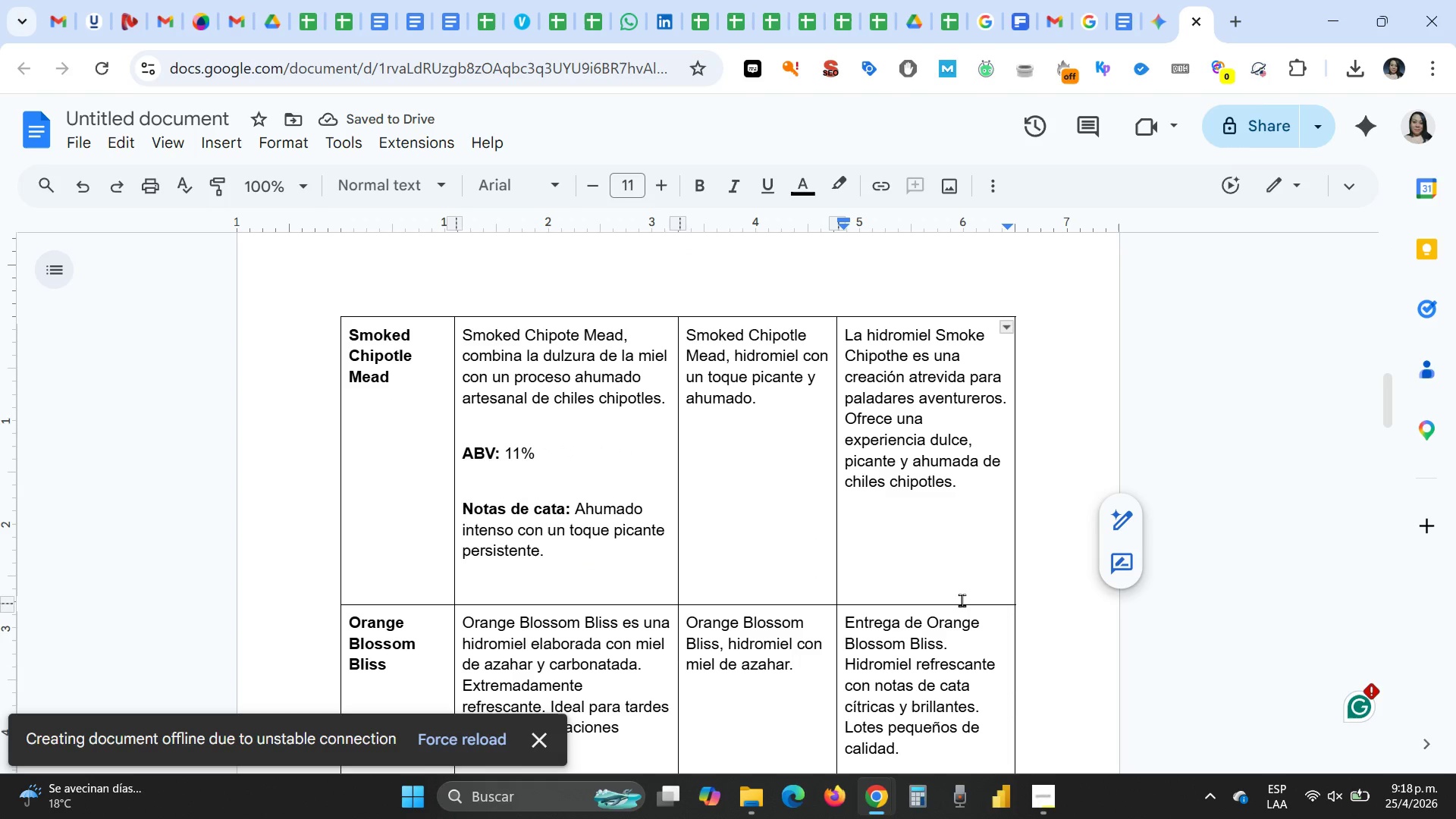 
wait(6.31)
 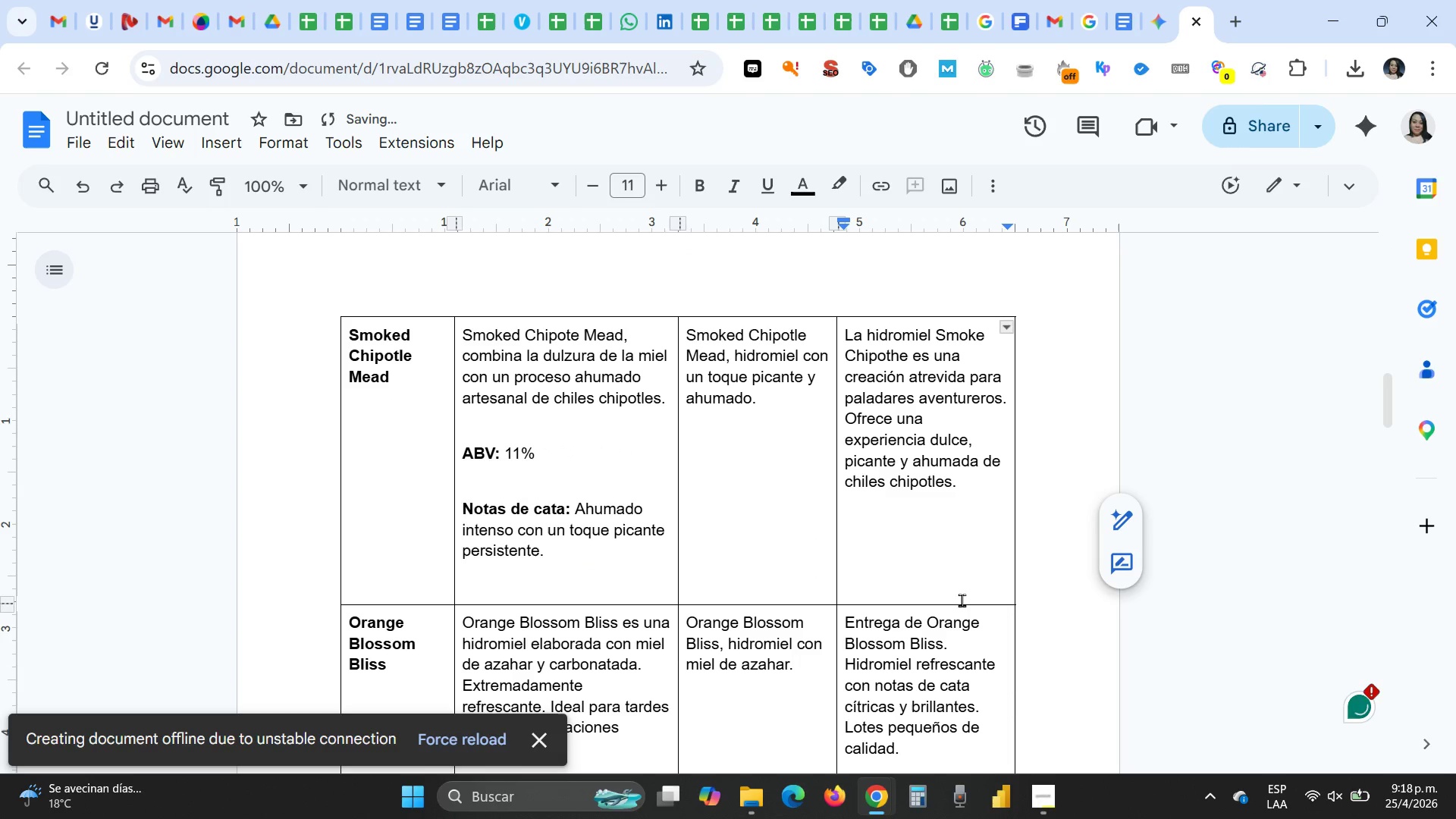 
type(Prueba una)
key(Backspace)
key(Backspace)
key(Backspace)
type(Smoke Chipotle Mead, una hidromiel atrevida)
 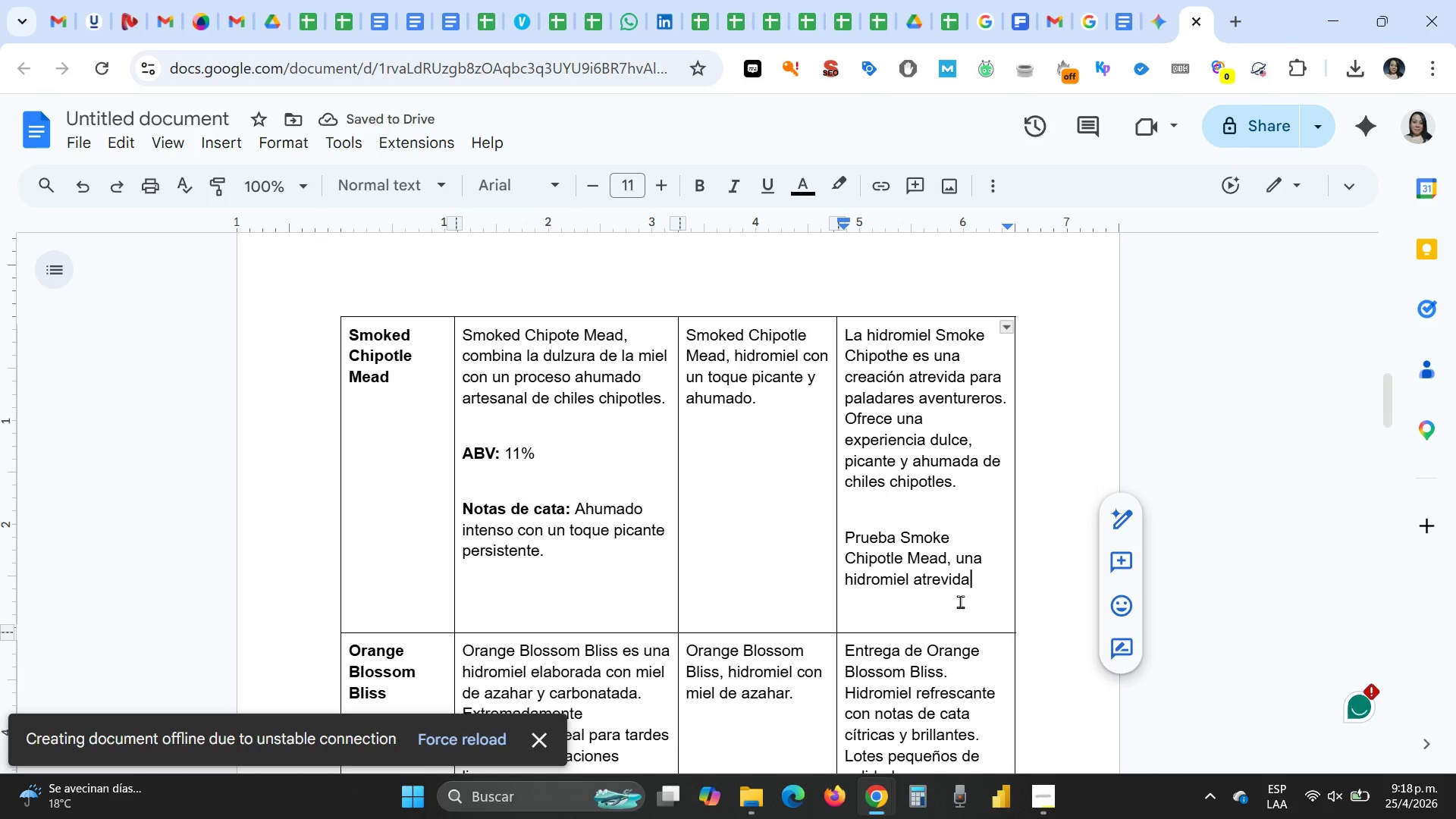 
left_click_drag(start_coordinate=[984, 587], to_coordinate=[844, 541])
 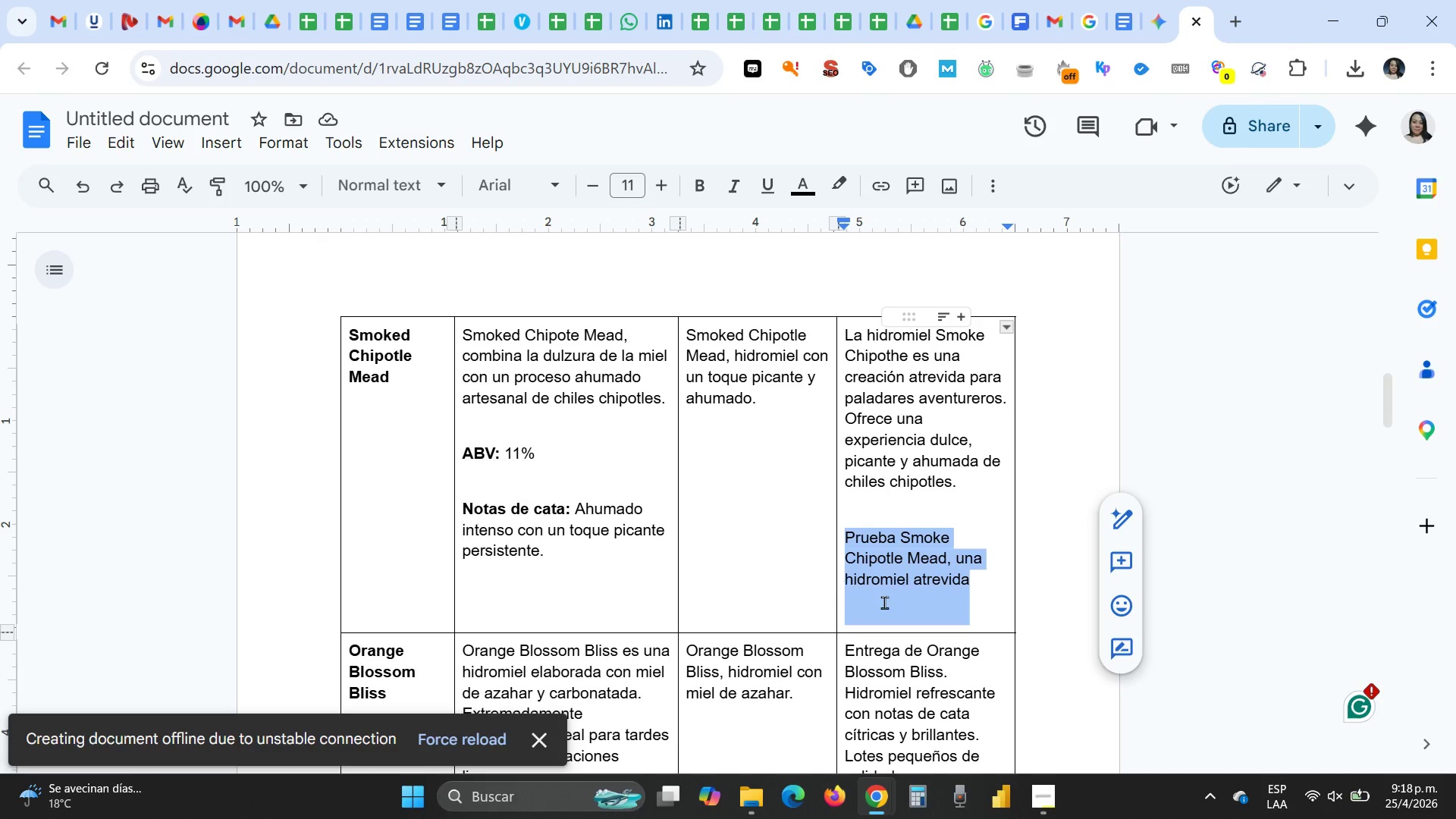 
key(Delete)
 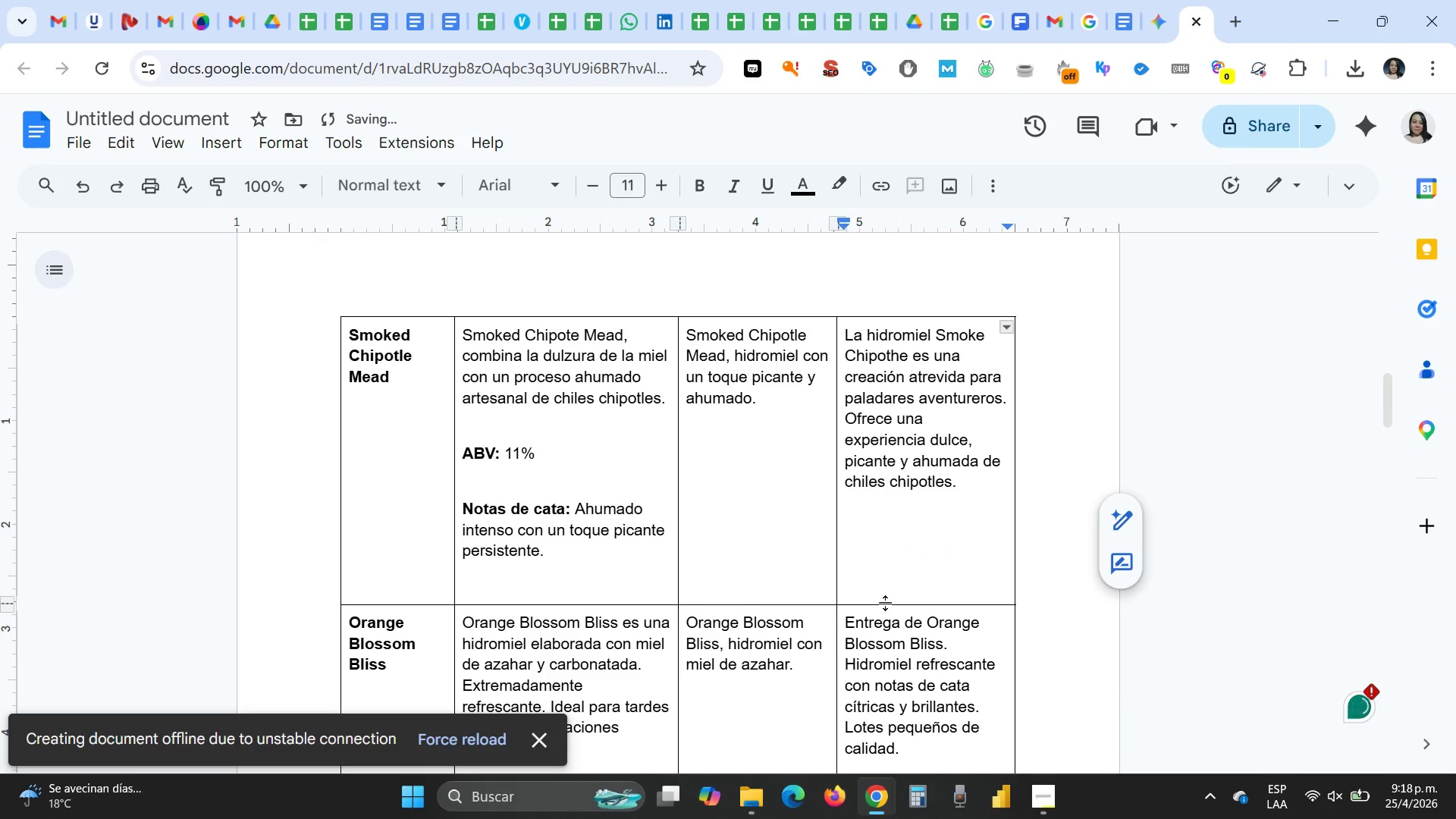 
key(Backspace)
 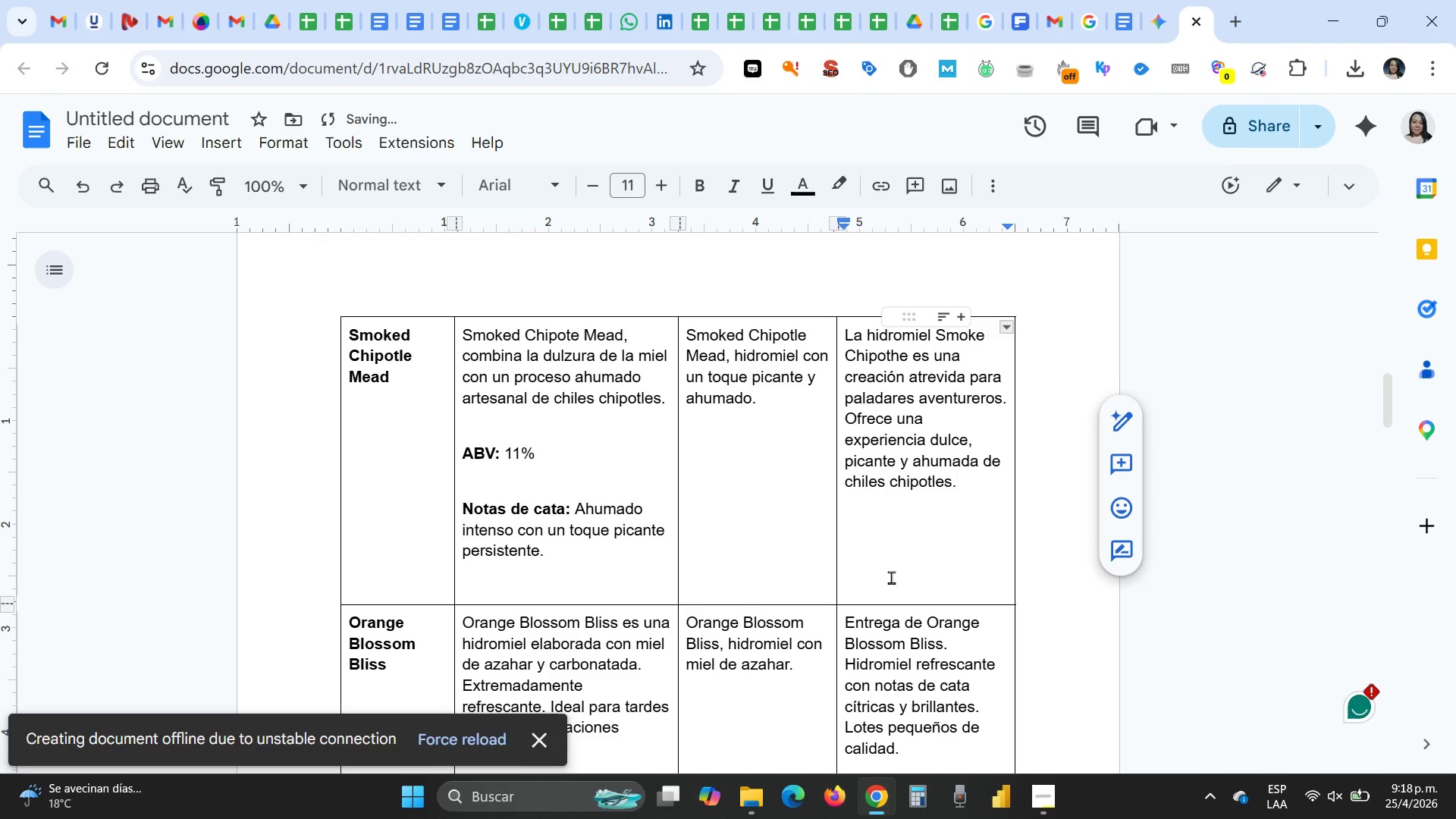 
scroll: coordinate [967, 551], scroll_direction: down, amount: 3.0
 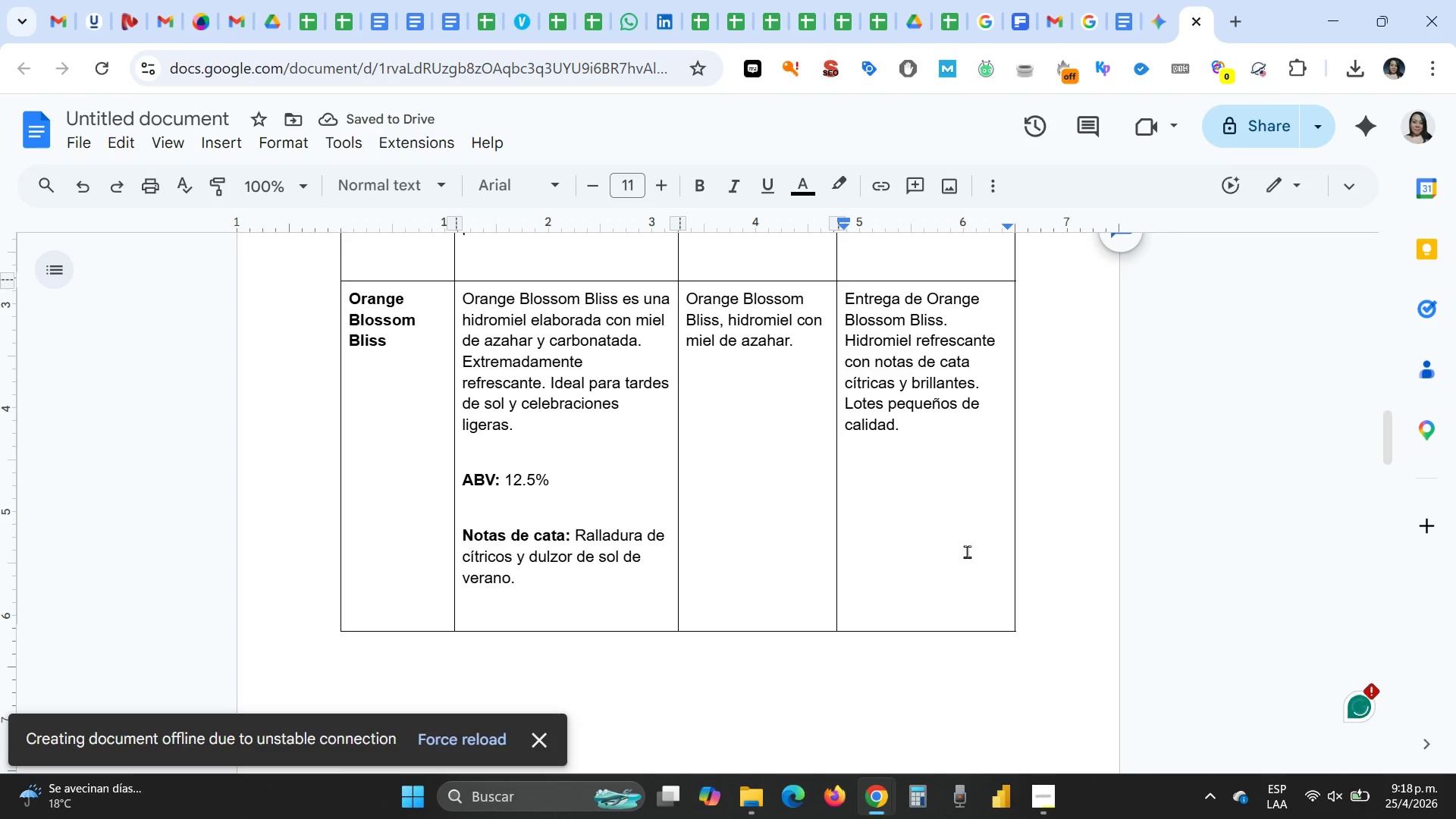 
scroll: coordinate [967, 551], scroll_direction: up, amount: 12.0
 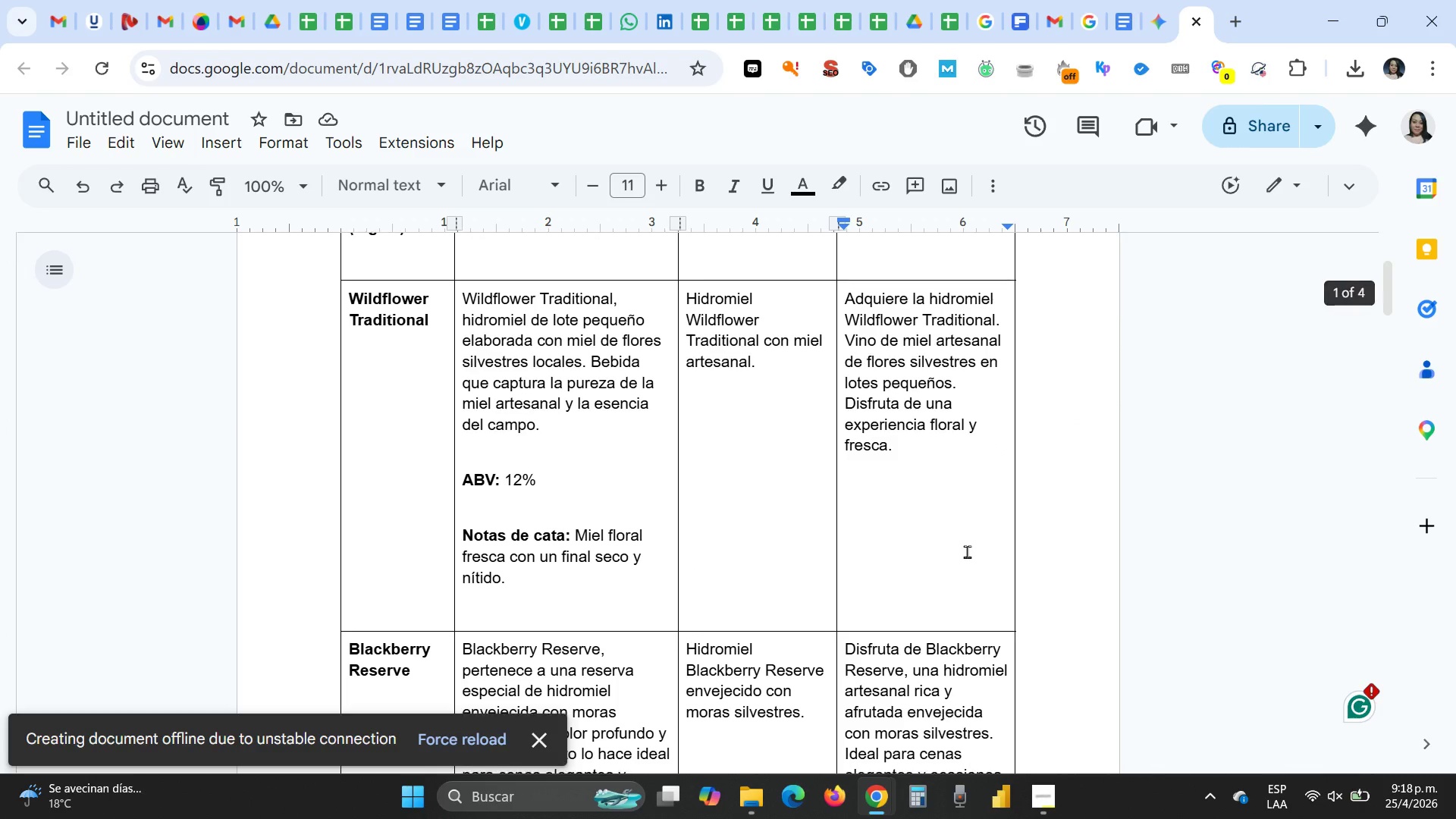 
scroll: coordinate [967, 551], scroll_direction: down, amount: 4.0
 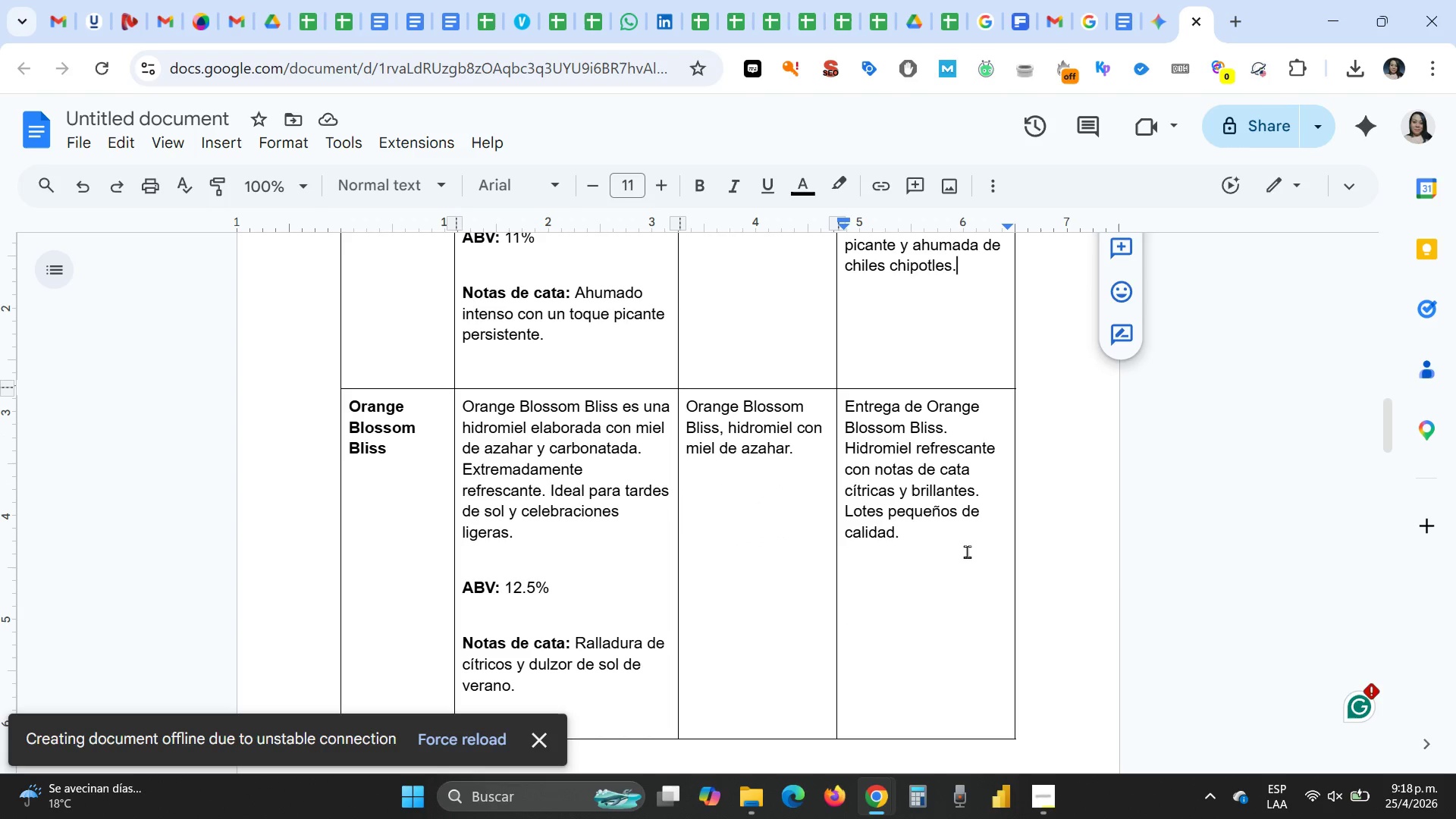 
left_click([945, 536])
 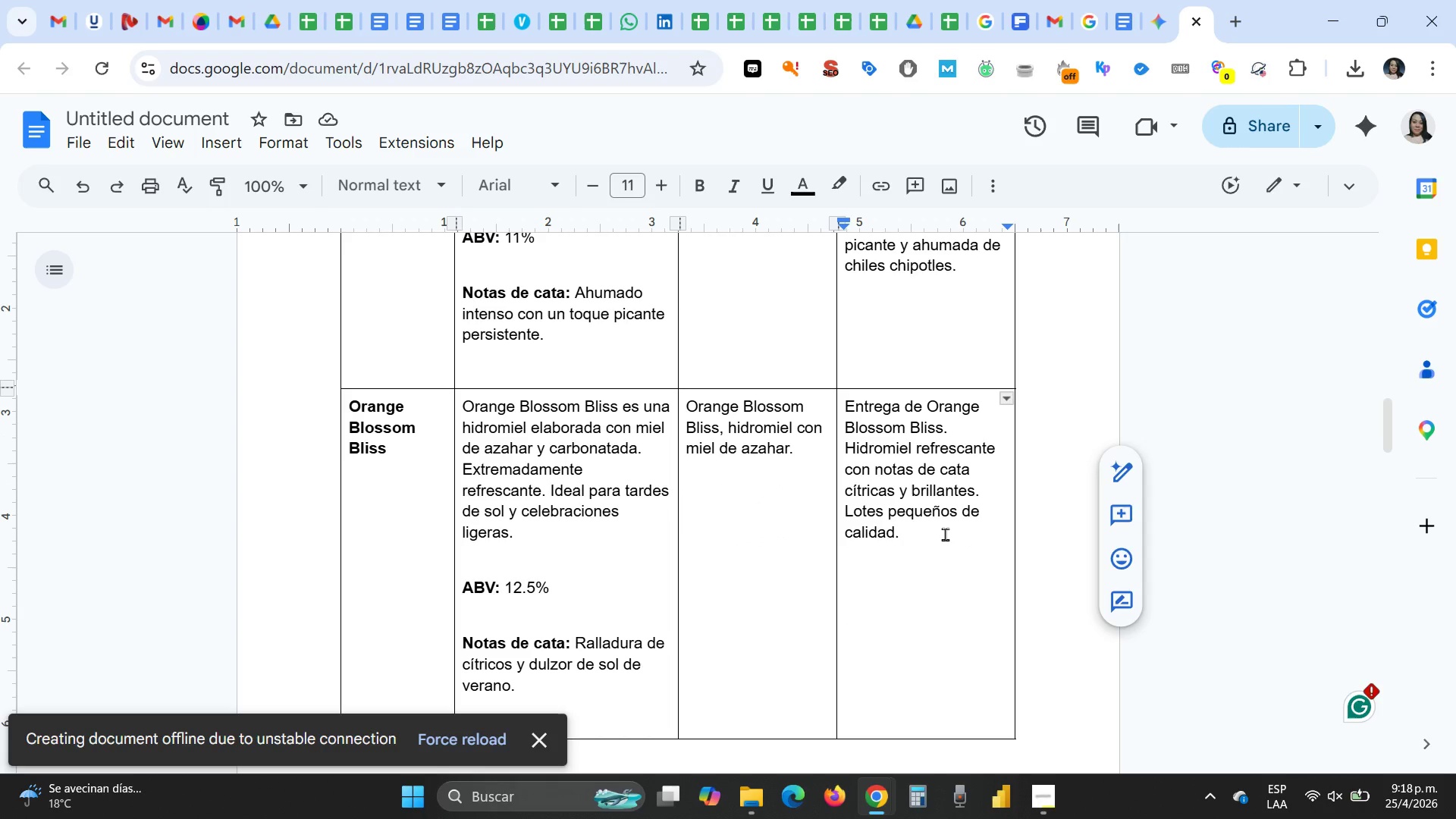 
key(Enter)
 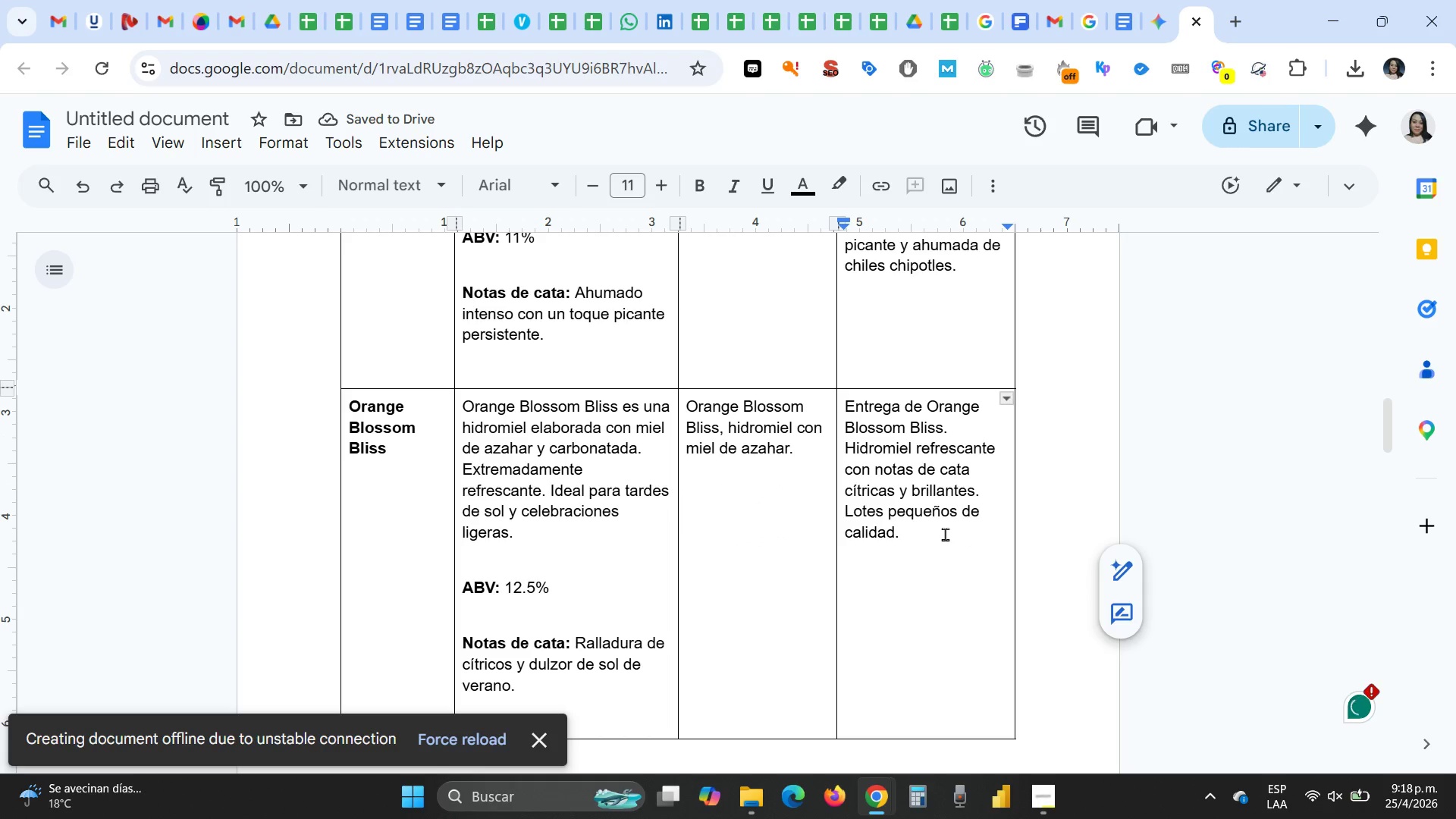 
type(Prueba la )
 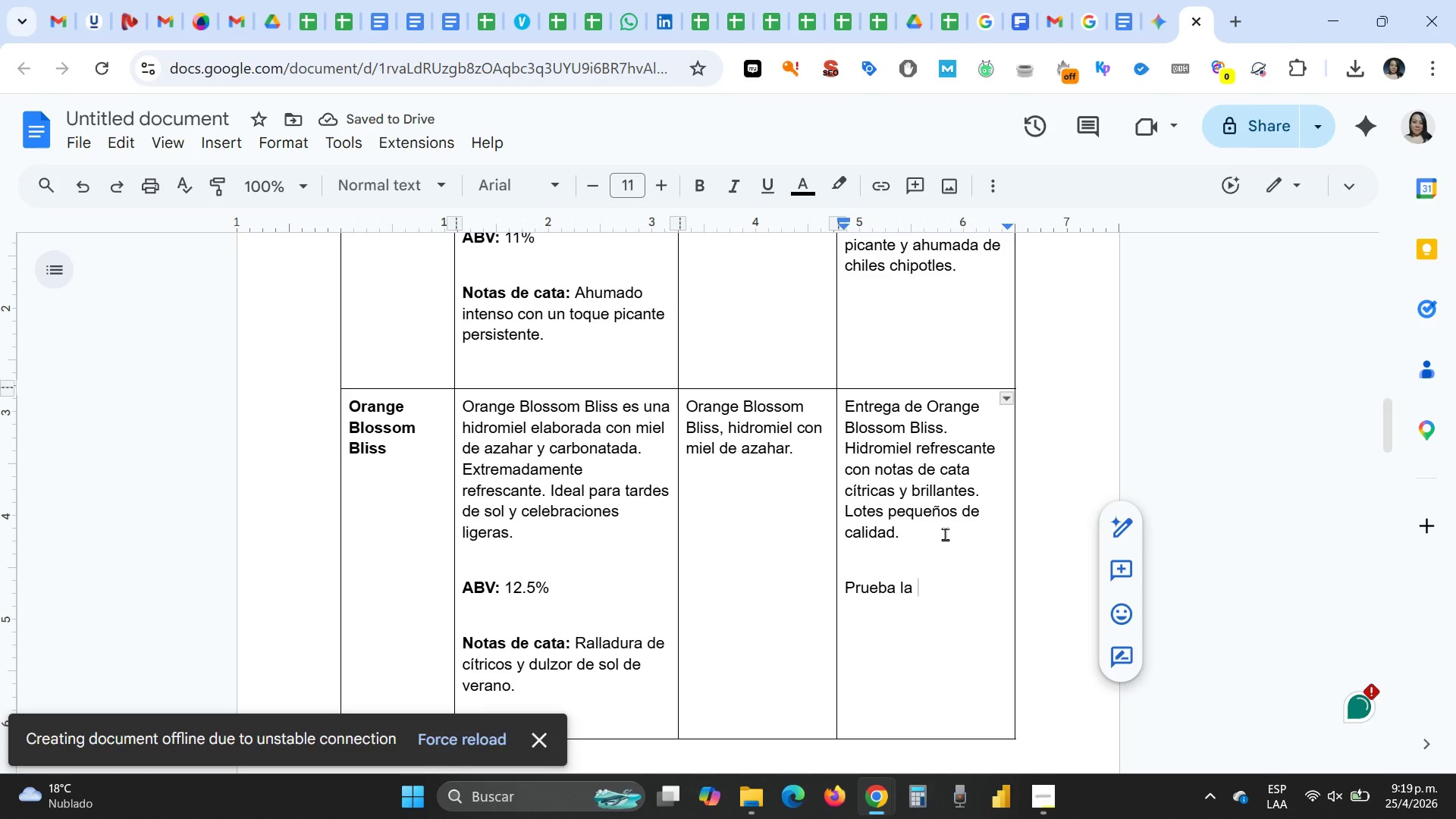 
key(Backspace)
key(Backspace)
key(Backspace)
type(Orange Blossom Bliss, una hidromiel refrescante con notas de cata c;itricas. )
 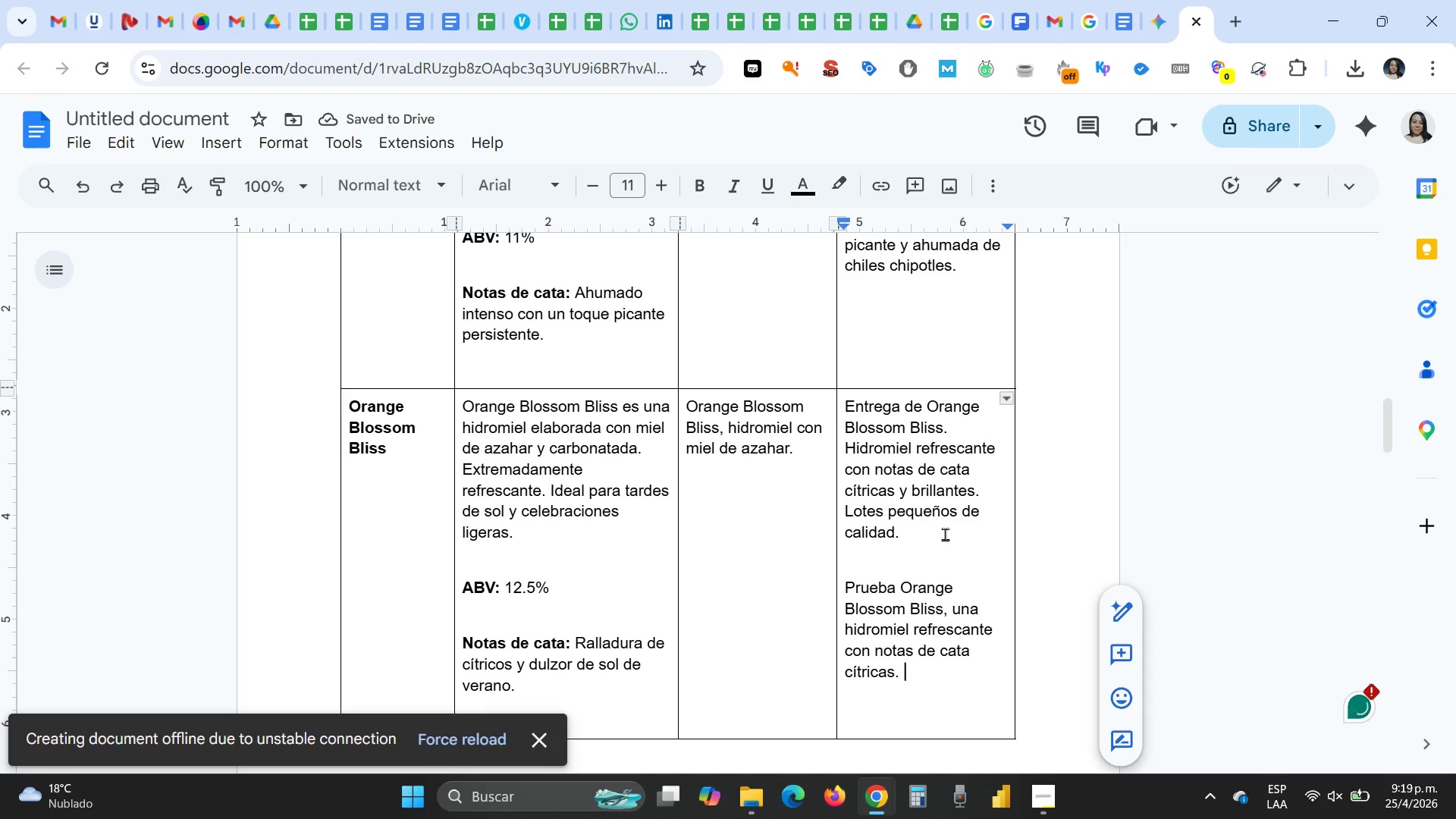 
wait(8.14)
 